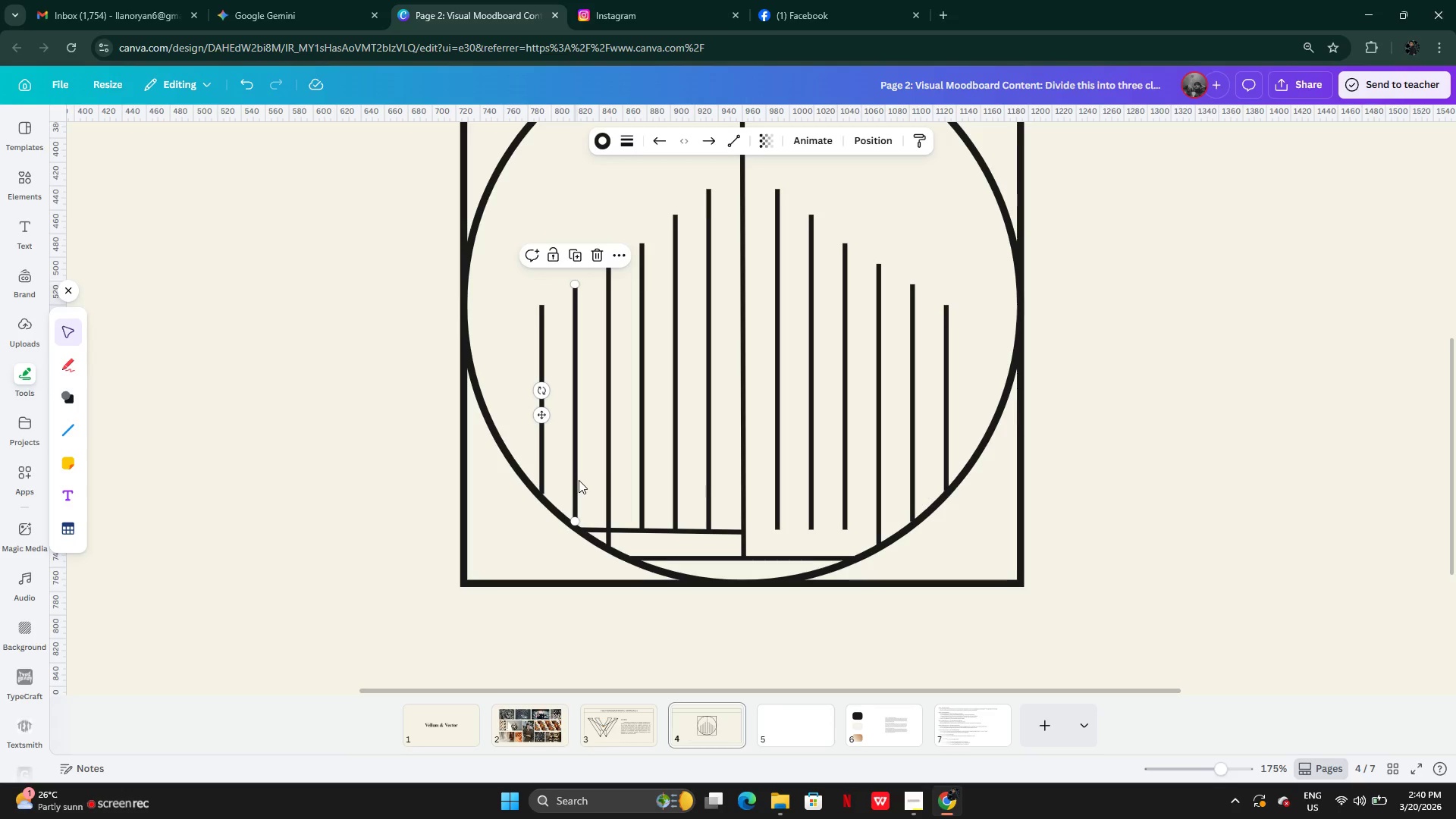 
left_click([724, 532])
 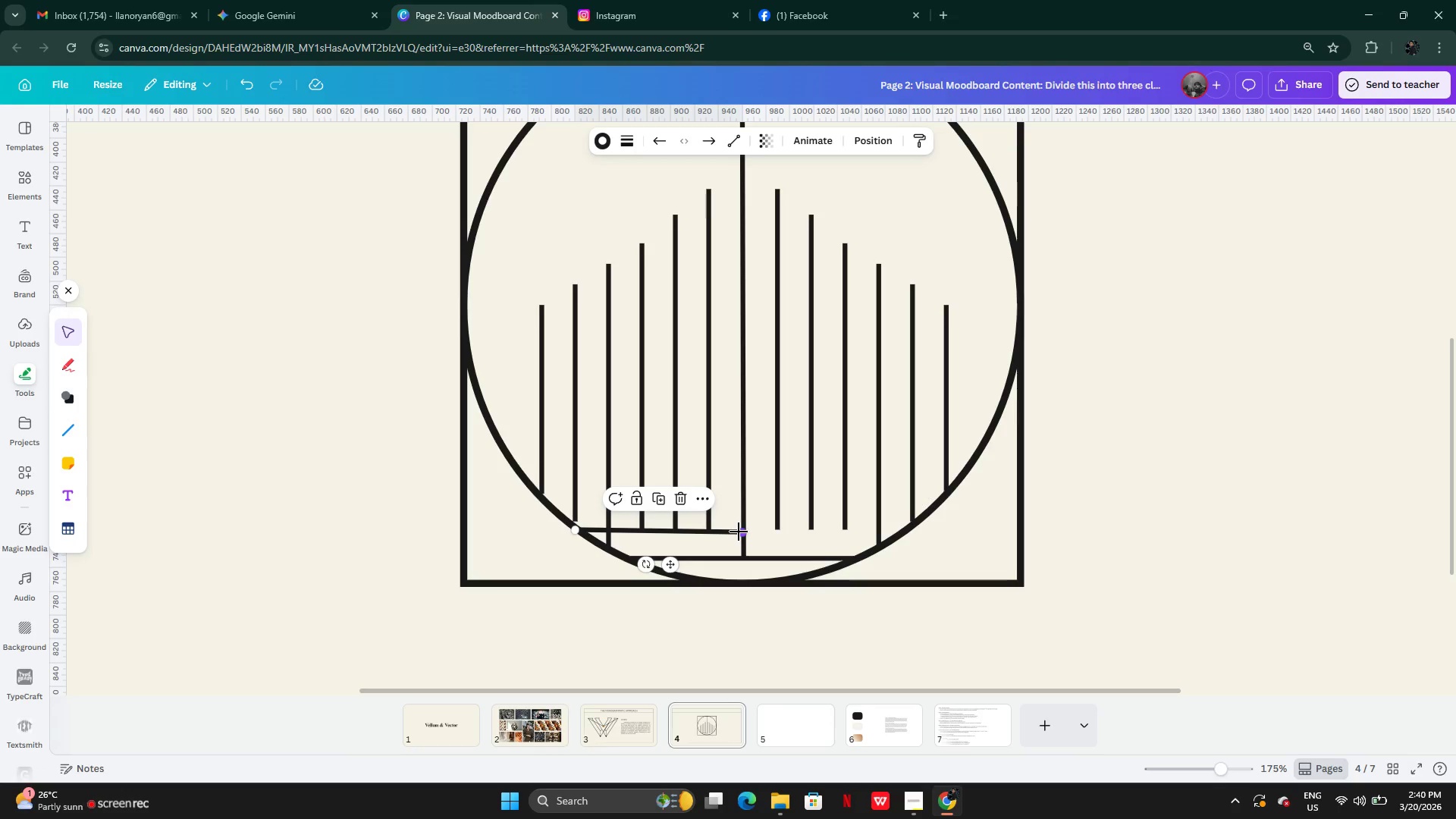 
left_click_drag(start_coordinate=[739, 531], to_coordinate=[708, 530])
 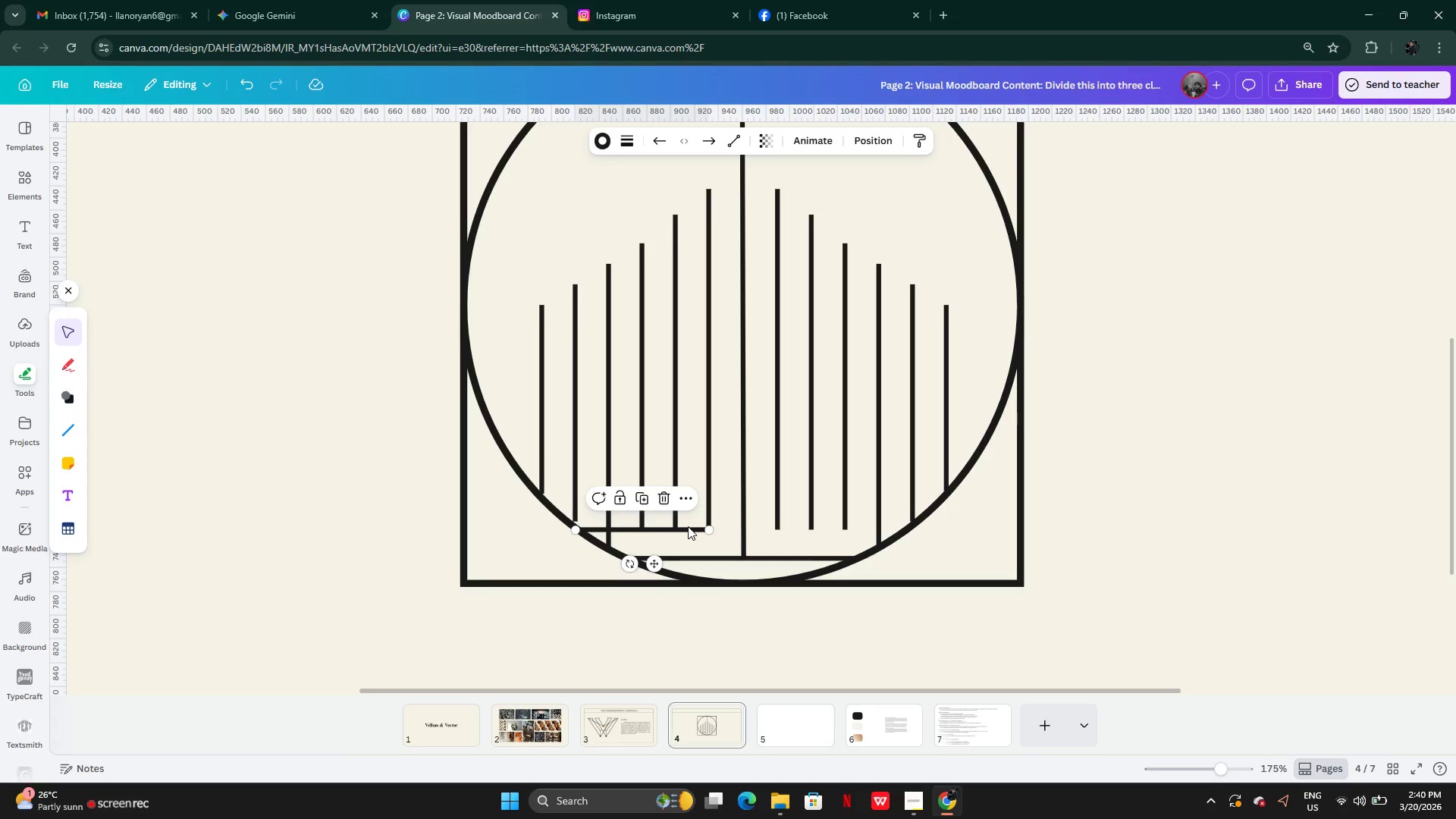 
wait(18.72)
 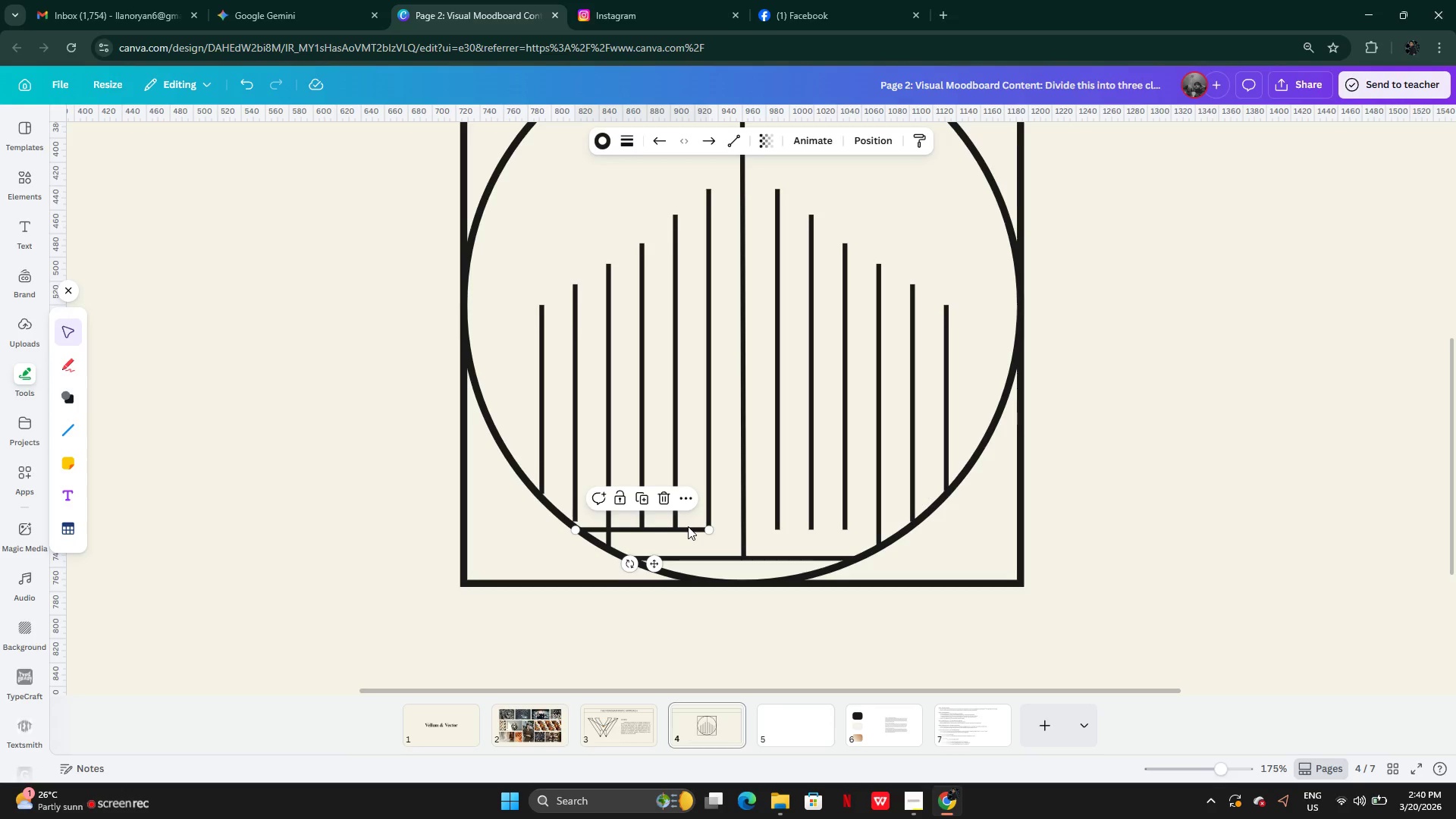 
left_click([536, 433])
 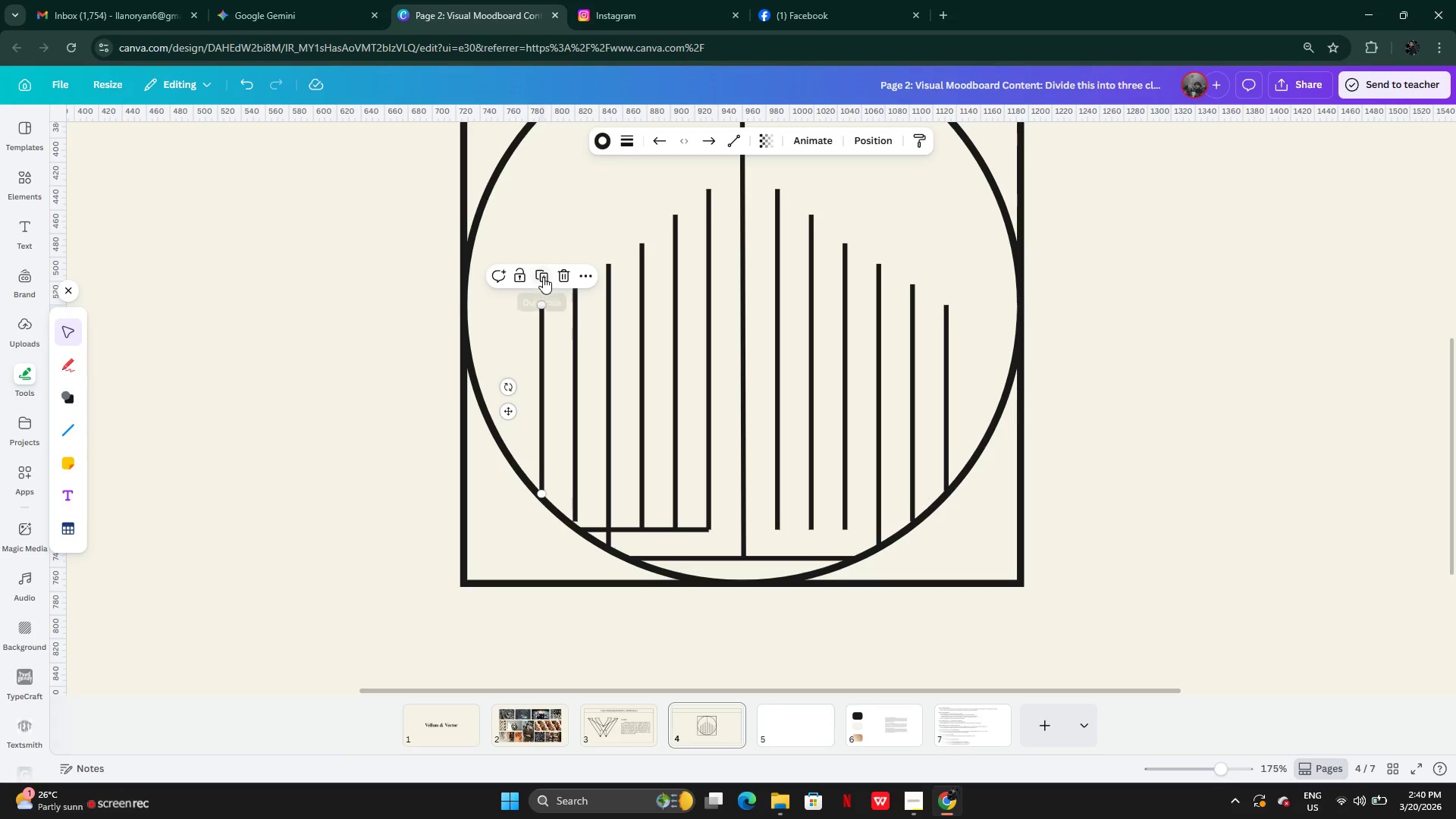 
left_click([543, 275])
 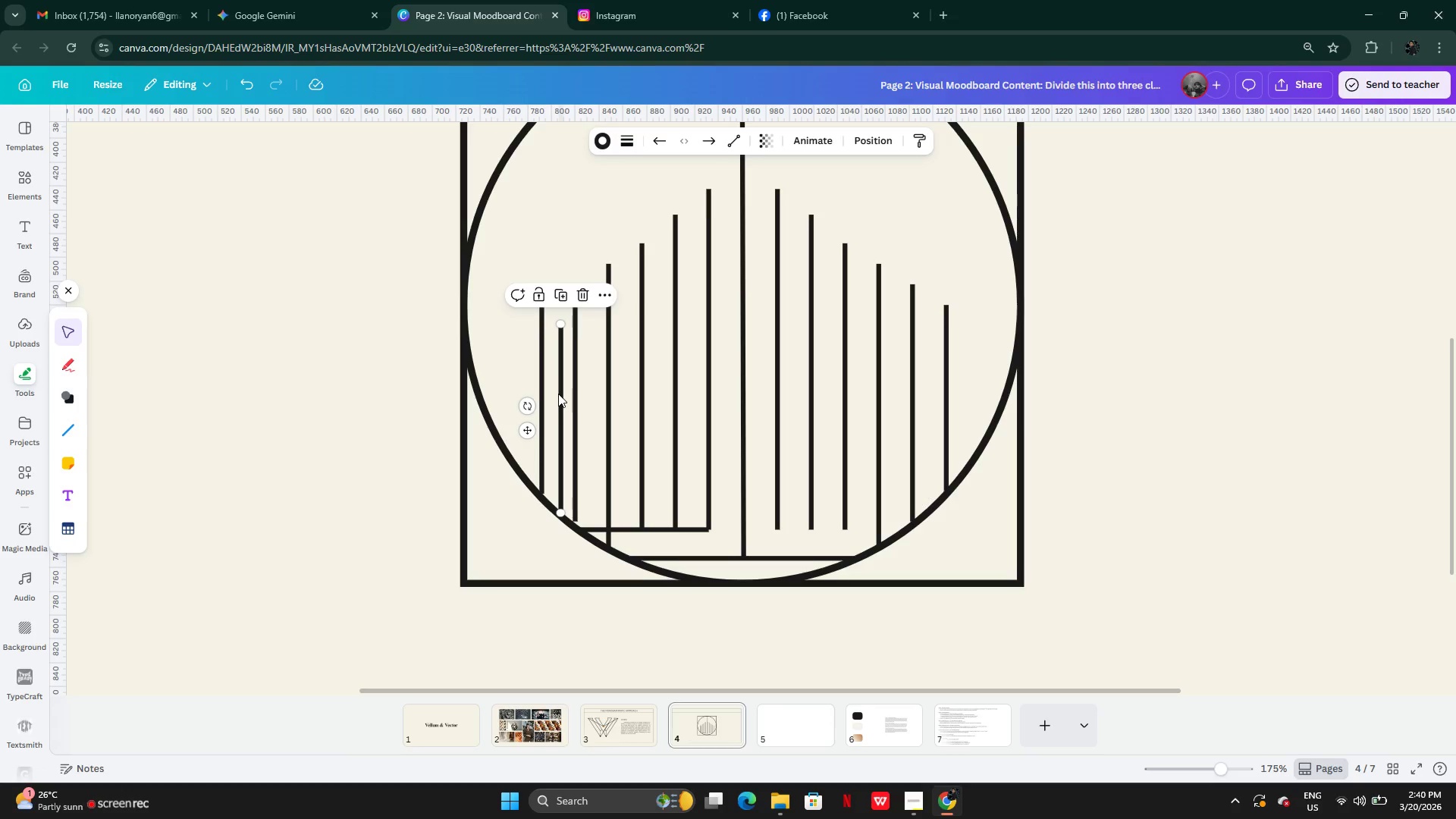 
left_click_drag(start_coordinate=[559, 395], to_coordinate=[506, 391])
 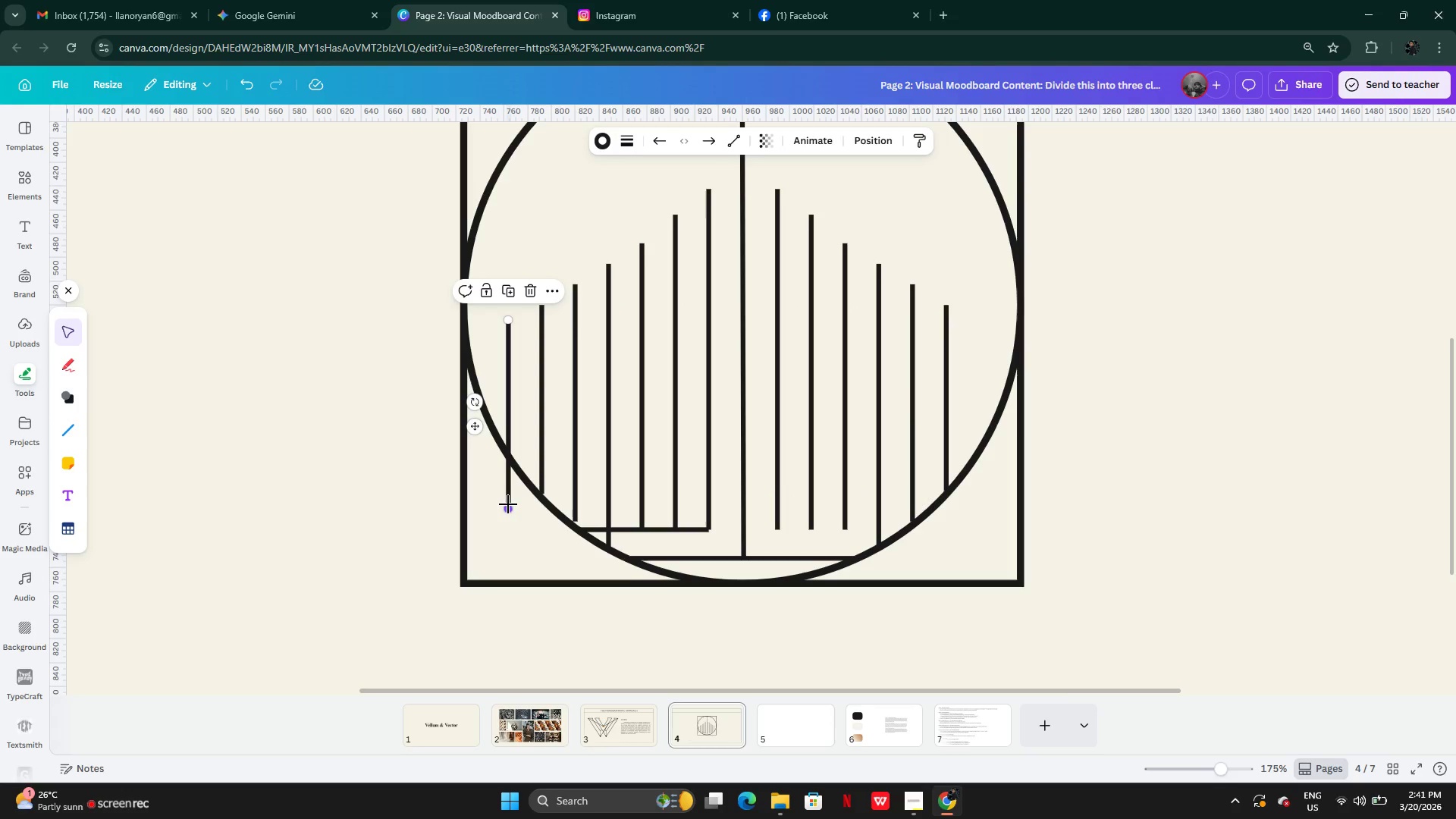 
left_click_drag(start_coordinate=[507, 506], to_coordinate=[507, 454])
 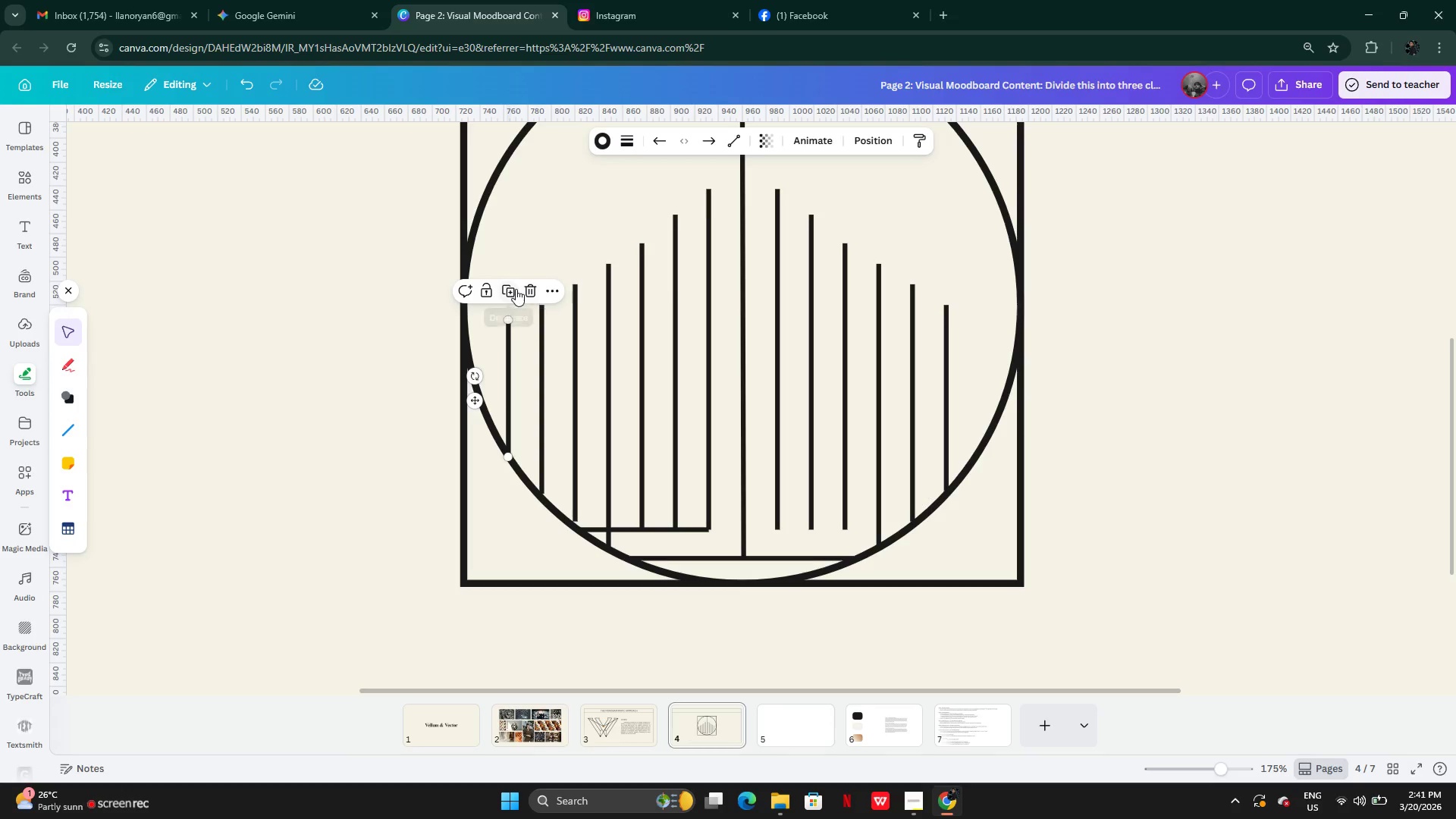 
left_click([511, 289])
 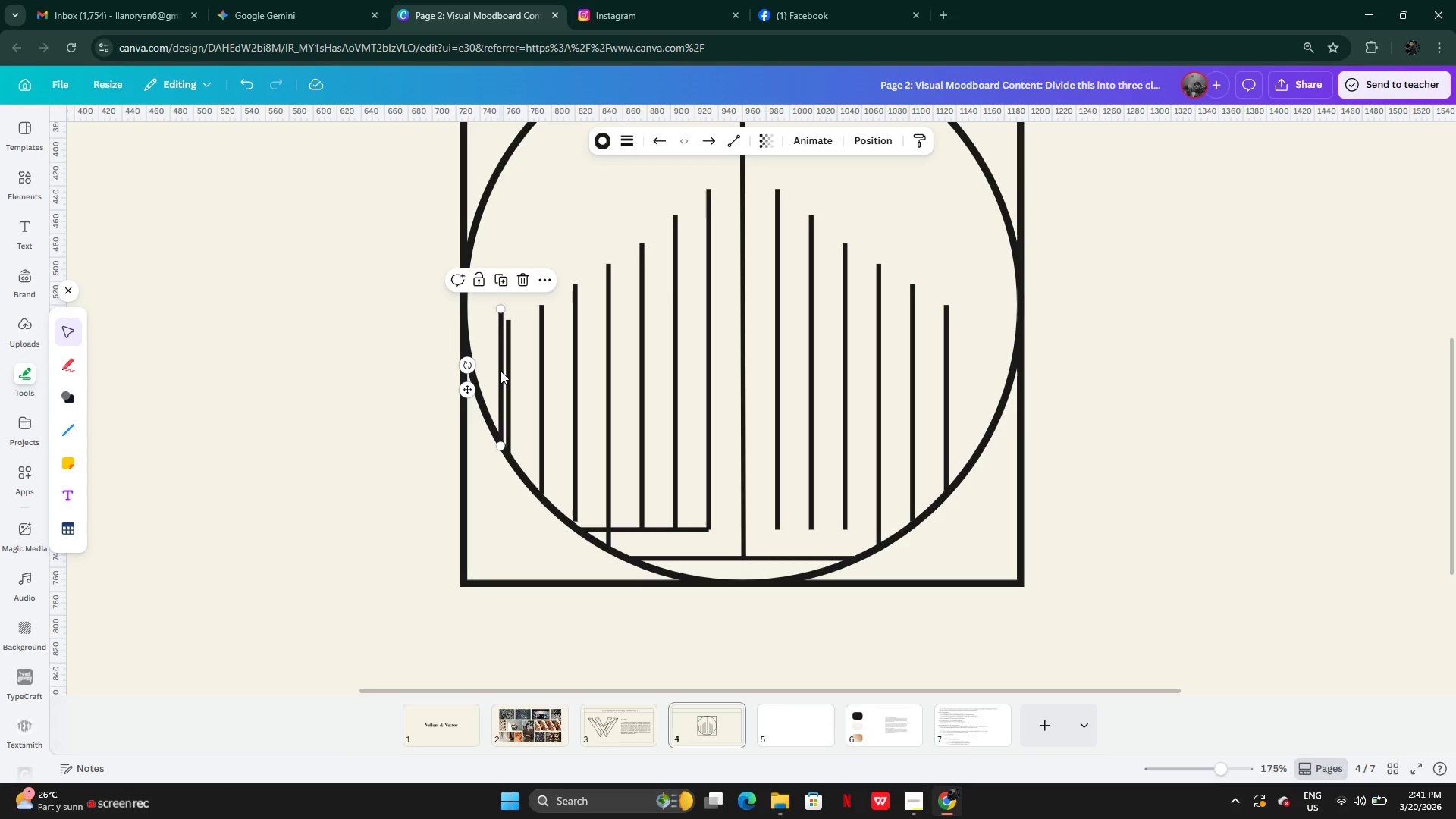 
left_click_drag(start_coordinate=[500, 371], to_coordinate=[979, 383])
 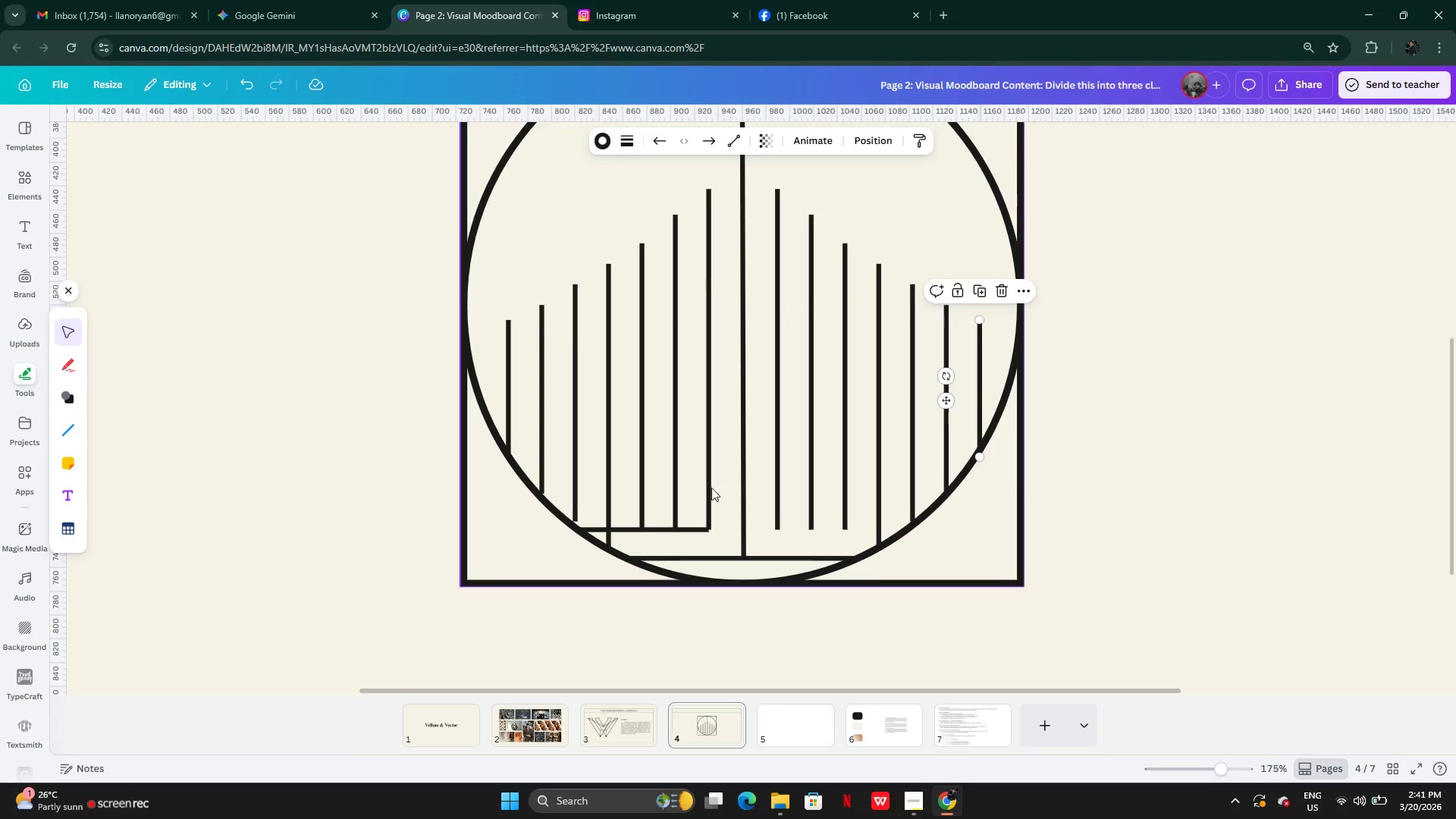 
left_click([616, 504])
 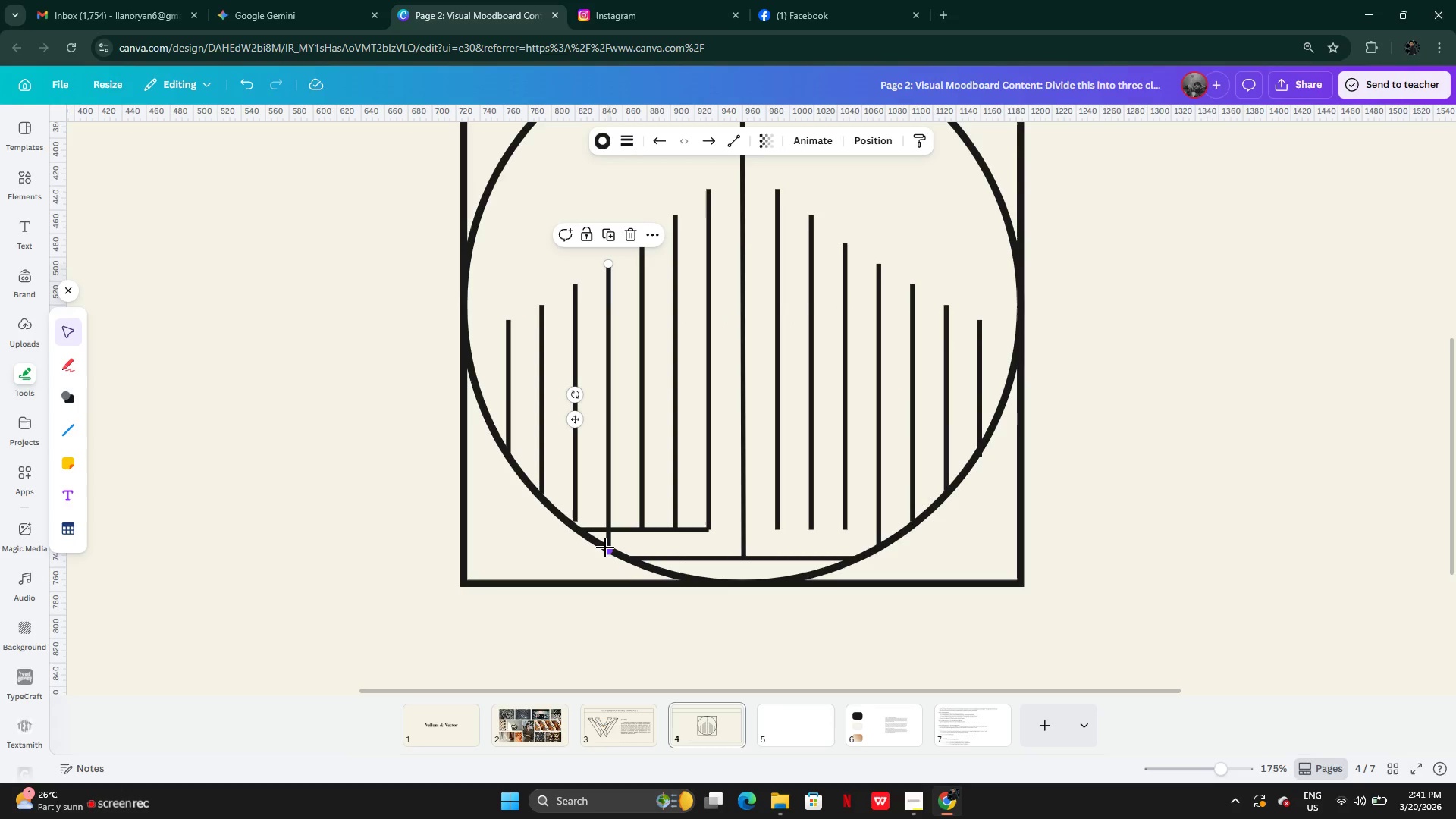 
left_click_drag(start_coordinate=[607, 549], to_coordinate=[610, 508])
 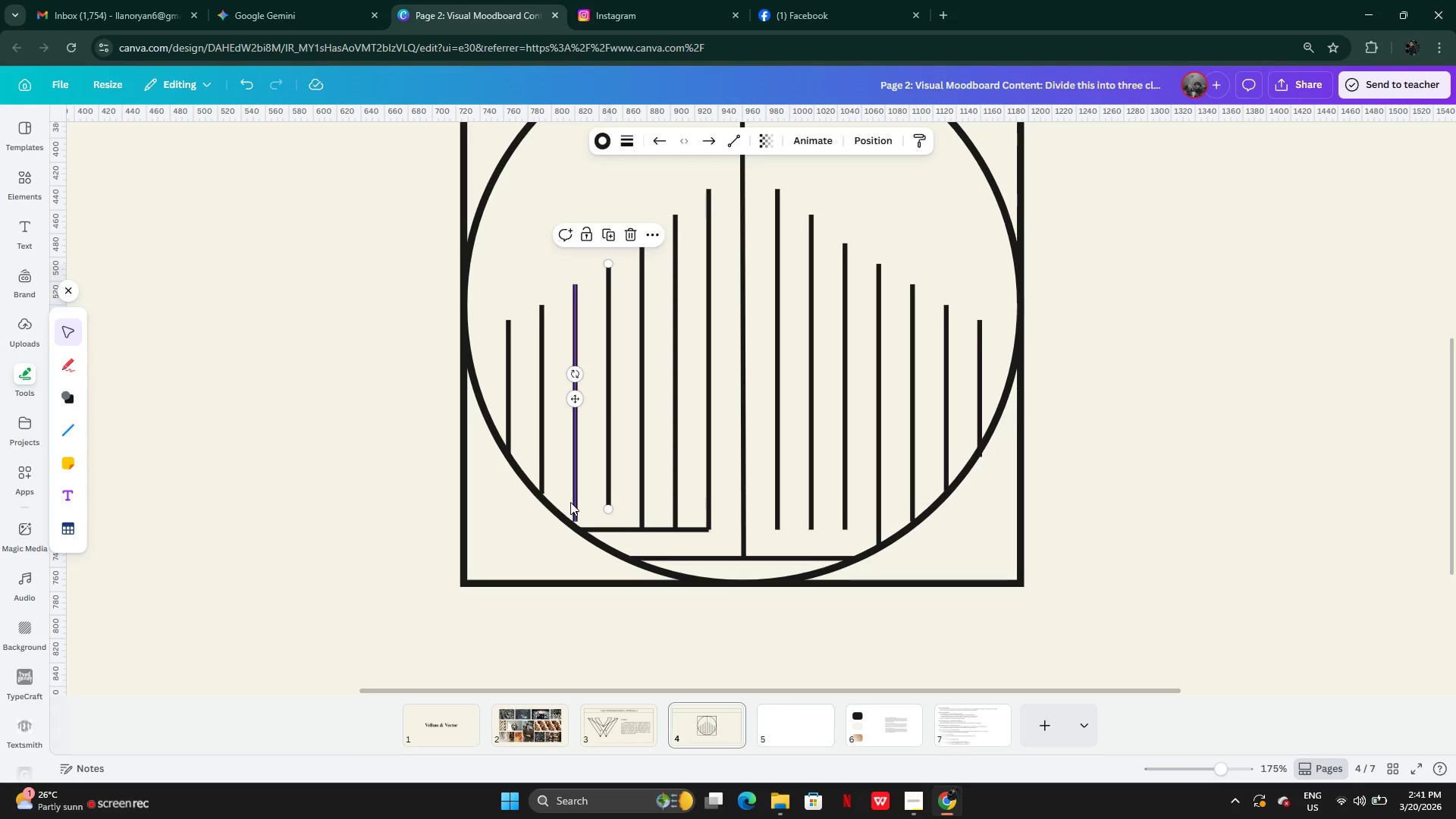 
left_click([570, 501])
 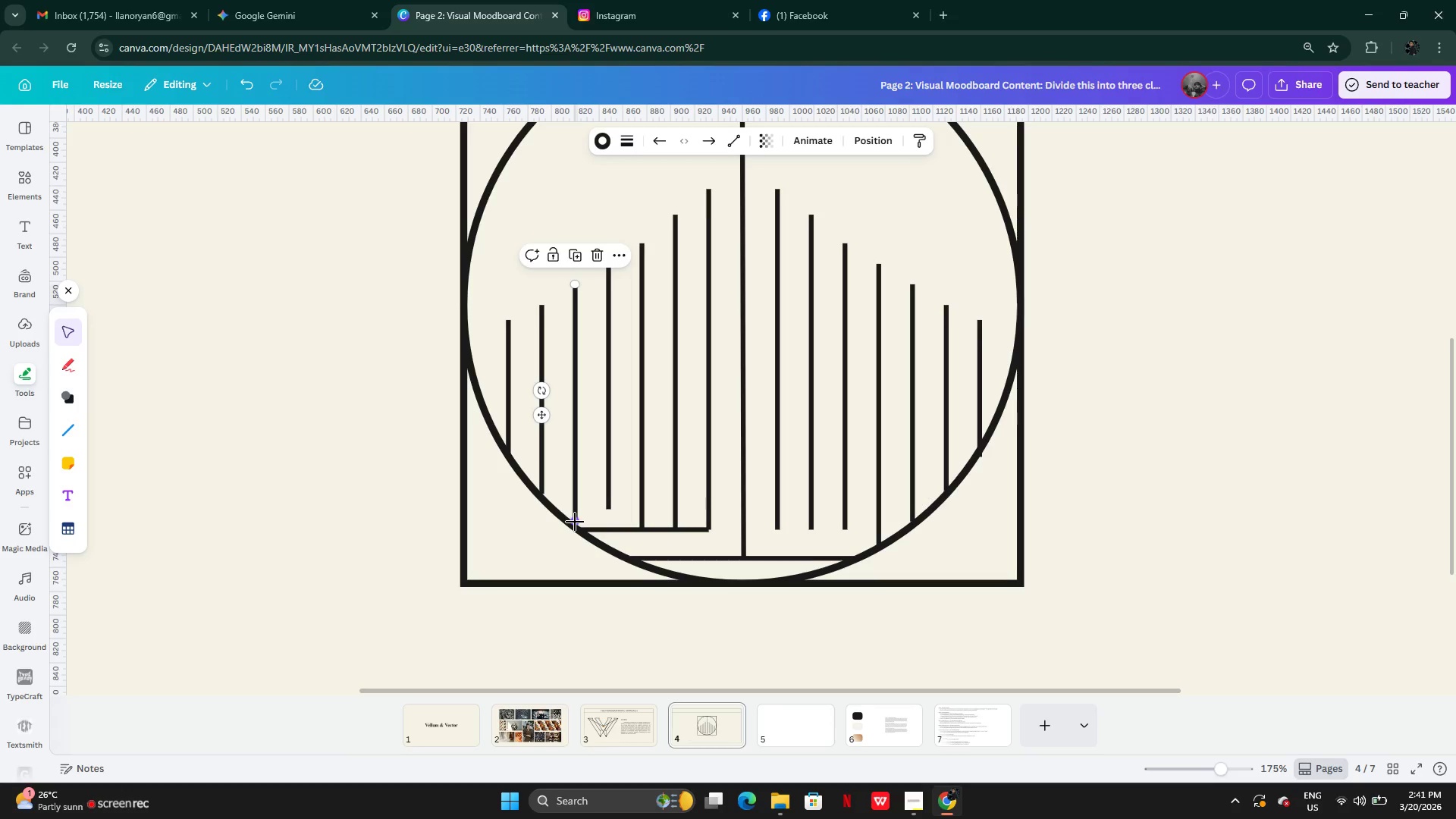 
left_click_drag(start_coordinate=[575, 522], to_coordinate=[577, 480])
 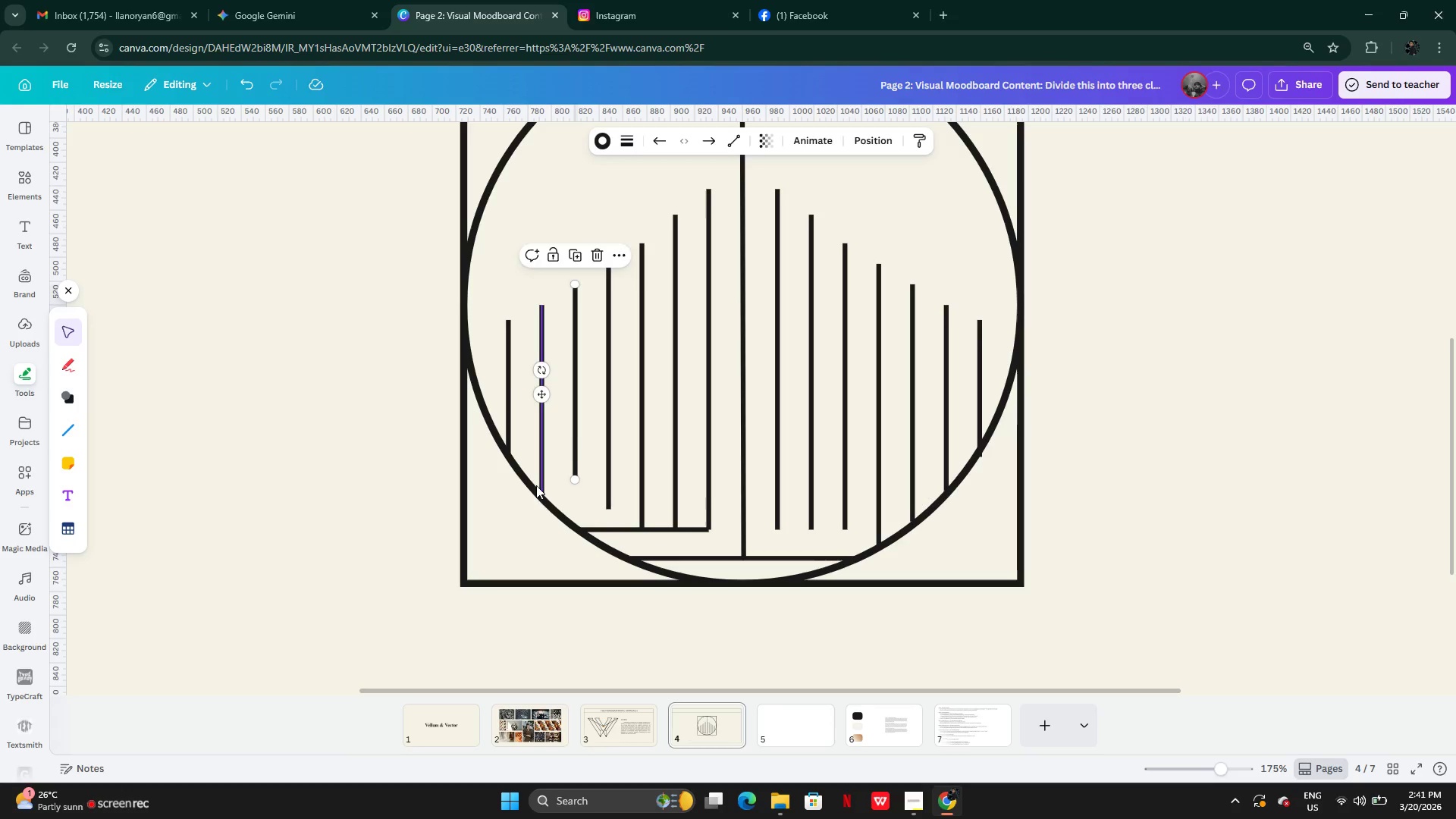 
left_click([538, 485])
 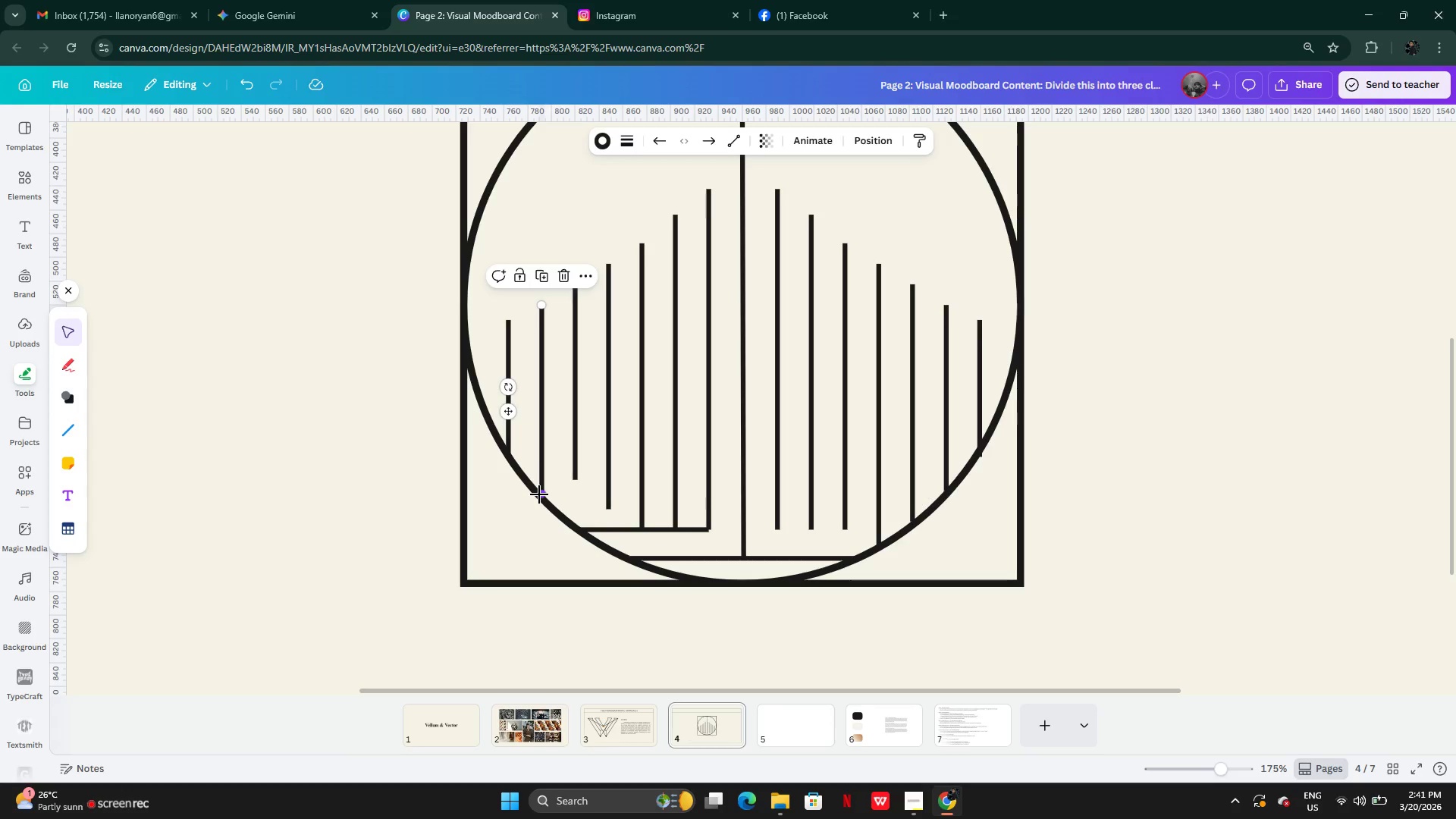 
left_click_drag(start_coordinate=[539, 494], to_coordinate=[540, 477])
 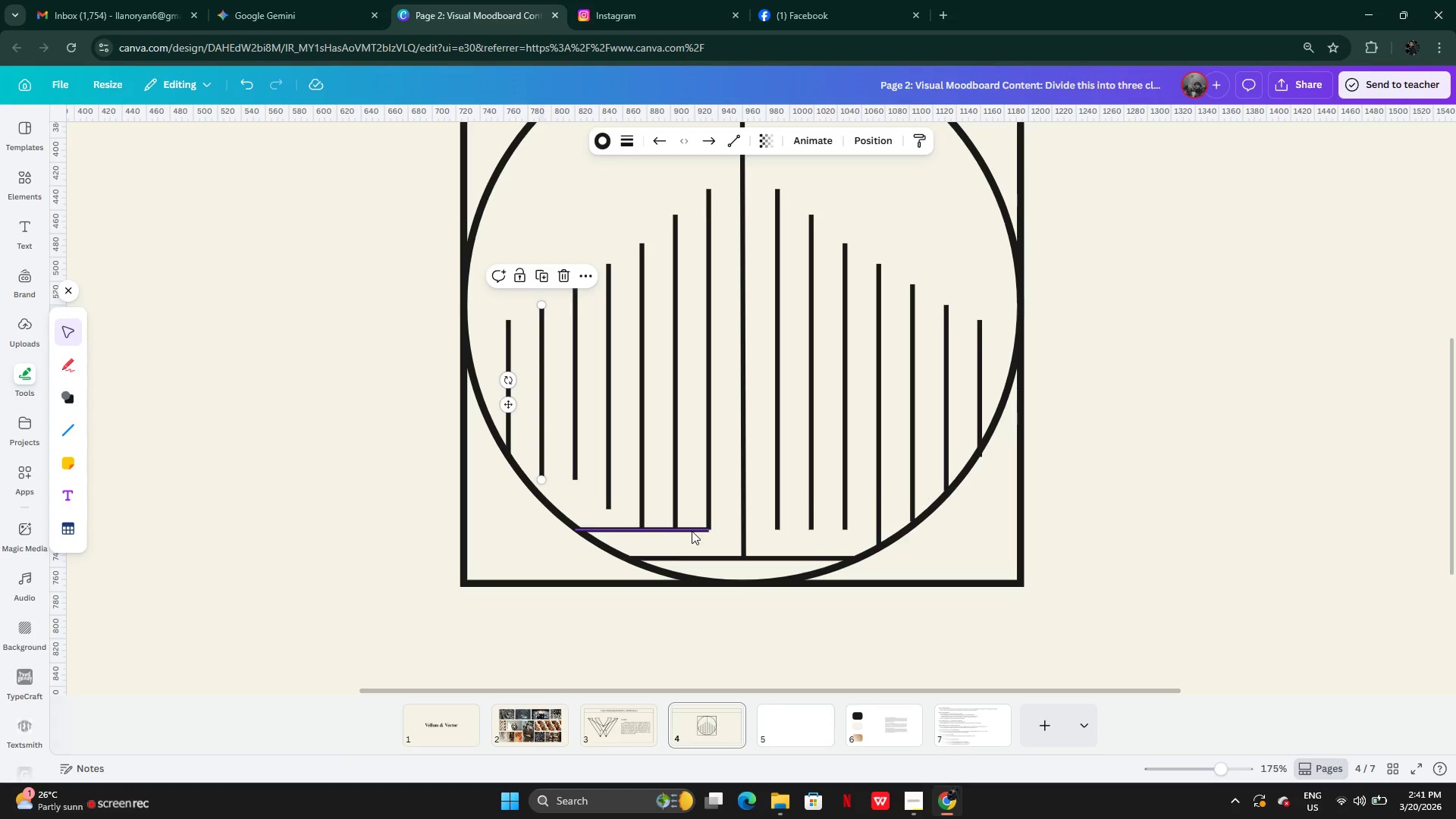 
left_click([694, 530])
 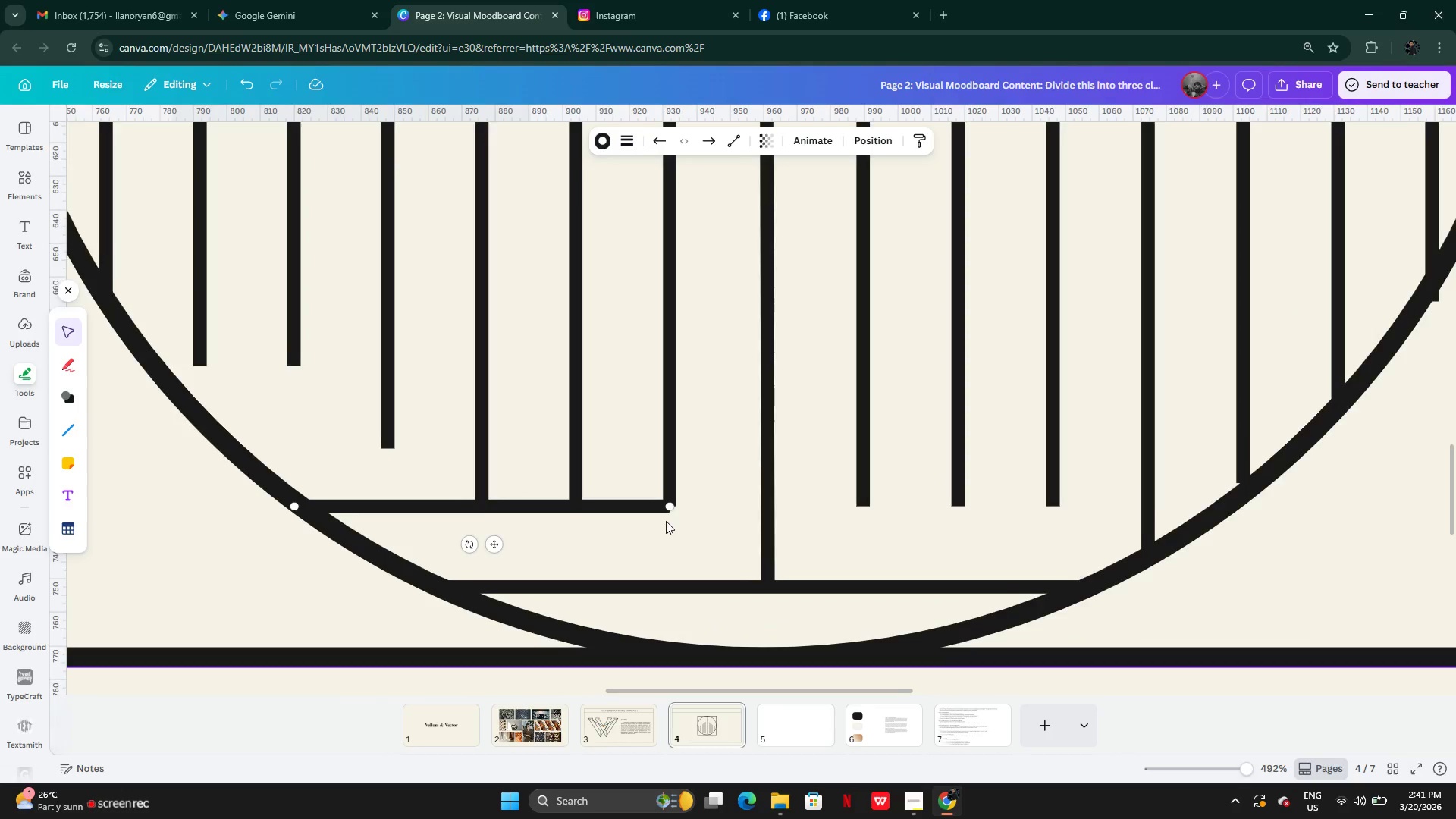 
left_click_drag(start_coordinate=[671, 510], to_coordinate=[676, 511])
 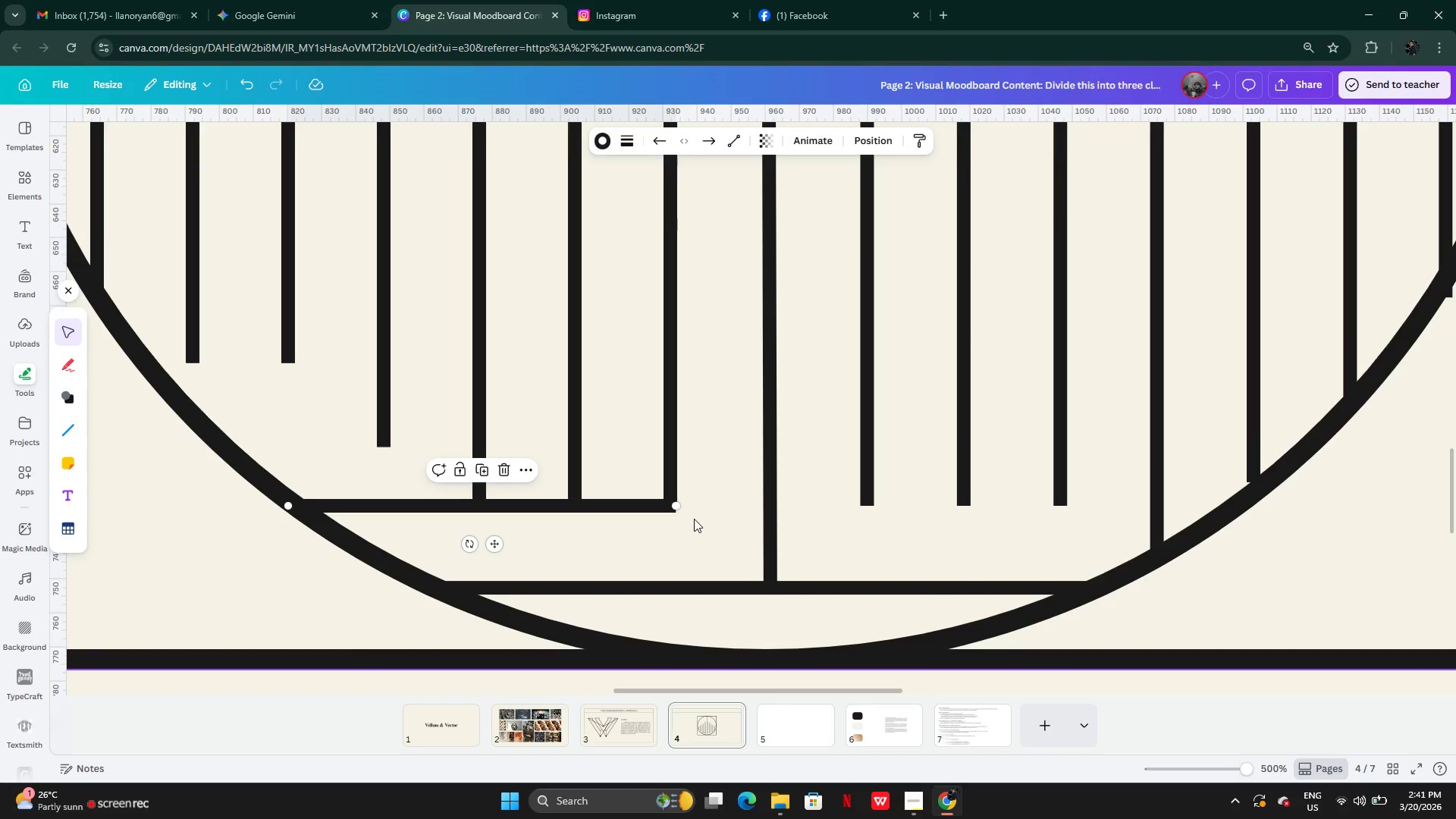 
left_click([694, 519])
 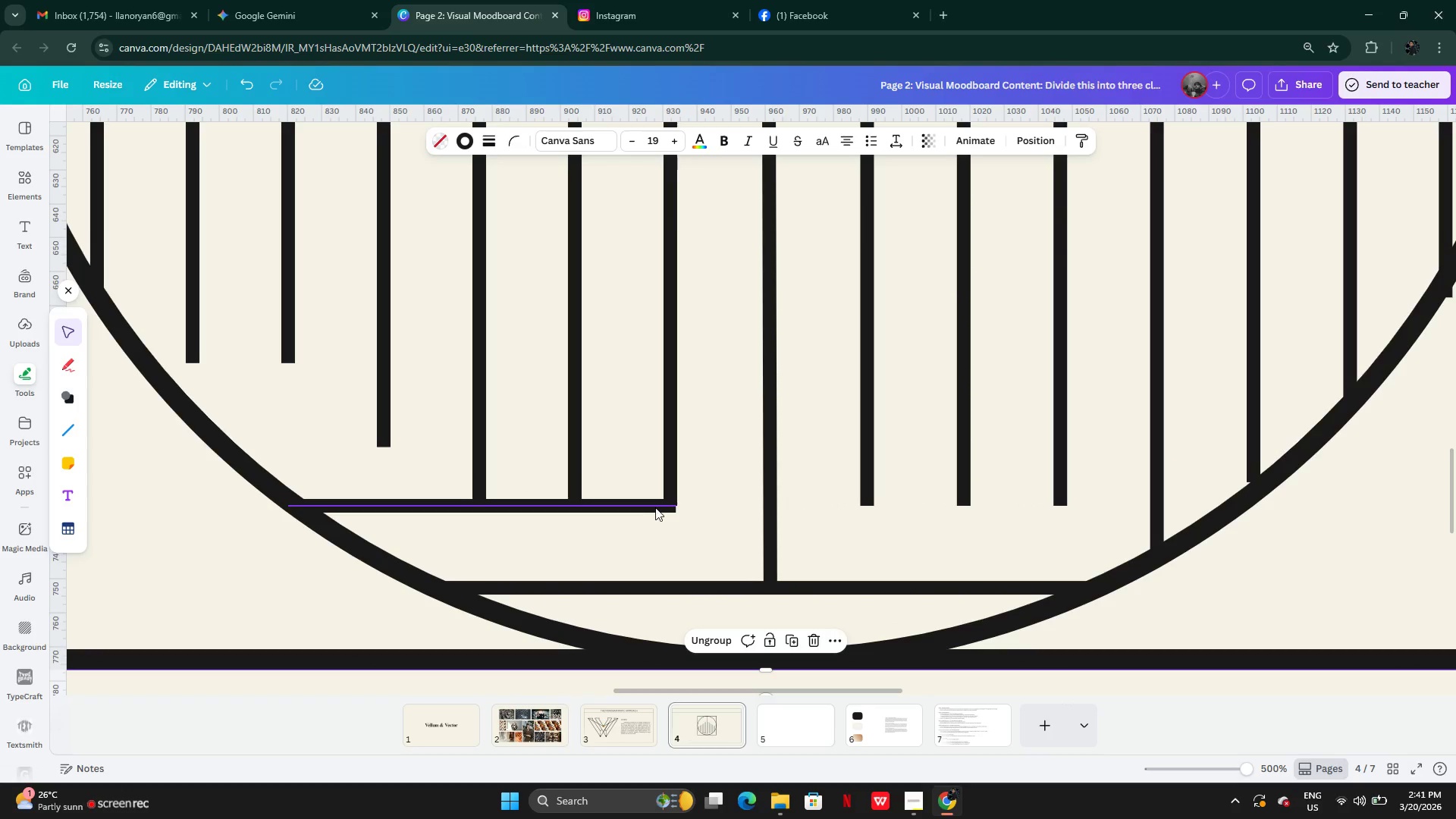 
left_click([655, 507])
 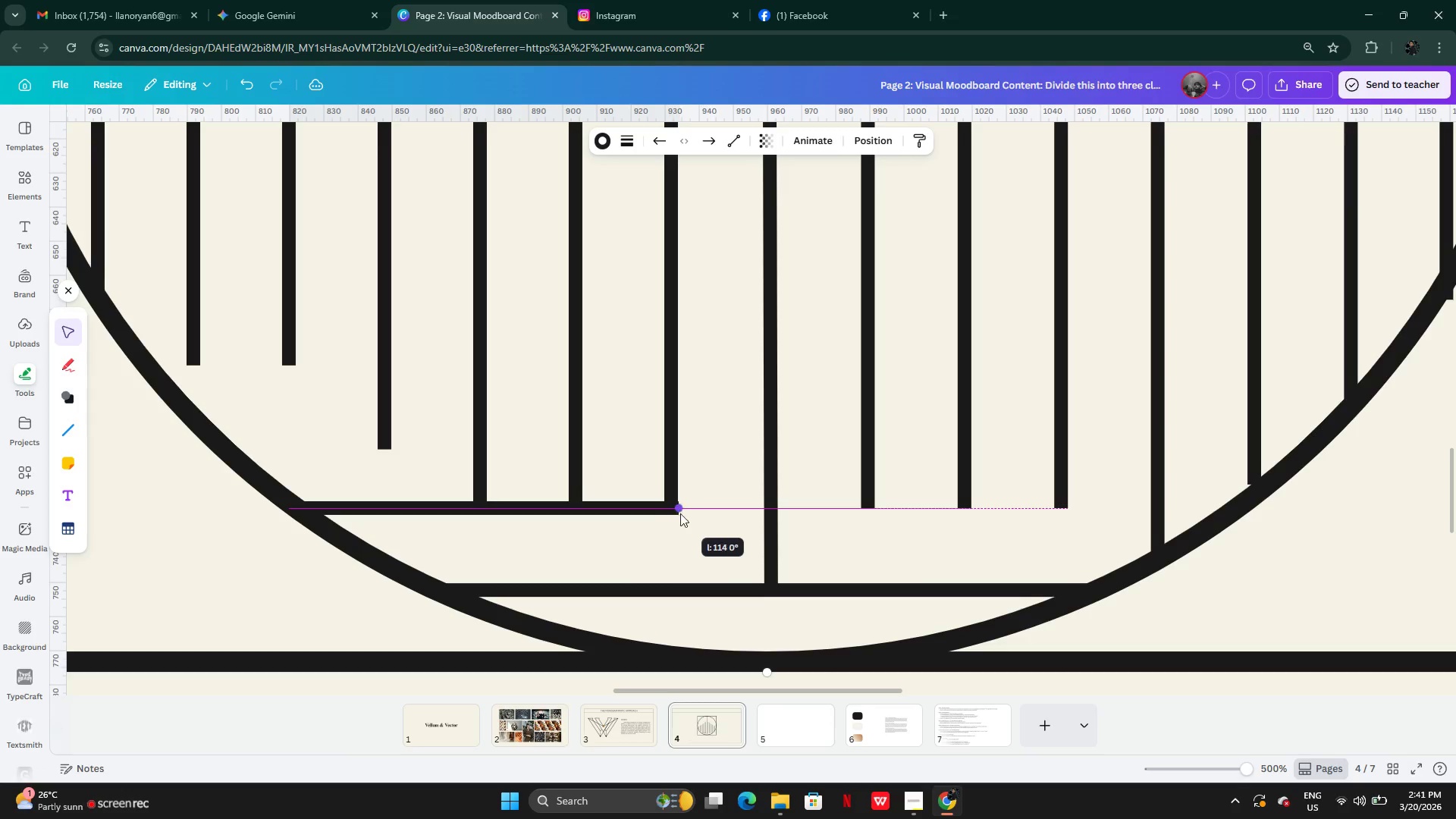 
wait(6.49)
 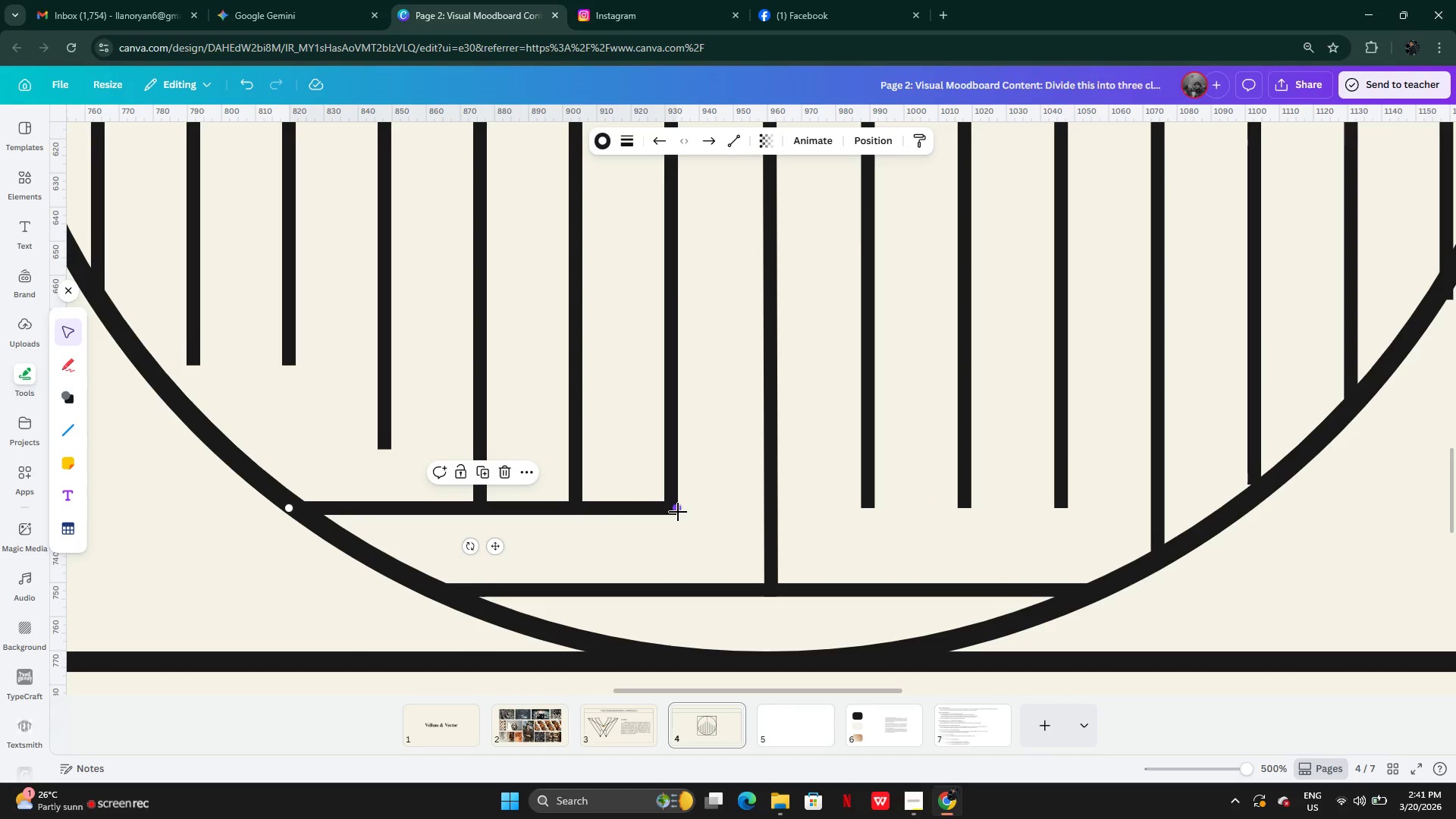 
mouse_move([571, 516])
 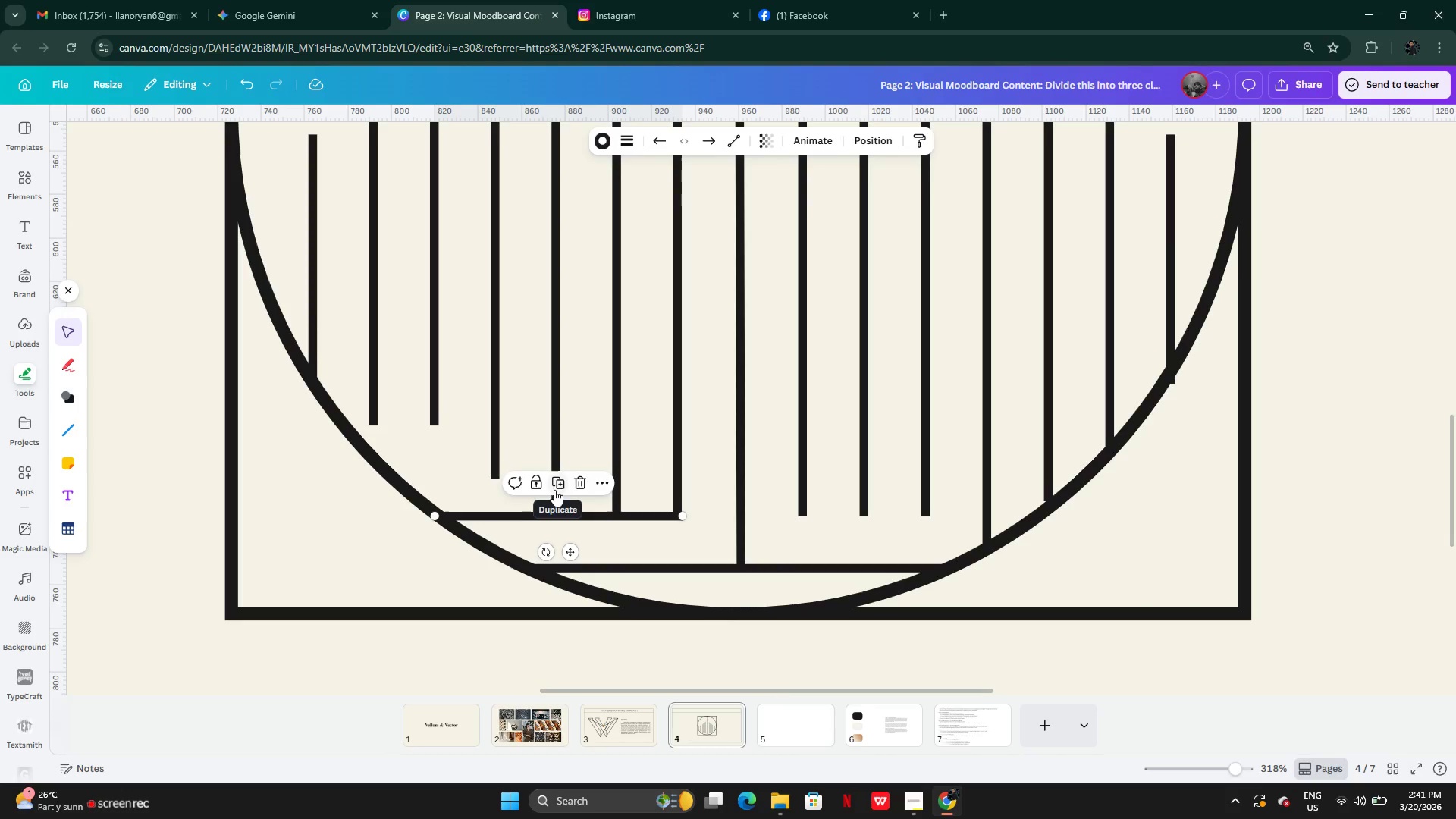 
left_click([556, 483])
 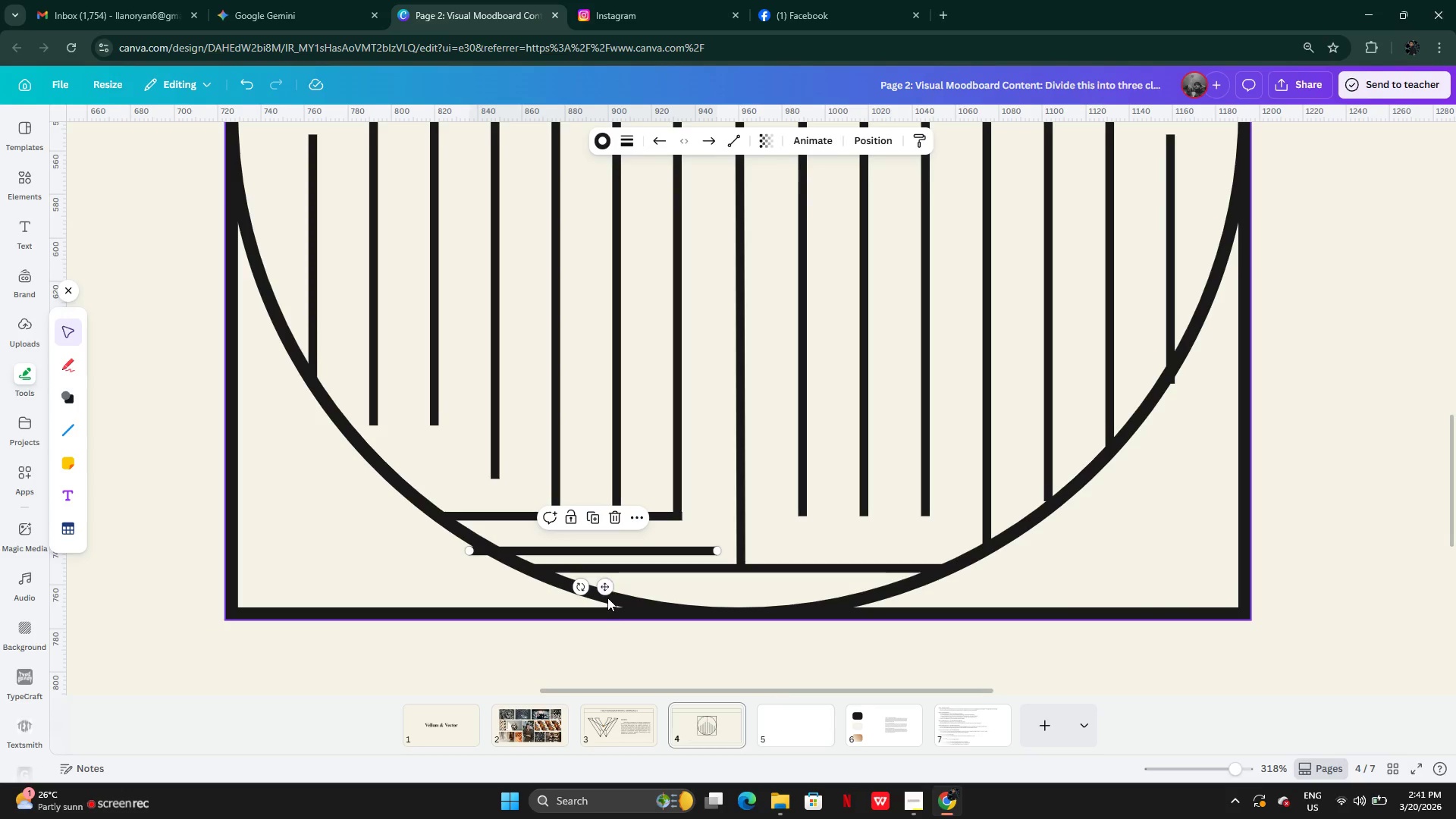 
left_click_drag(start_coordinate=[604, 588], to_coordinate=[934, 551])
 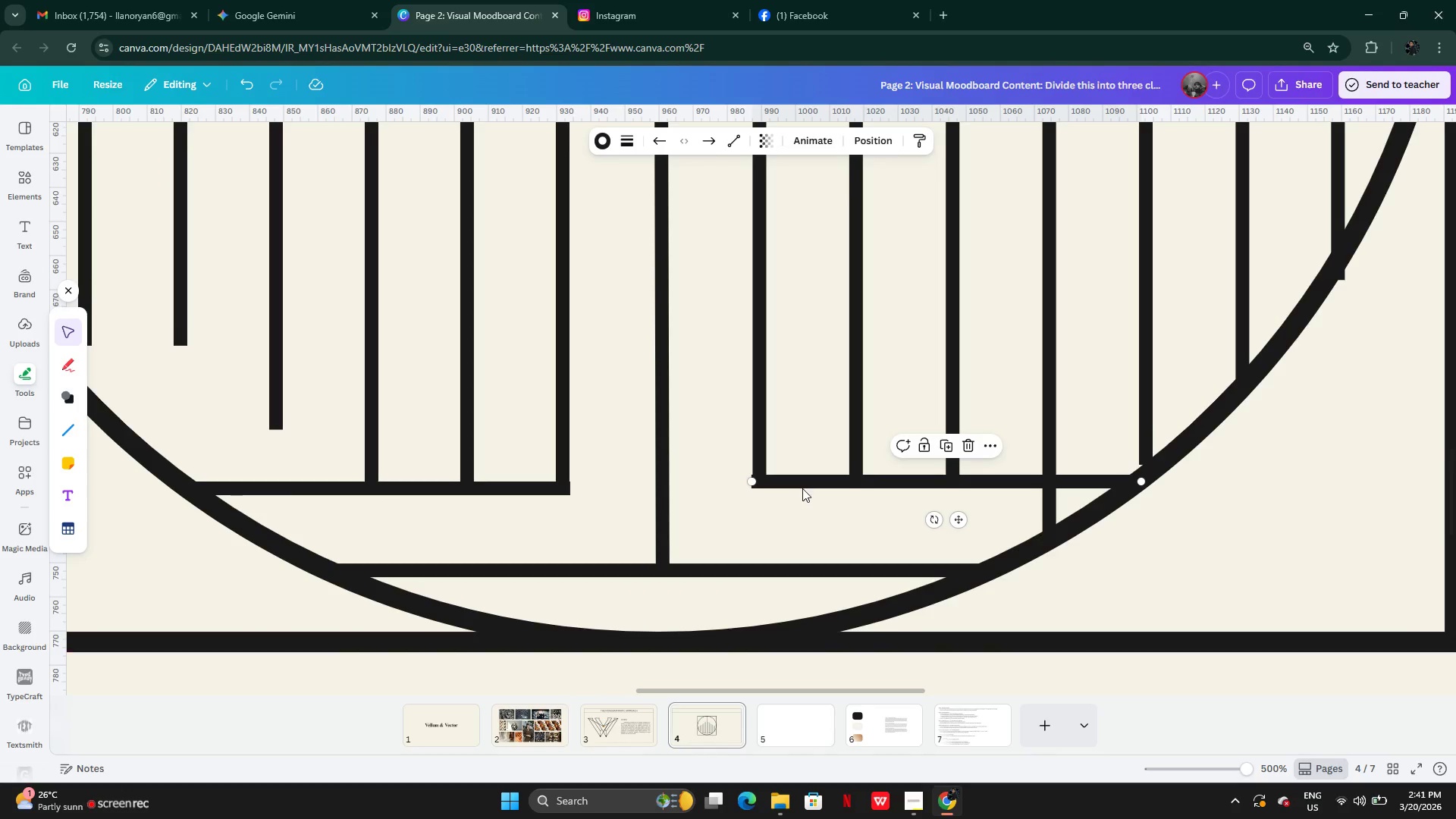 
left_click_drag(start_coordinate=[808, 483], to_coordinate=[810, 487])
 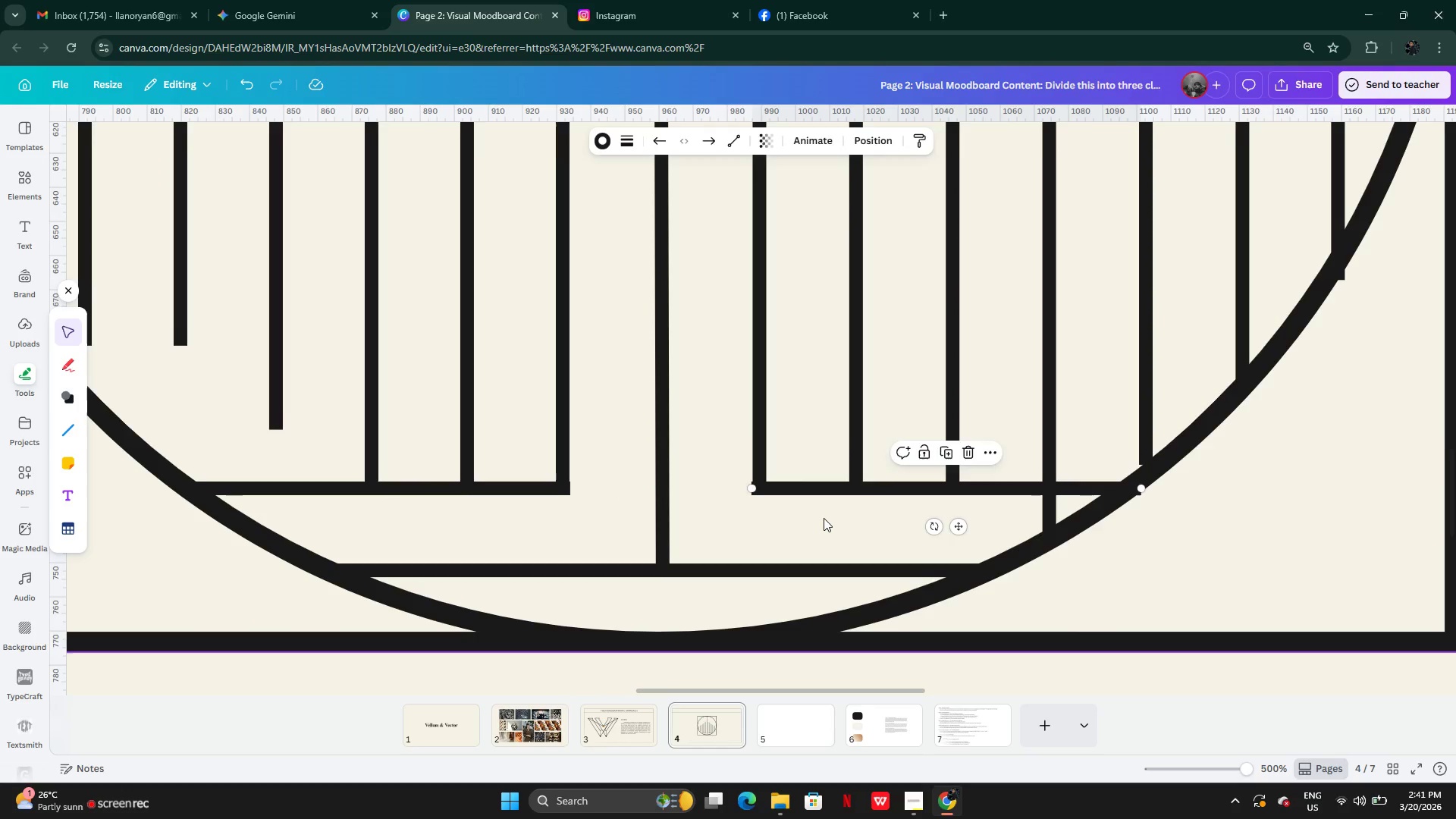 
left_click([824, 518])
 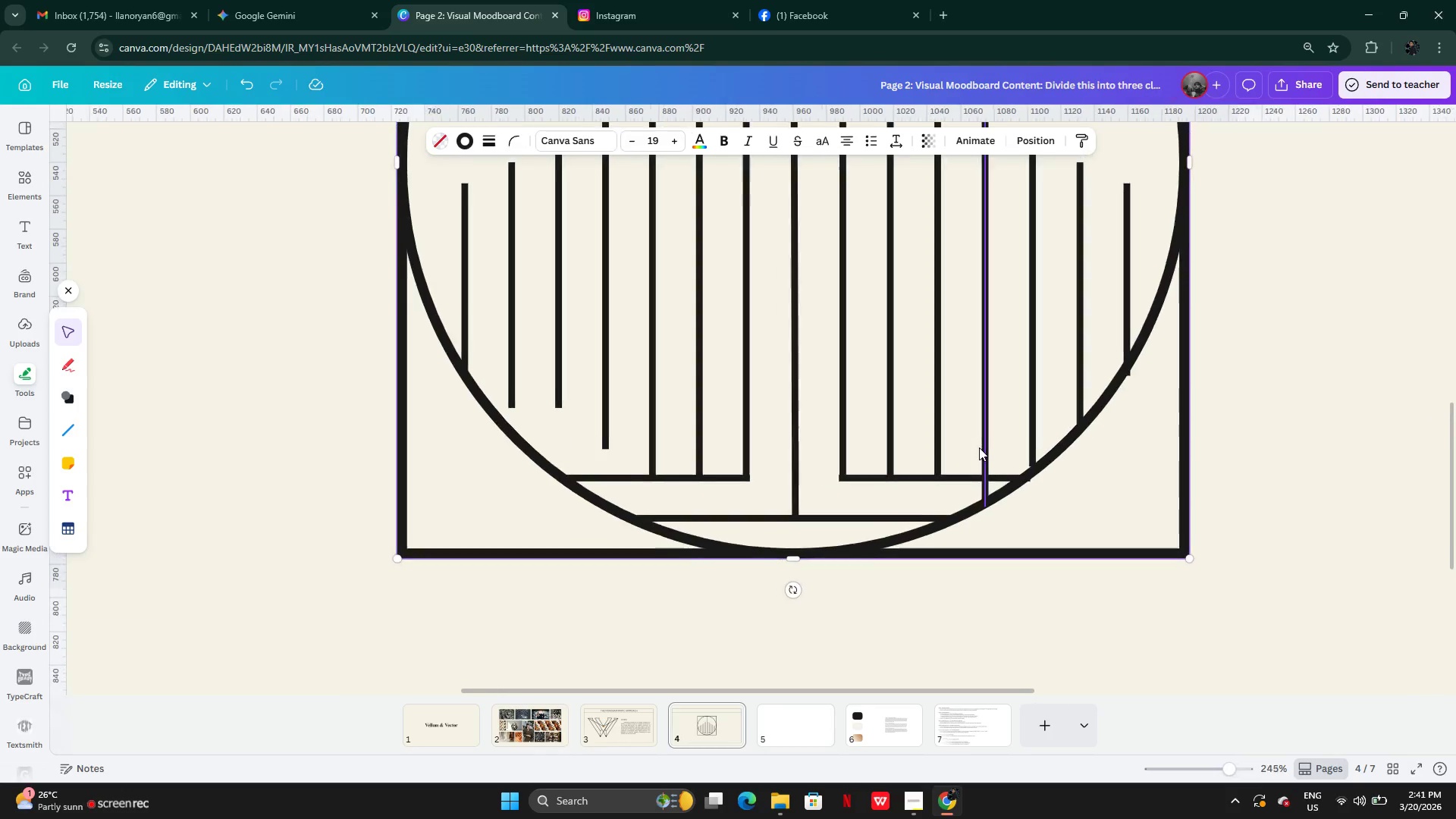 
left_click([984, 444])
 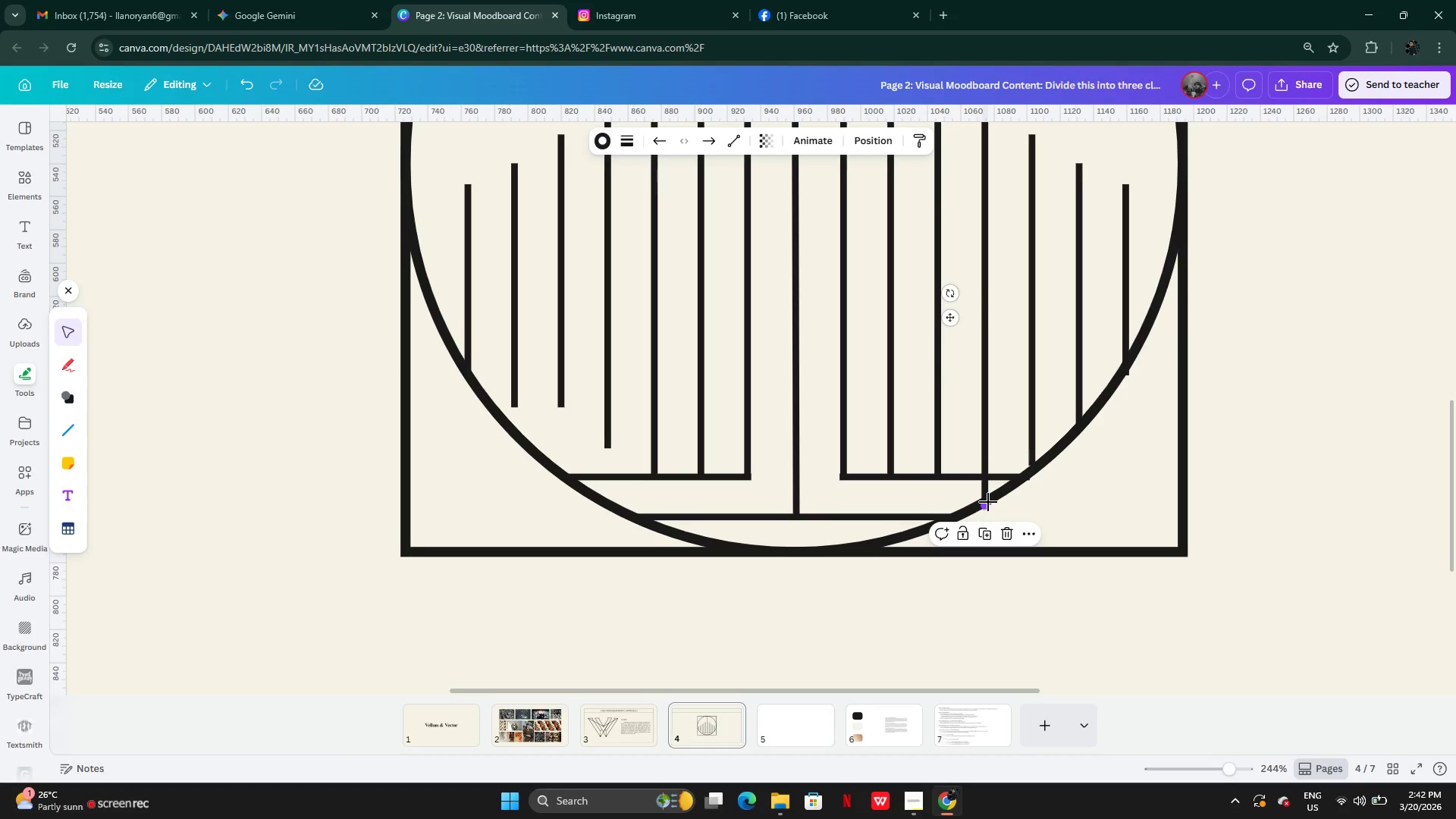 
left_click_drag(start_coordinate=[988, 502], to_coordinate=[990, 444])
 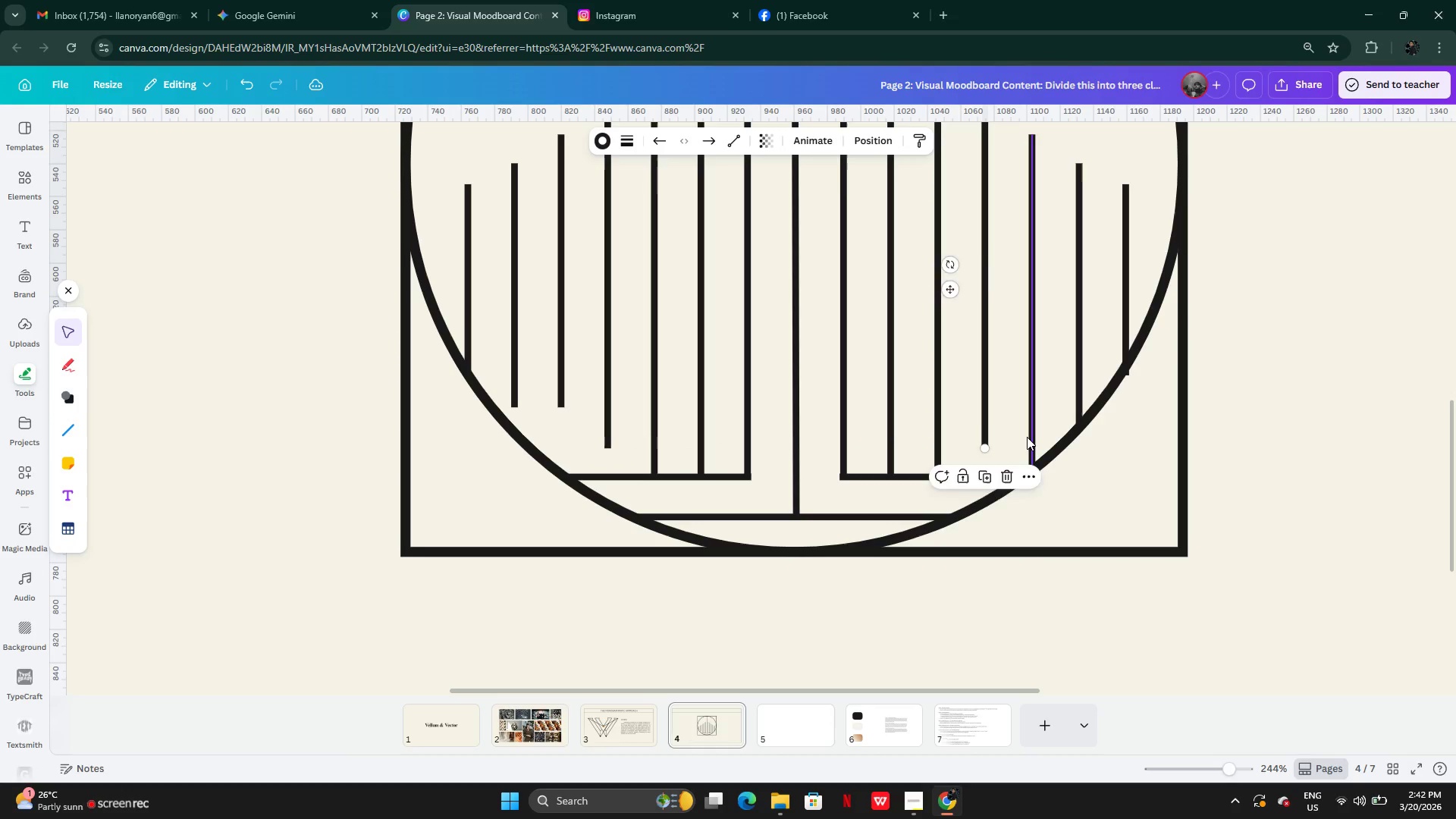 
left_click([1027, 437])
 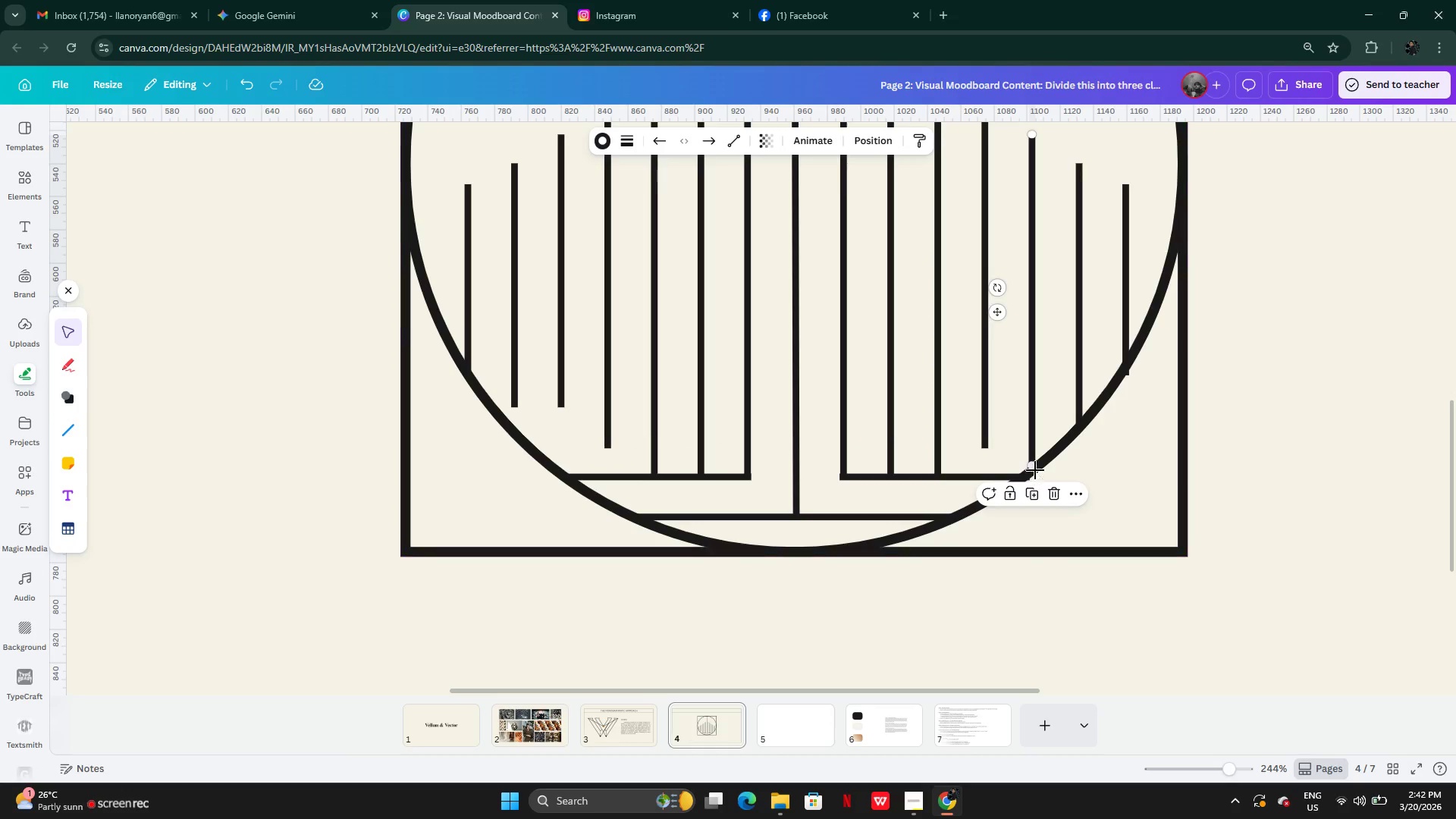 
left_click_drag(start_coordinate=[1035, 468], to_coordinate=[1033, 414])
 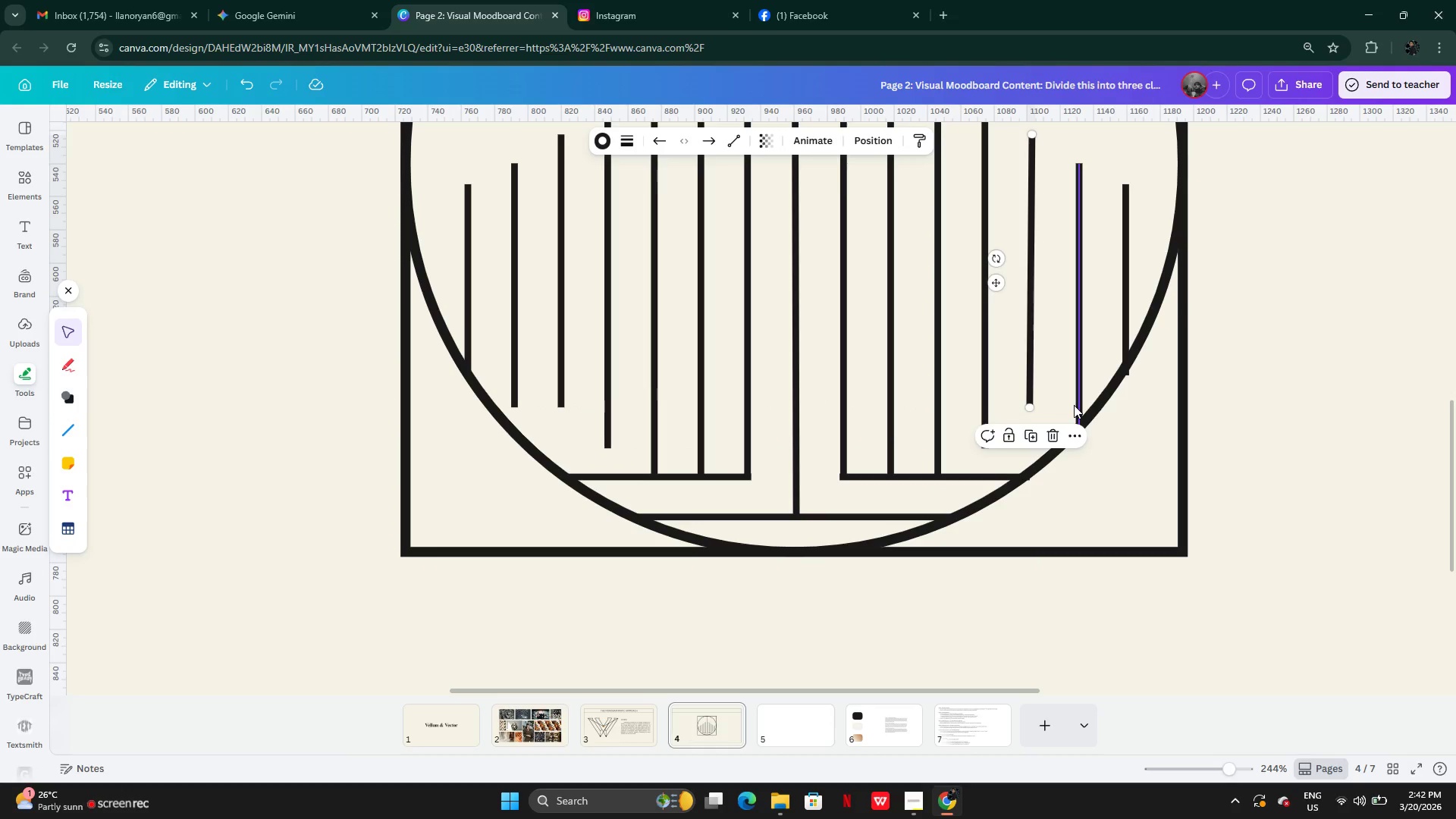 
left_click([1075, 405])
 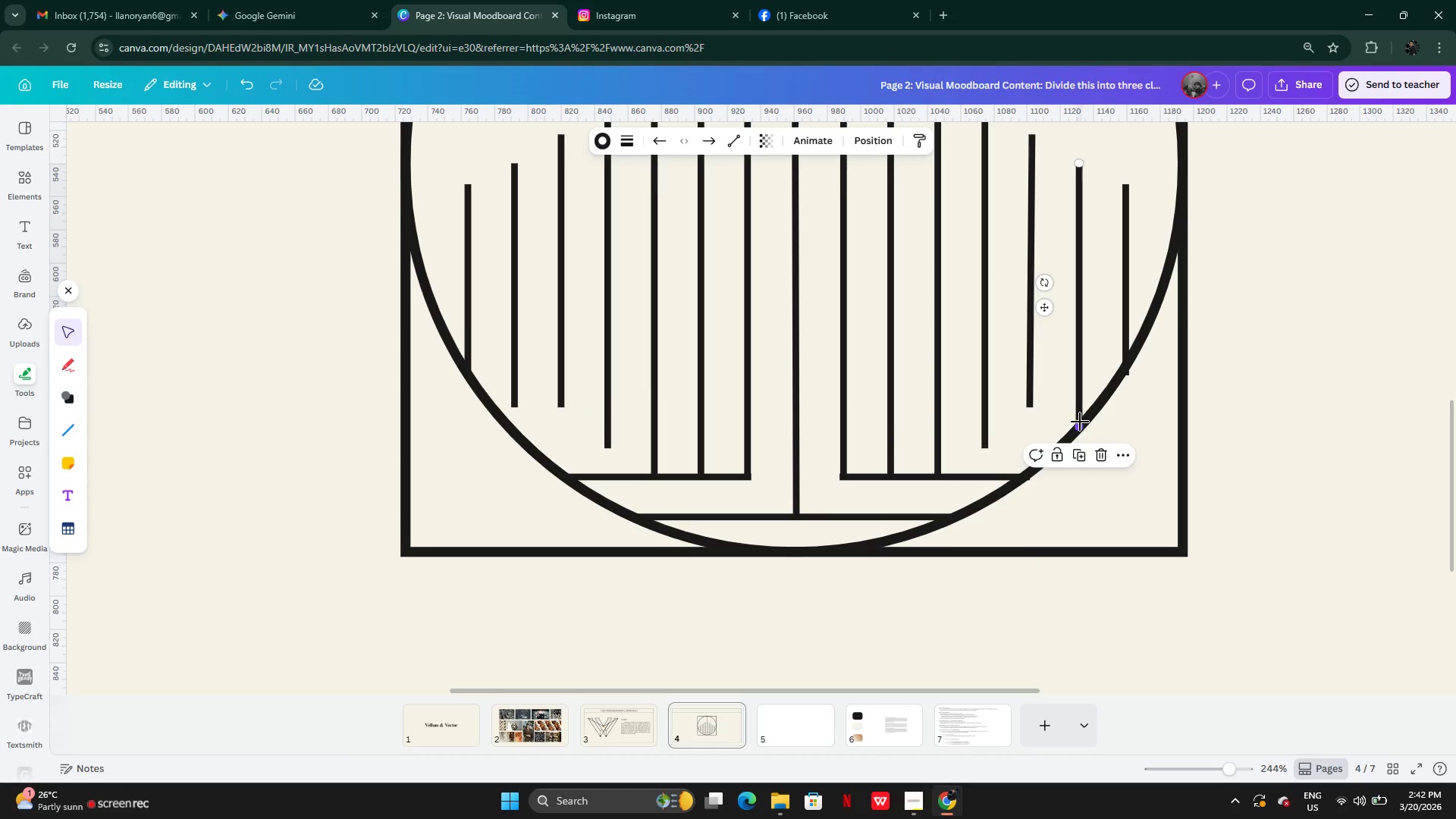 
left_click_drag(start_coordinate=[1080, 422], to_coordinate=[1078, 400])
 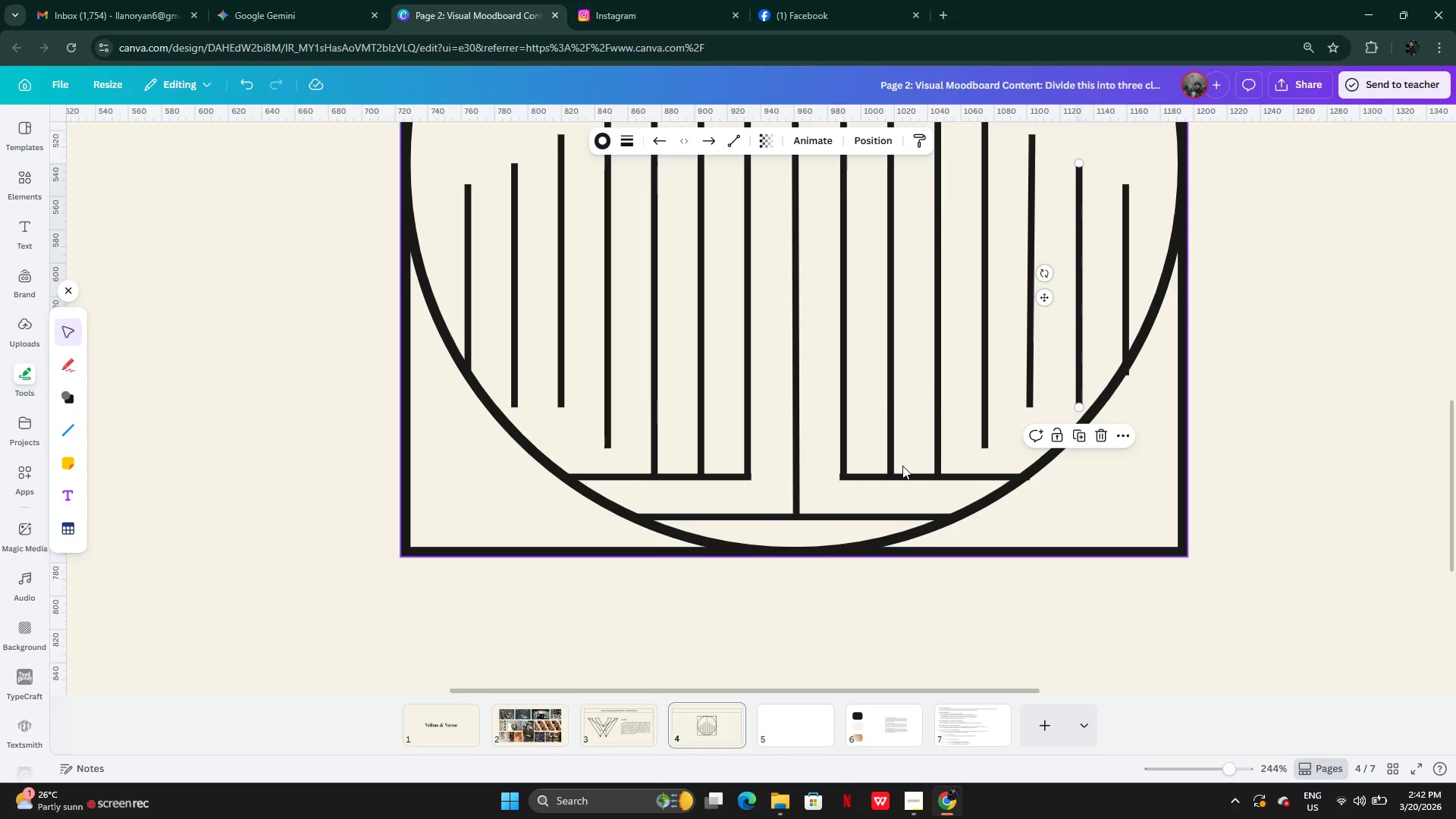 
left_click([904, 471])
 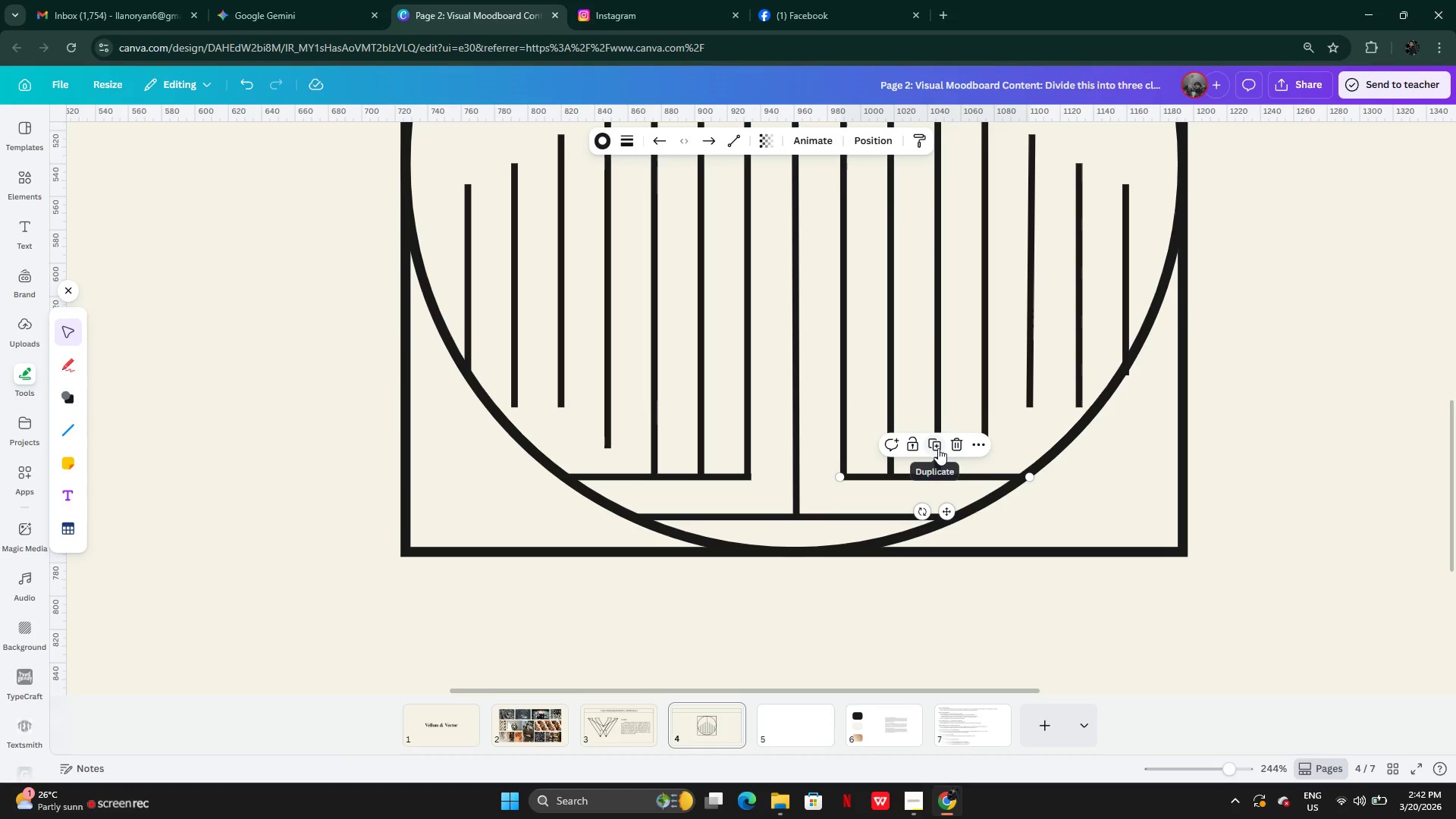 
left_click([934, 445])
 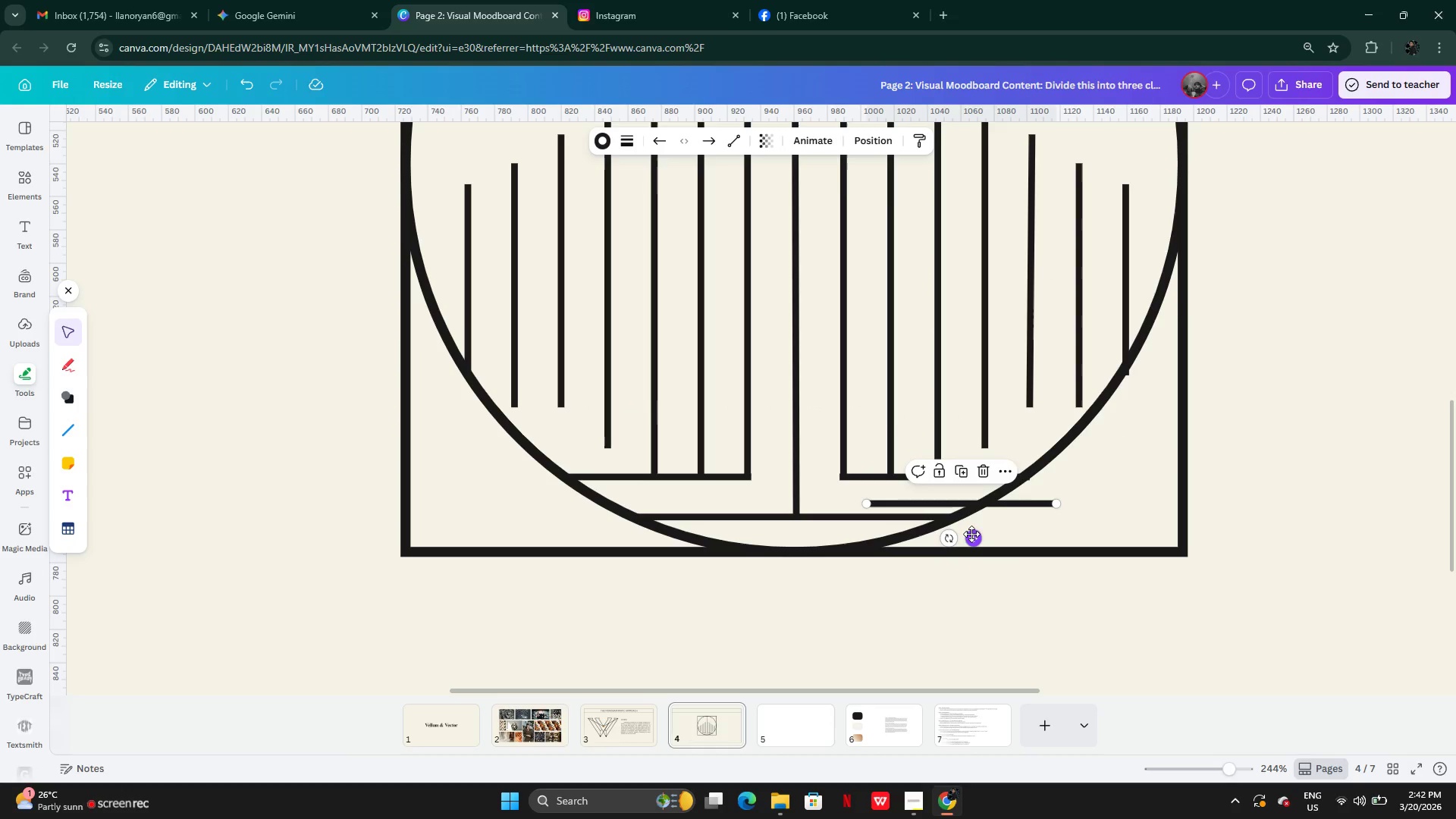 
left_click_drag(start_coordinate=[971, 534], to_coordinate=[1085, 479])
 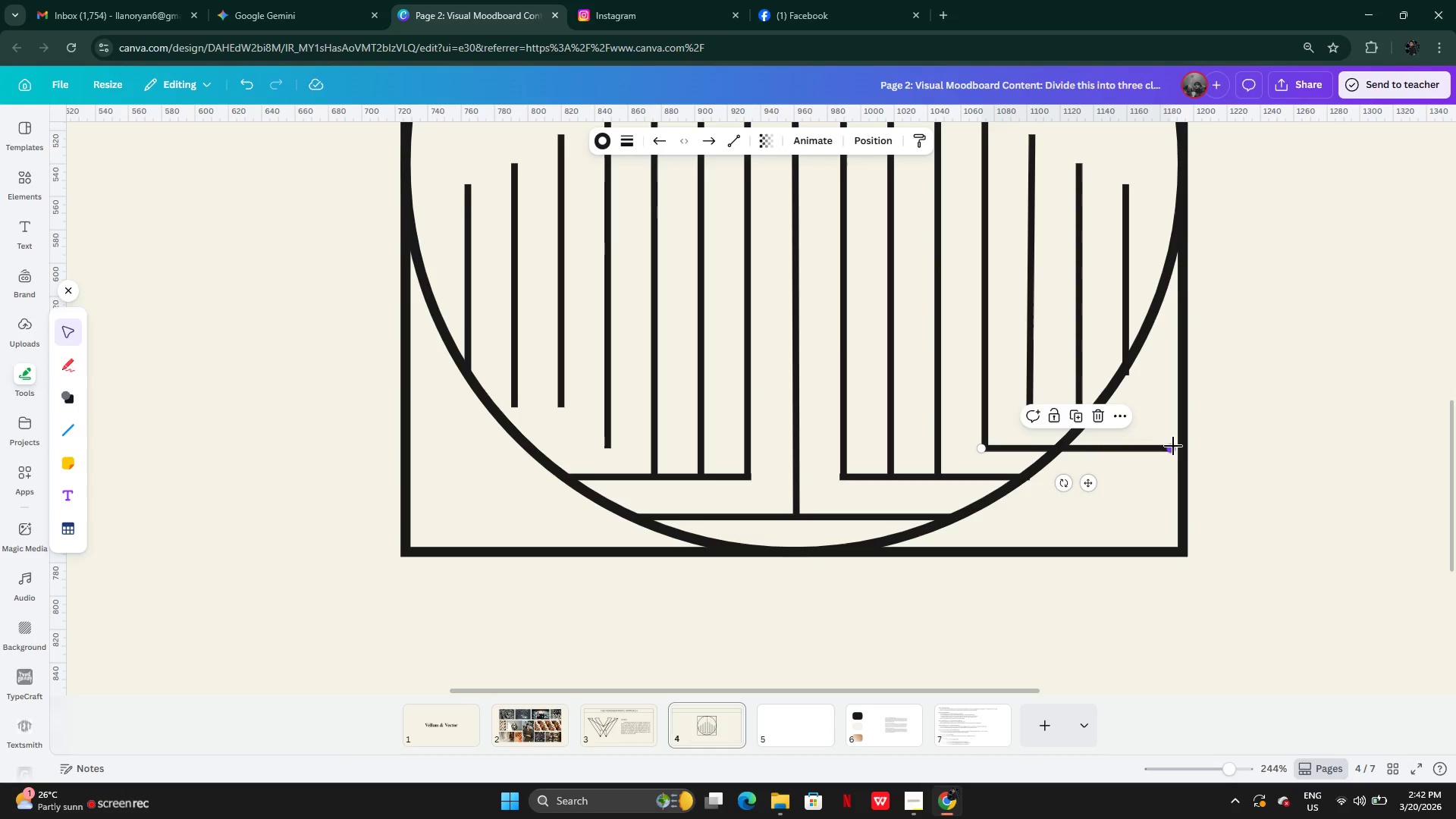 
left_click_drag(start_coordinate=[1173, 446], to_coordinate=[1062, 444])
 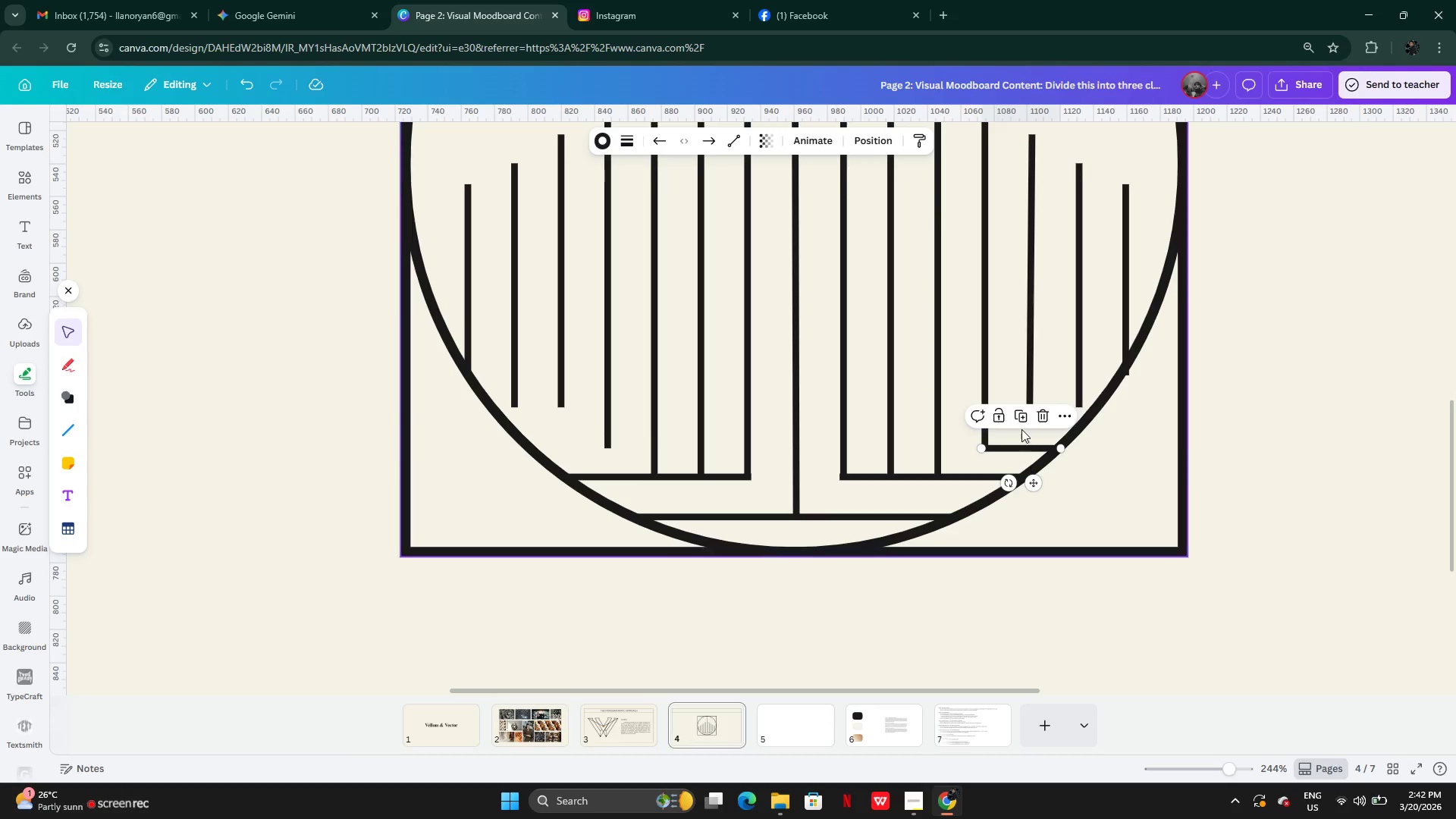 
left_click([1014, 417])
 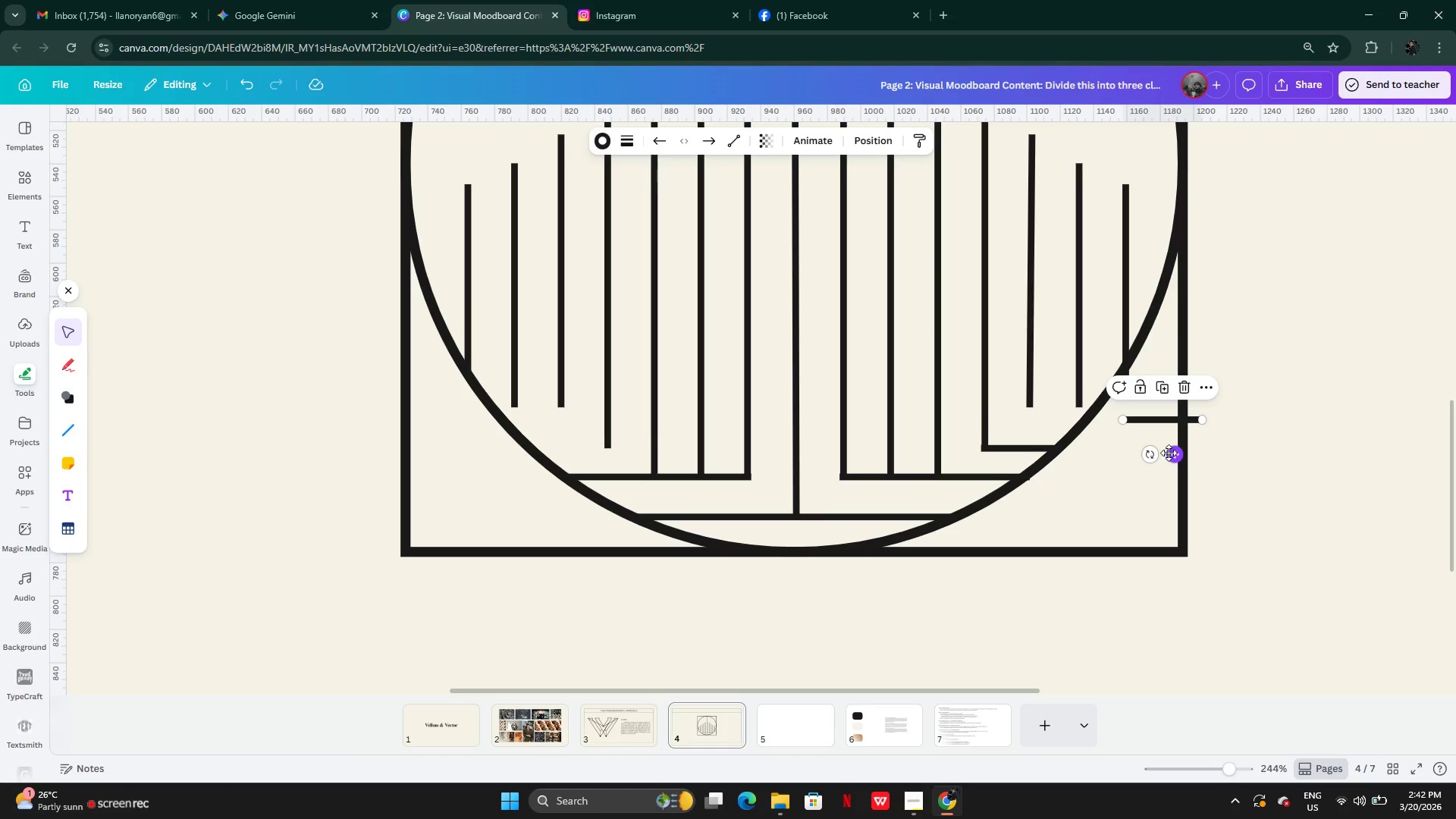 
left_click_drag(start_coordinate=[1169, 453], to_coordinate=[577, 489])
 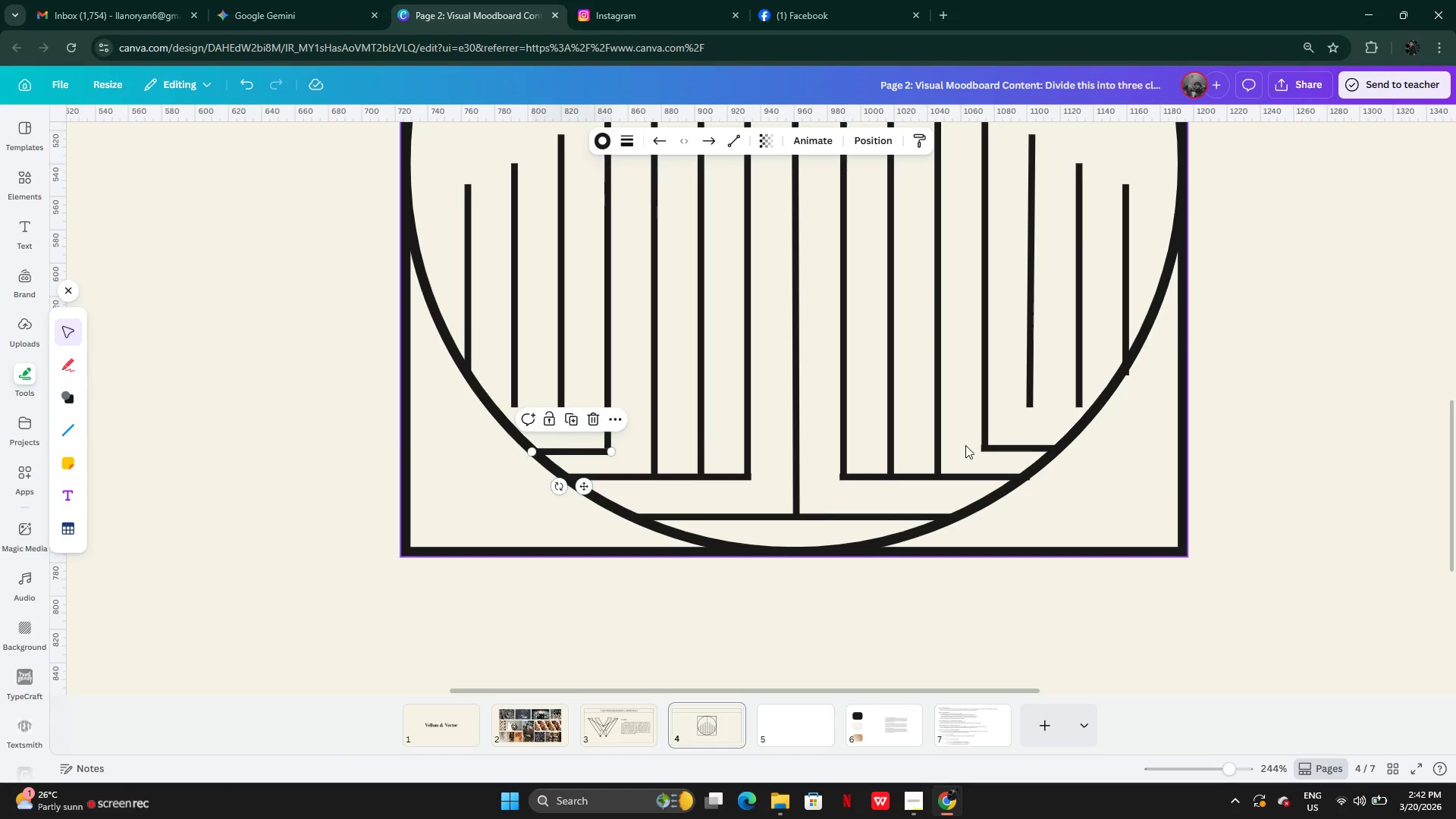 
left_click([1007, 447])
 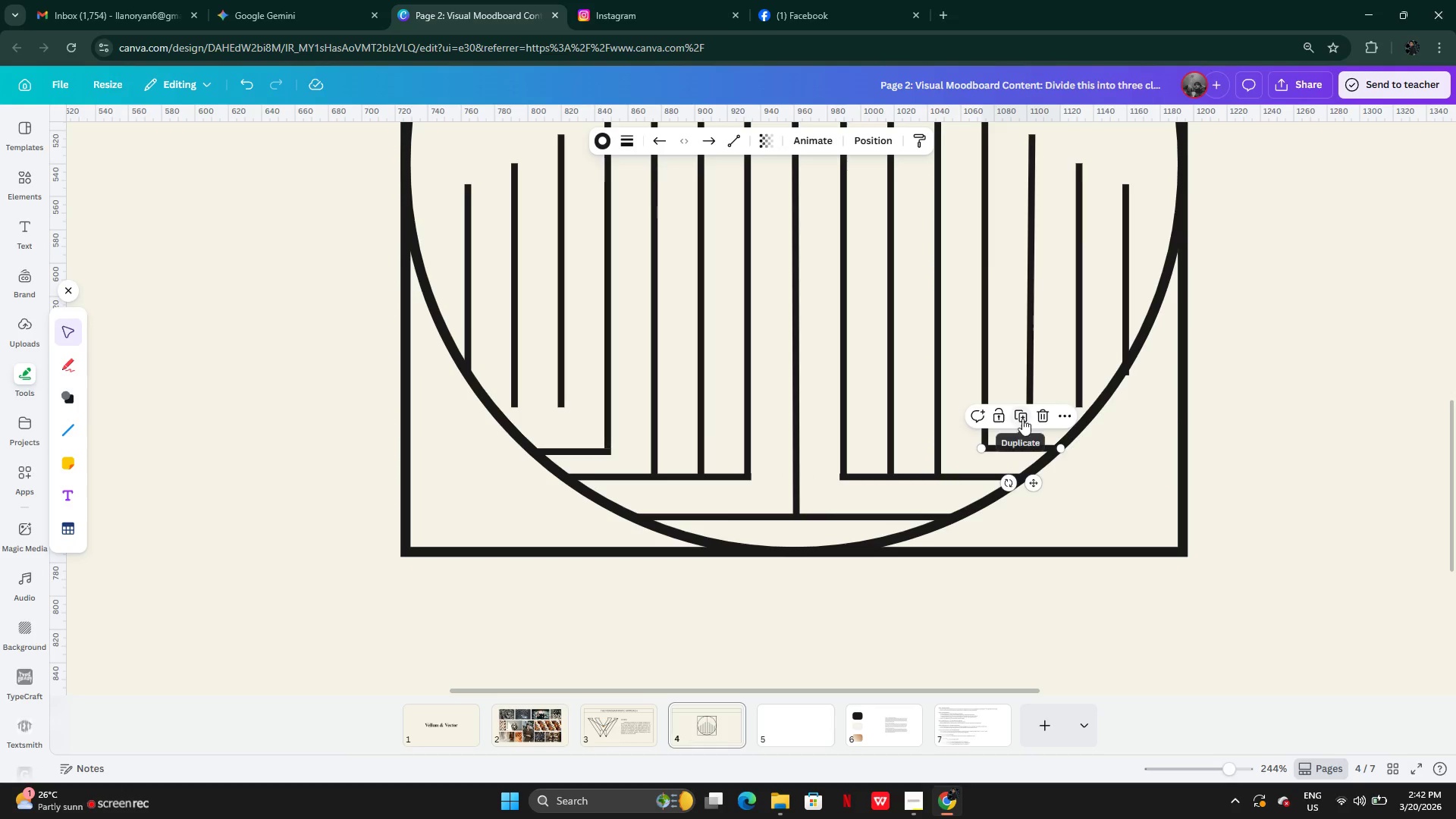 
left_click([1018, 416])
 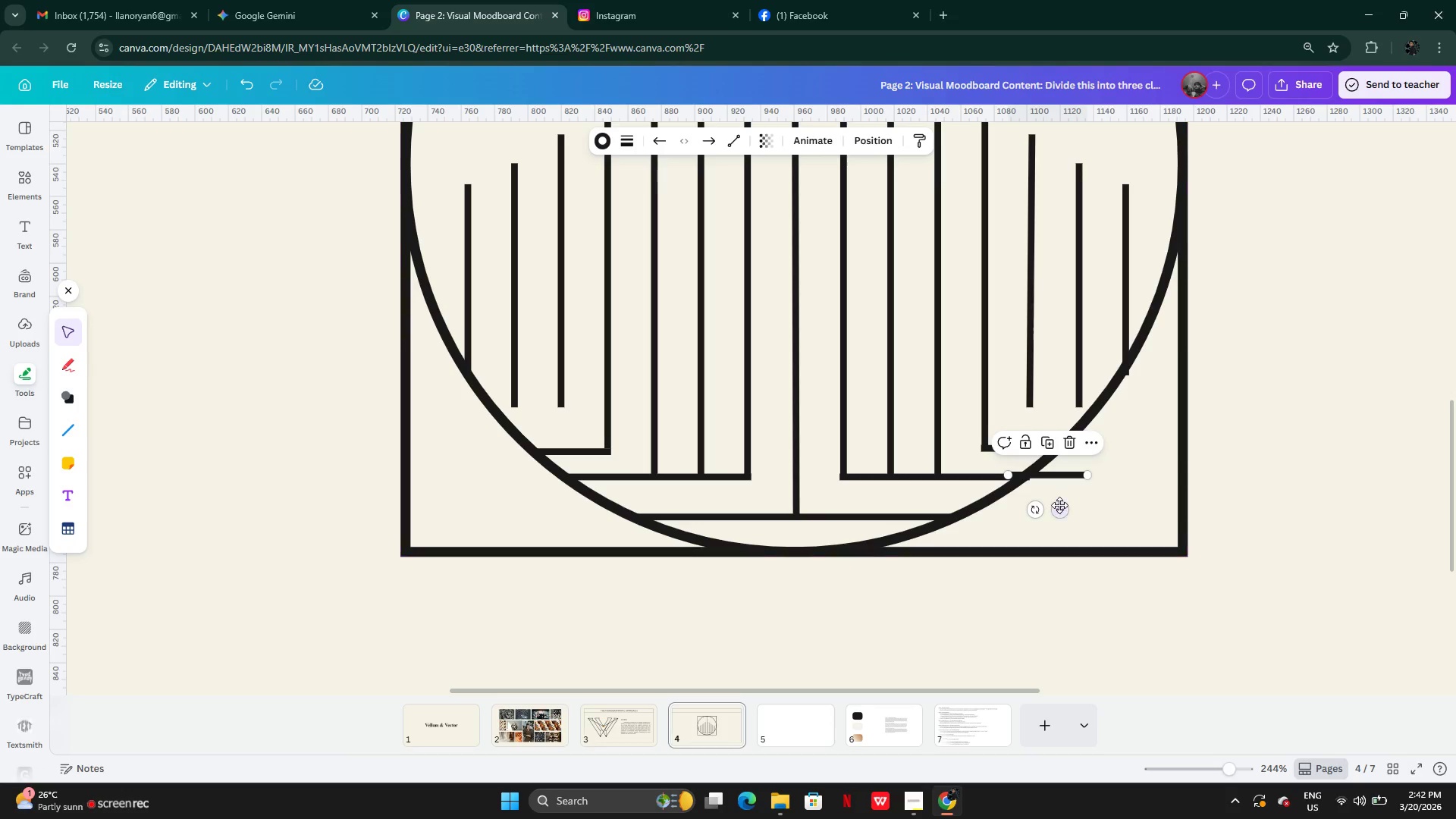 
left_click_drag(start_coordinate=[1059, 508], to_coordinate=[1081, 439])
 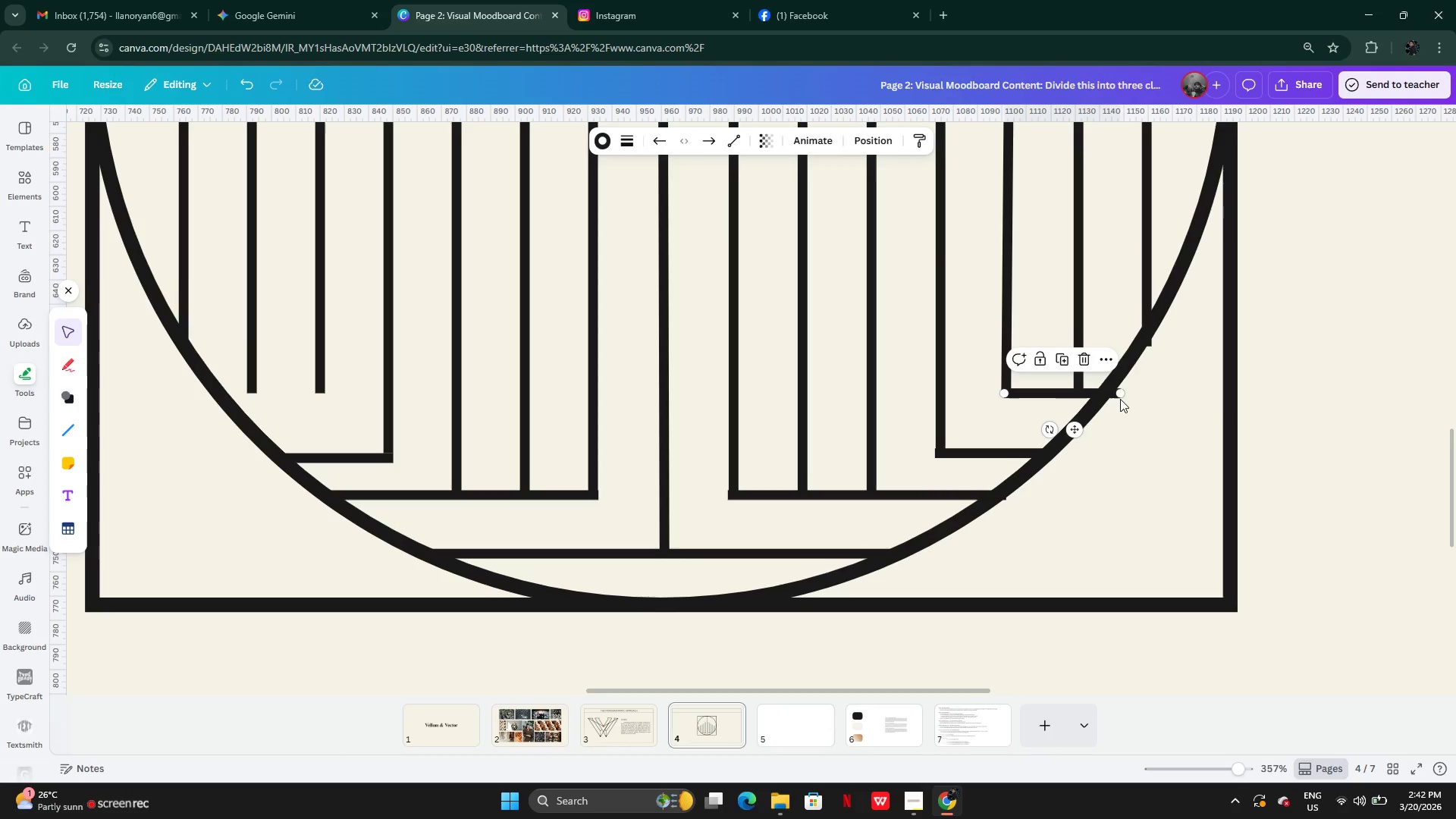 
left_click_drag(start_coordinate=[1120, 397], to_coordinate=[1116, 416])
 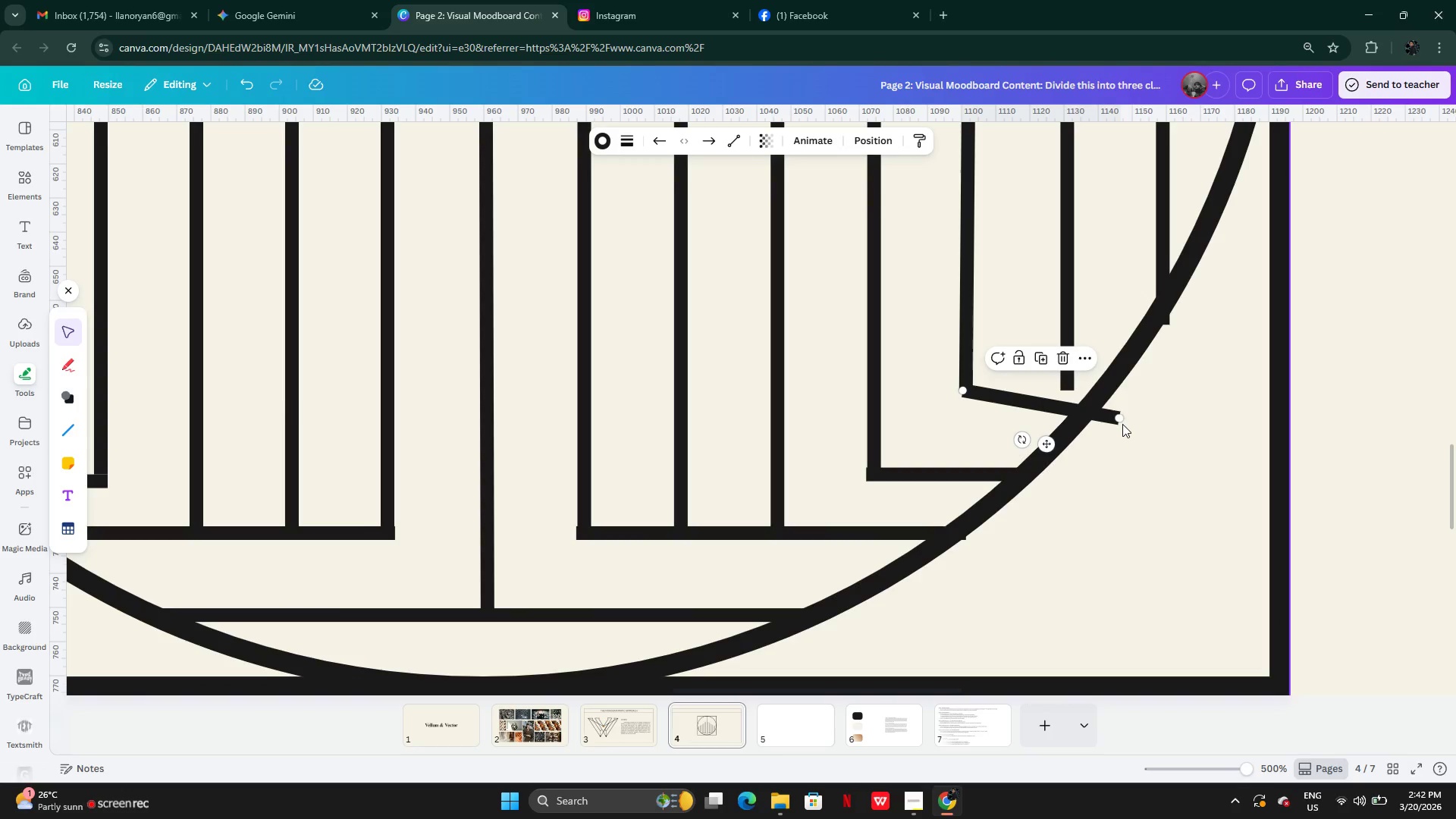 
left_click_drag(start_coordinate=[1120, 418], to_coordinate=[1112, 395])
 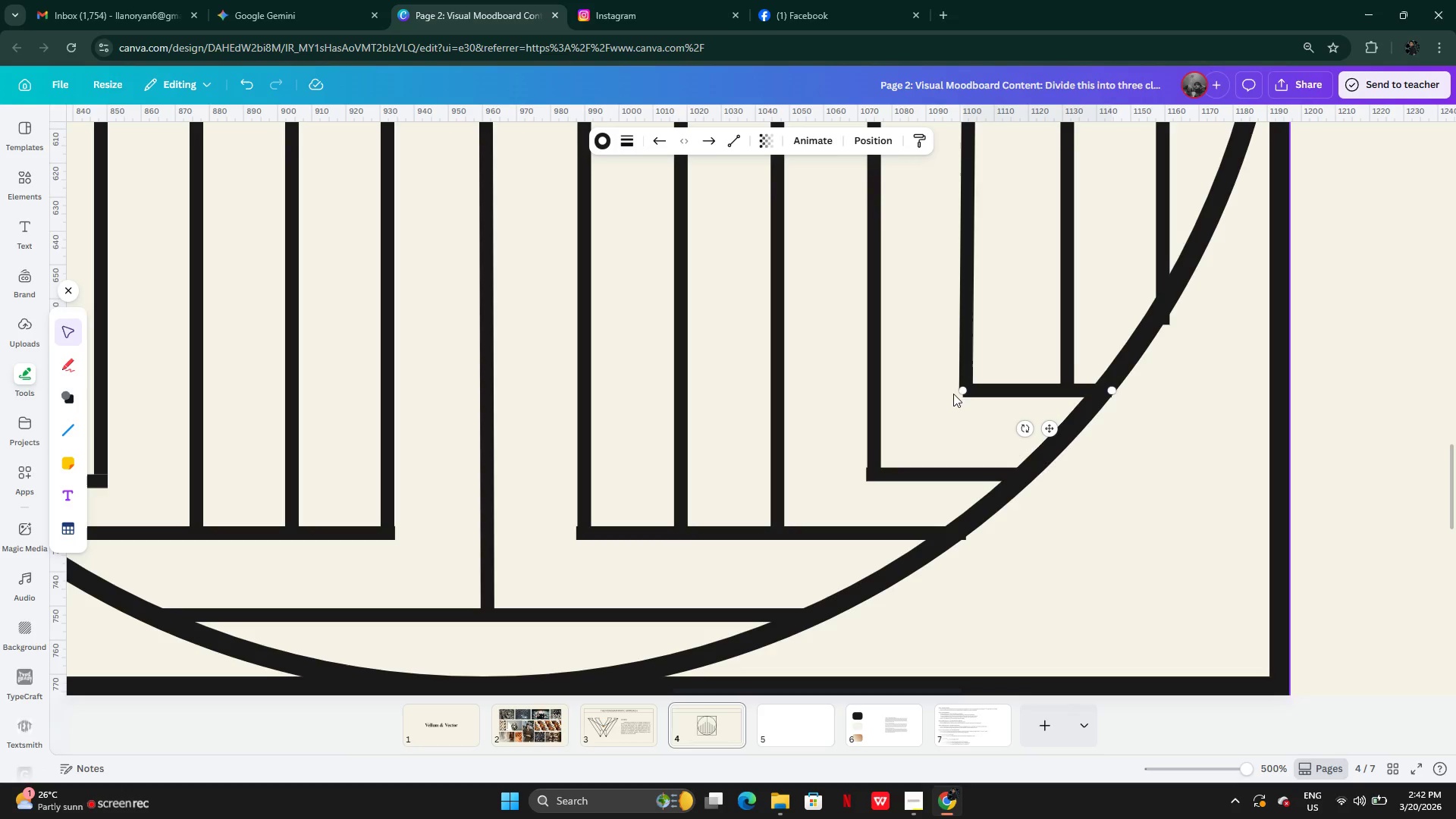 
left_click_drag(start_coordinate=[963, 391], to_coordinate=[959, 389])
 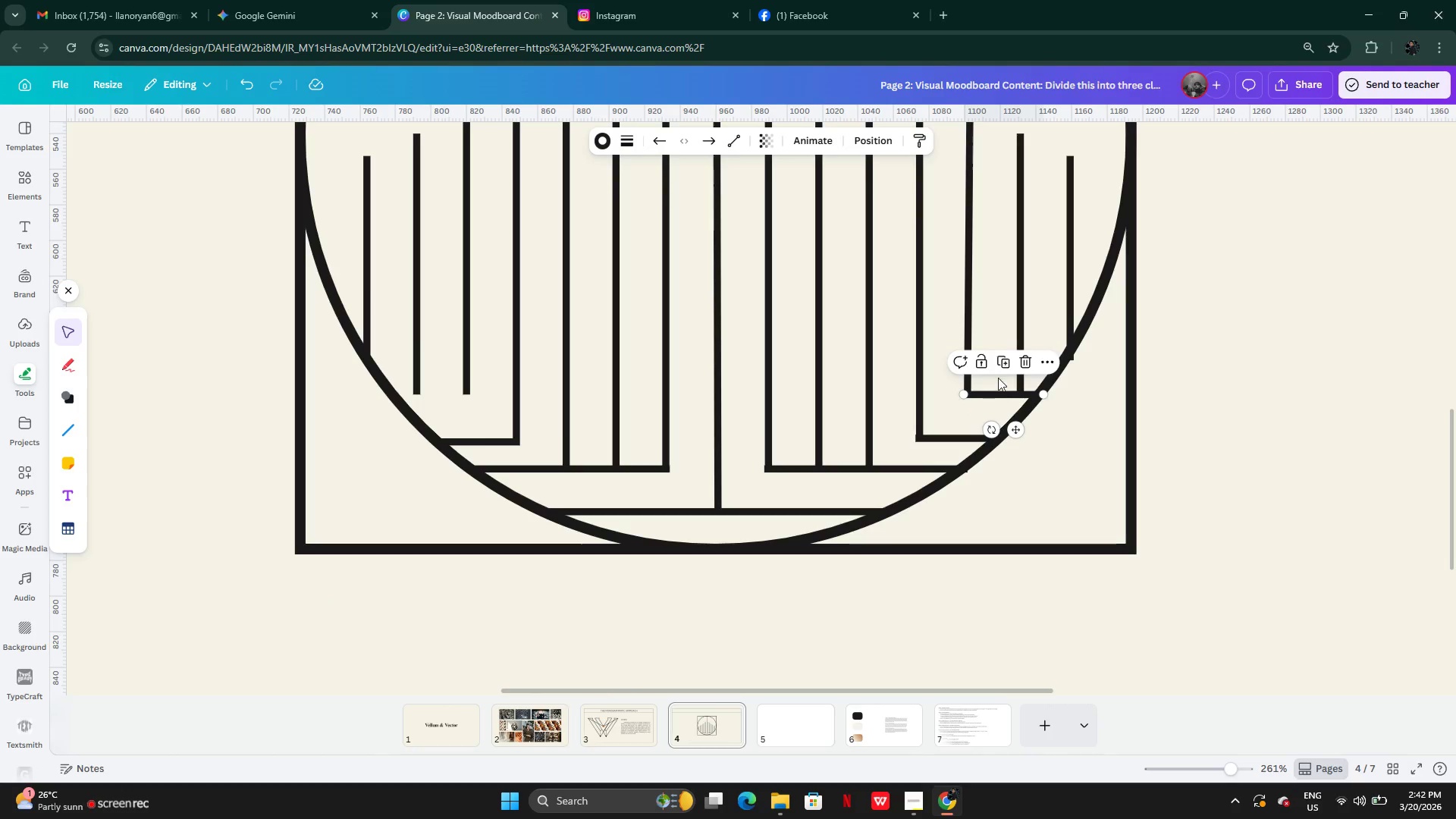 
left_click([1003, 358])
 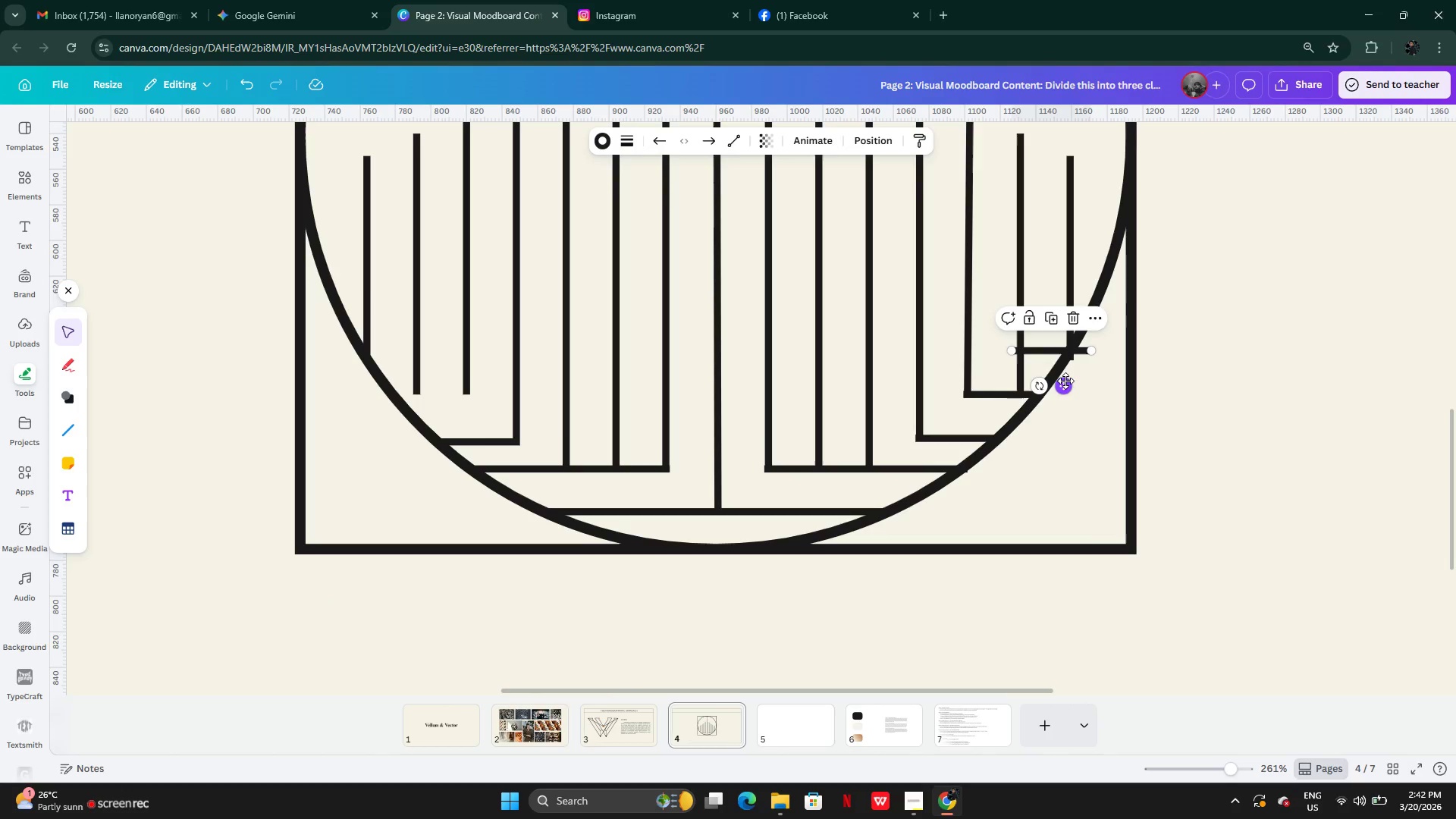 
left_click_drag(start_coordinate=[1065, 383], to_coordinate=[444, 428])
 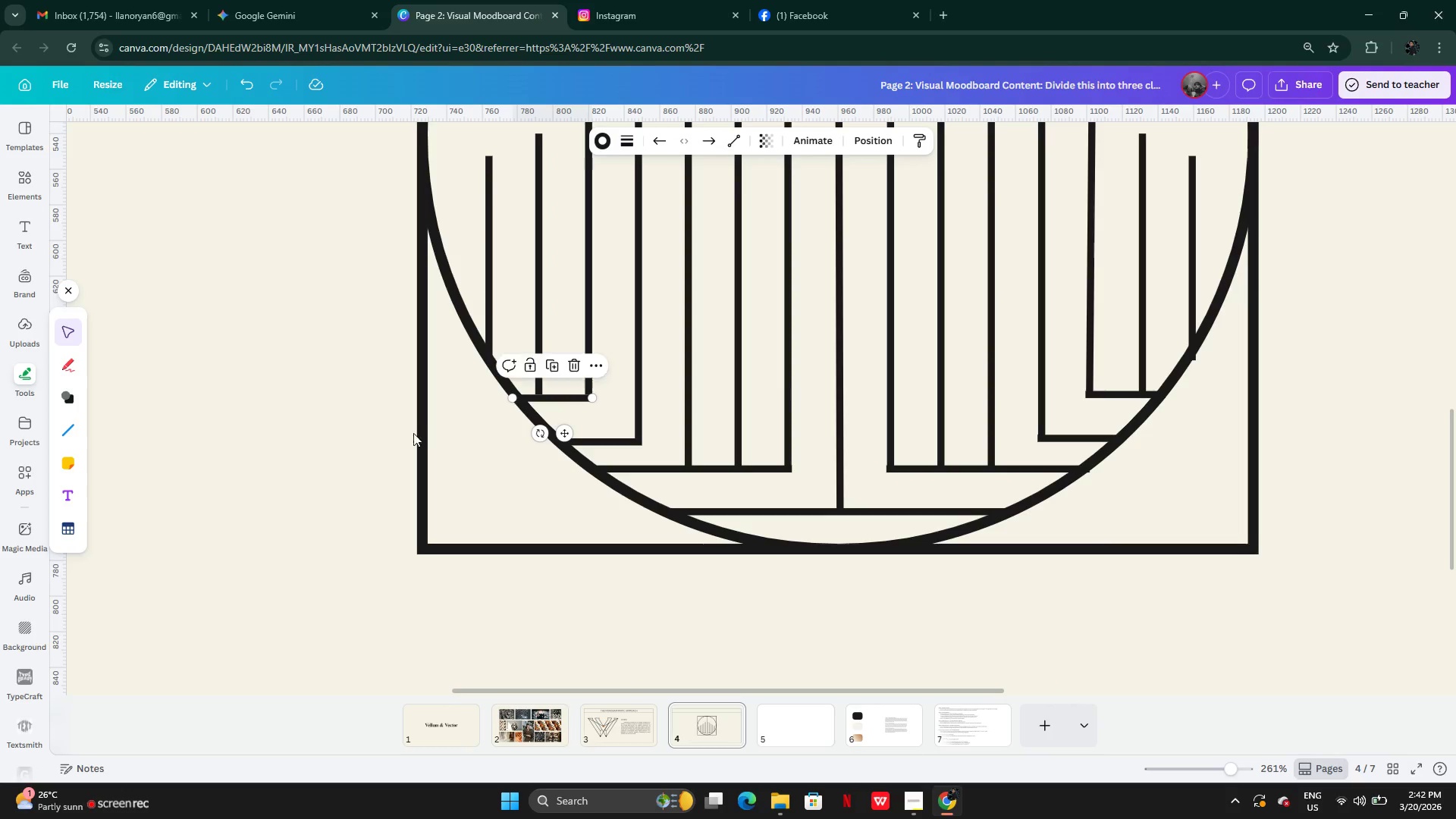 
left_click([423, 435])
 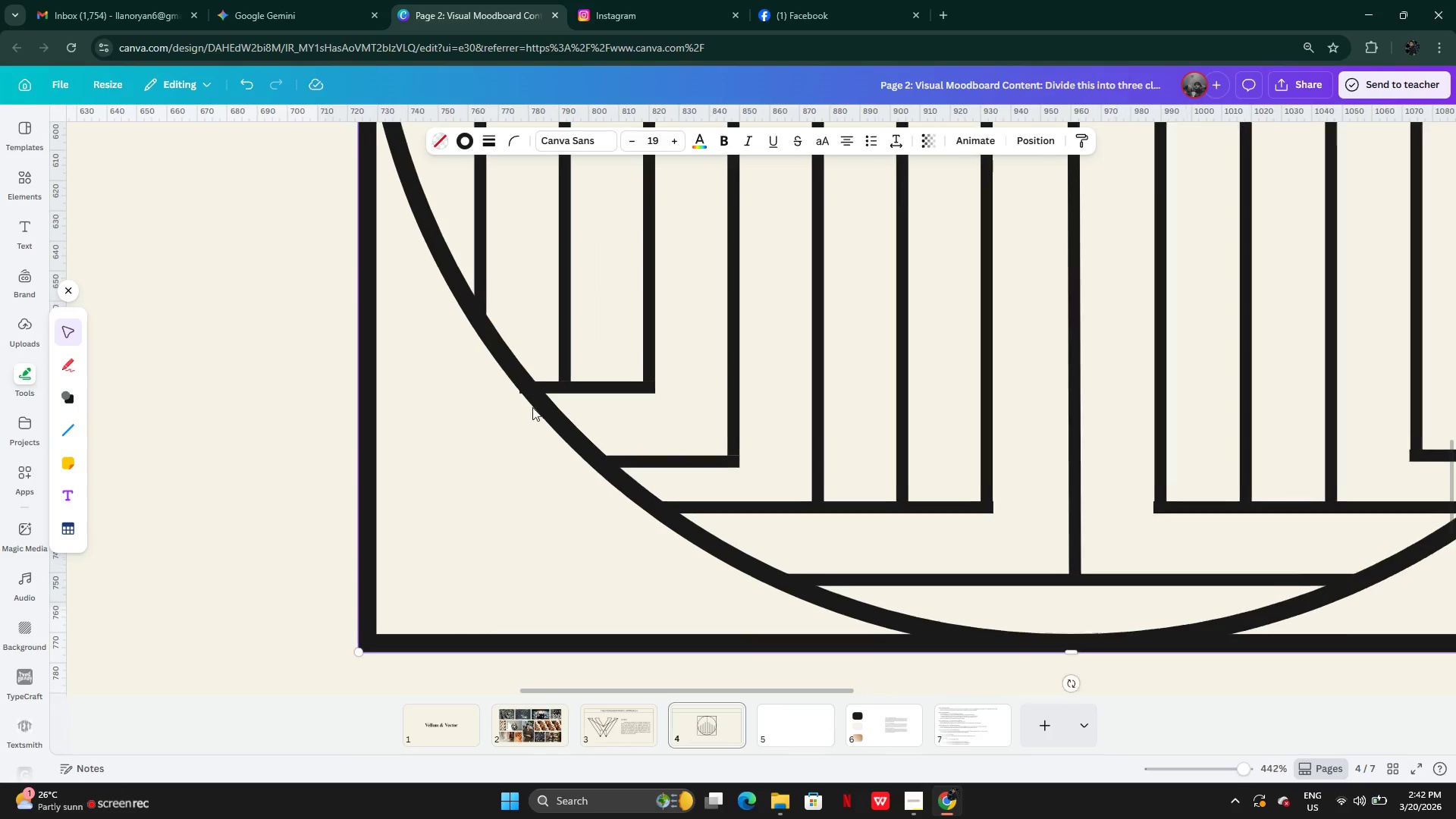 
left_click([546, 387])
 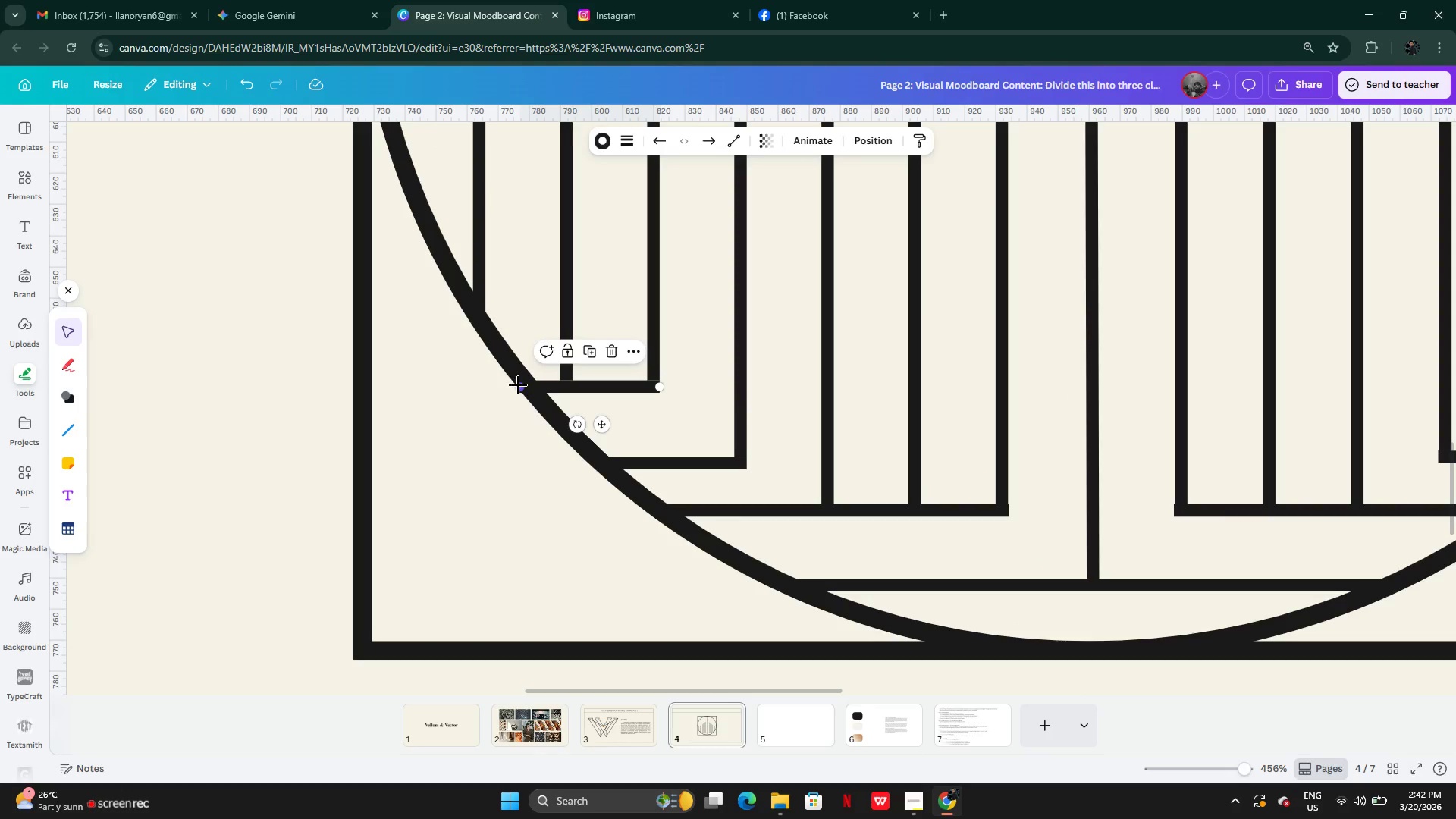 
left_click_drag(start_coordinate=[518, 385], to_coordinate=[524, 383])
 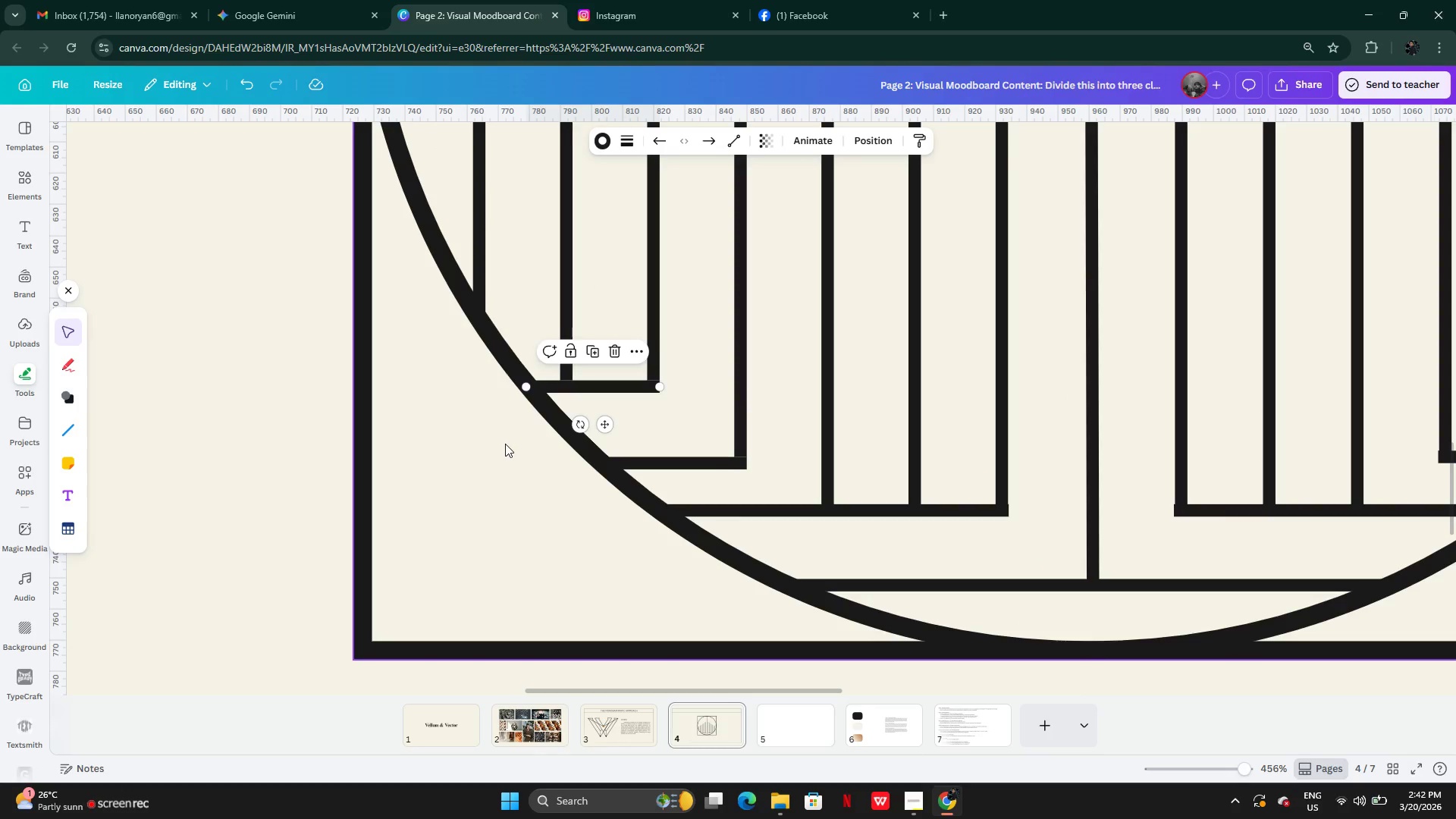 
left_click([504, 444])
 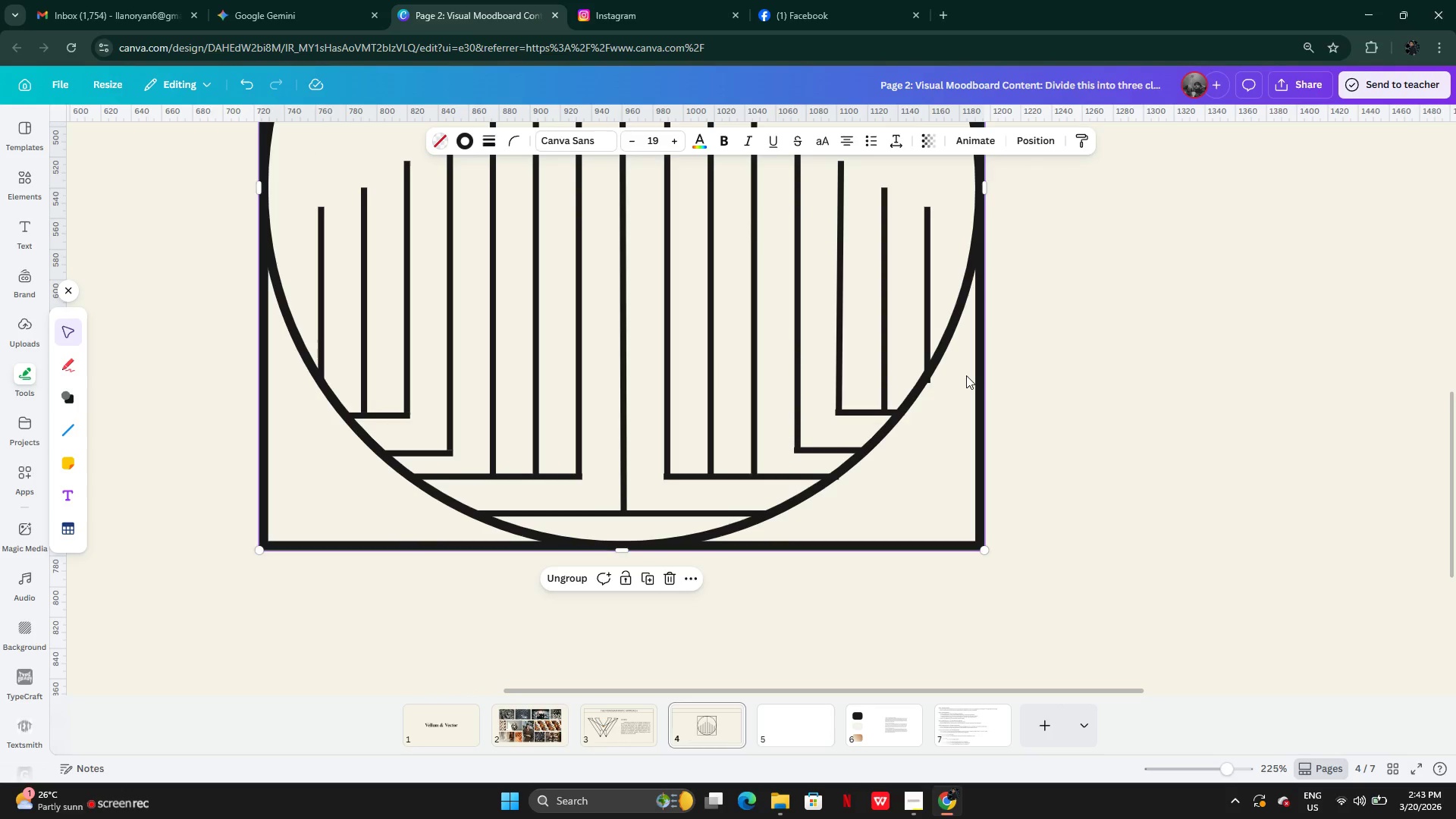 
wait(7.22)
 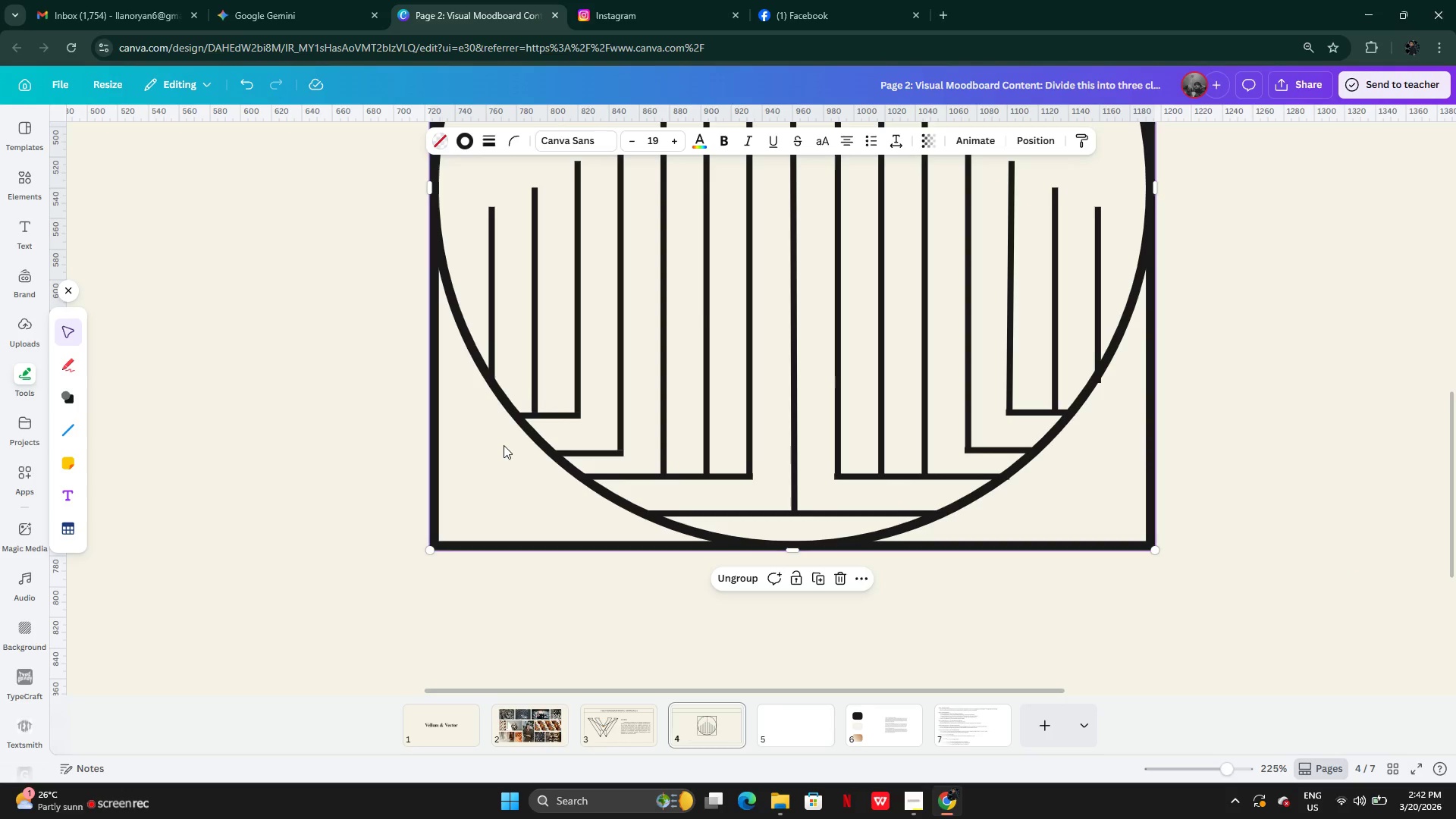 
left_click([906, 338])
 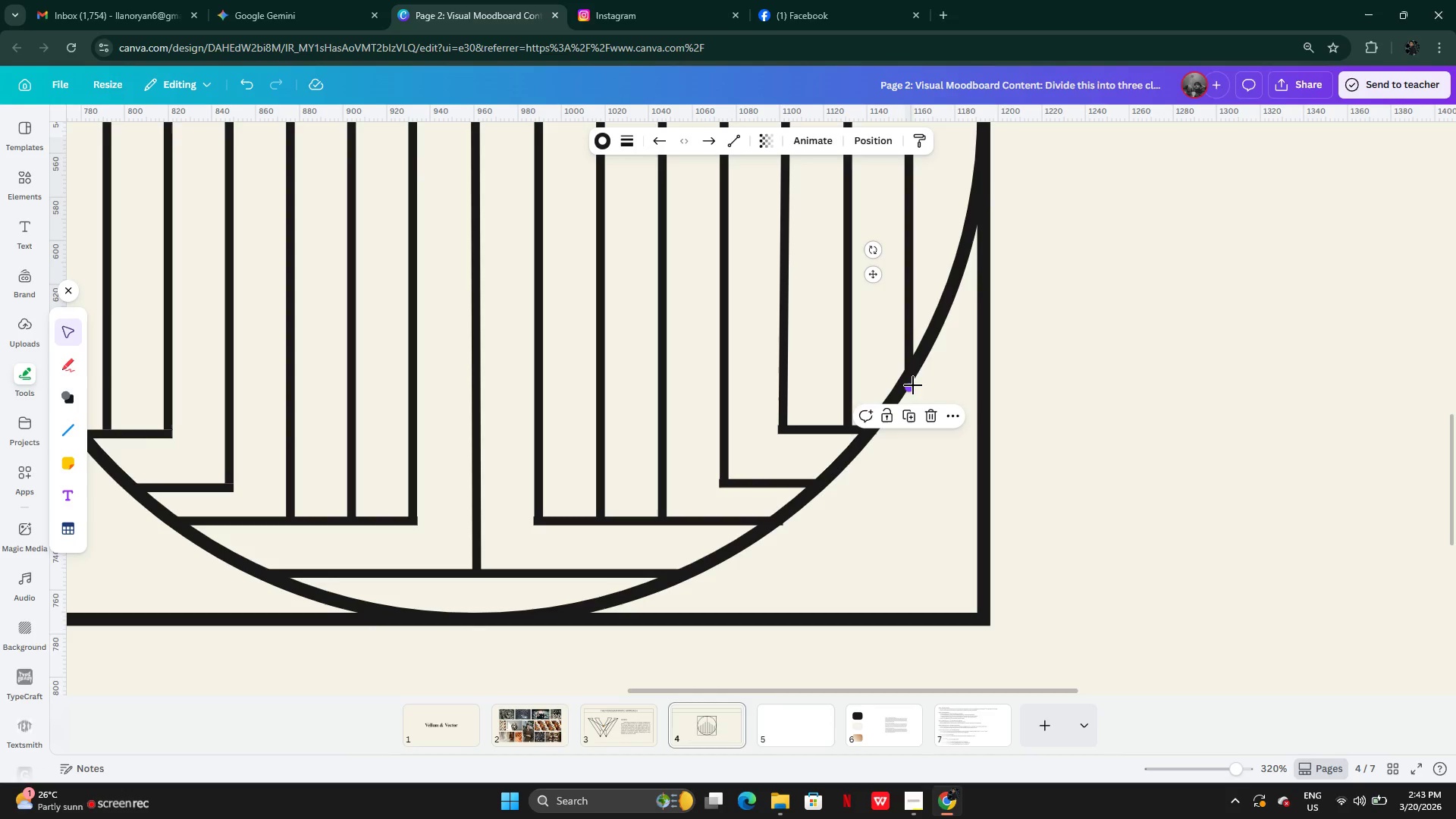 
left_click_drag(start_coordinate=[912, 385], to_coordinate=[912, 369])
 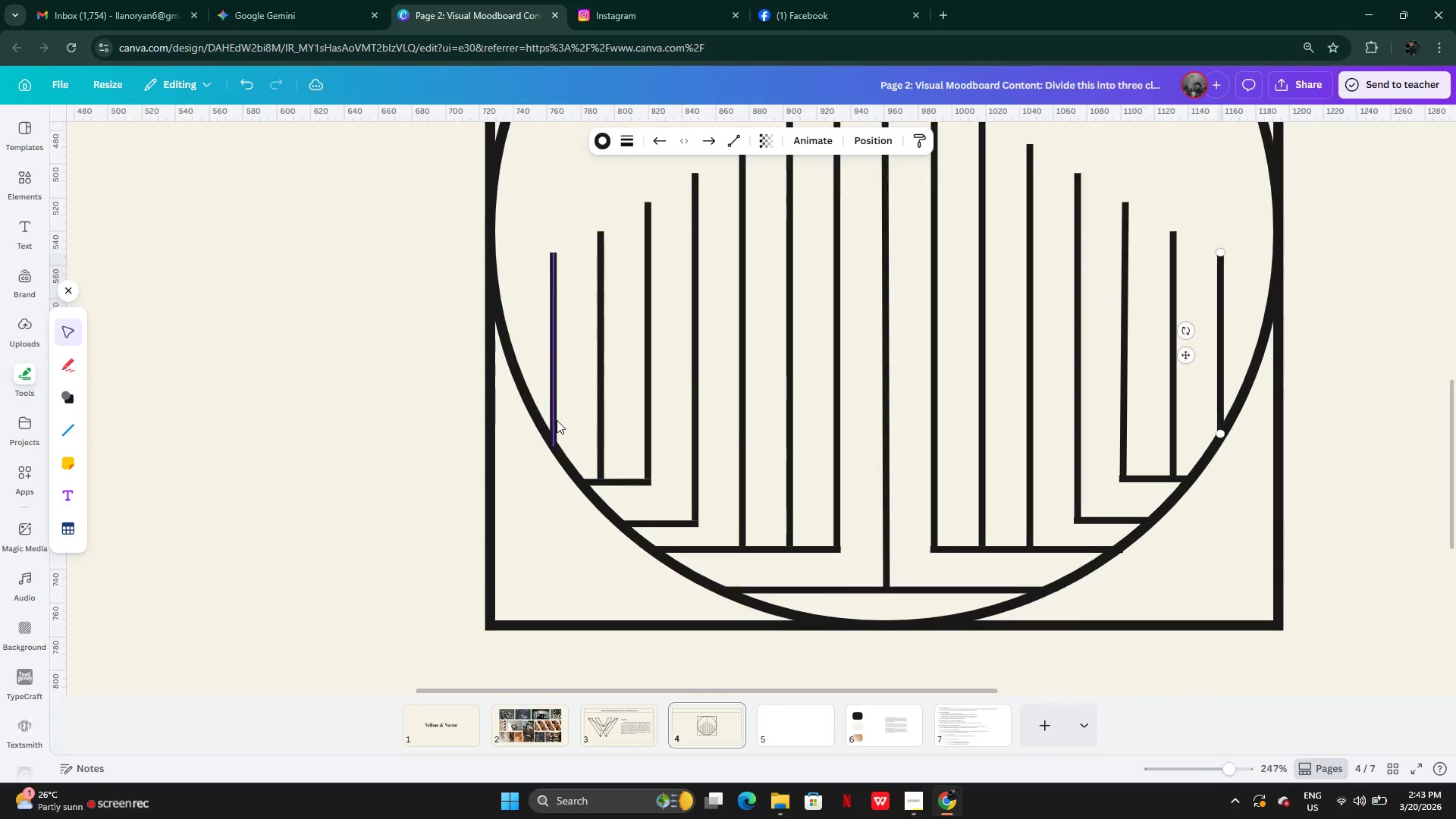 
left_click([544, 560])
 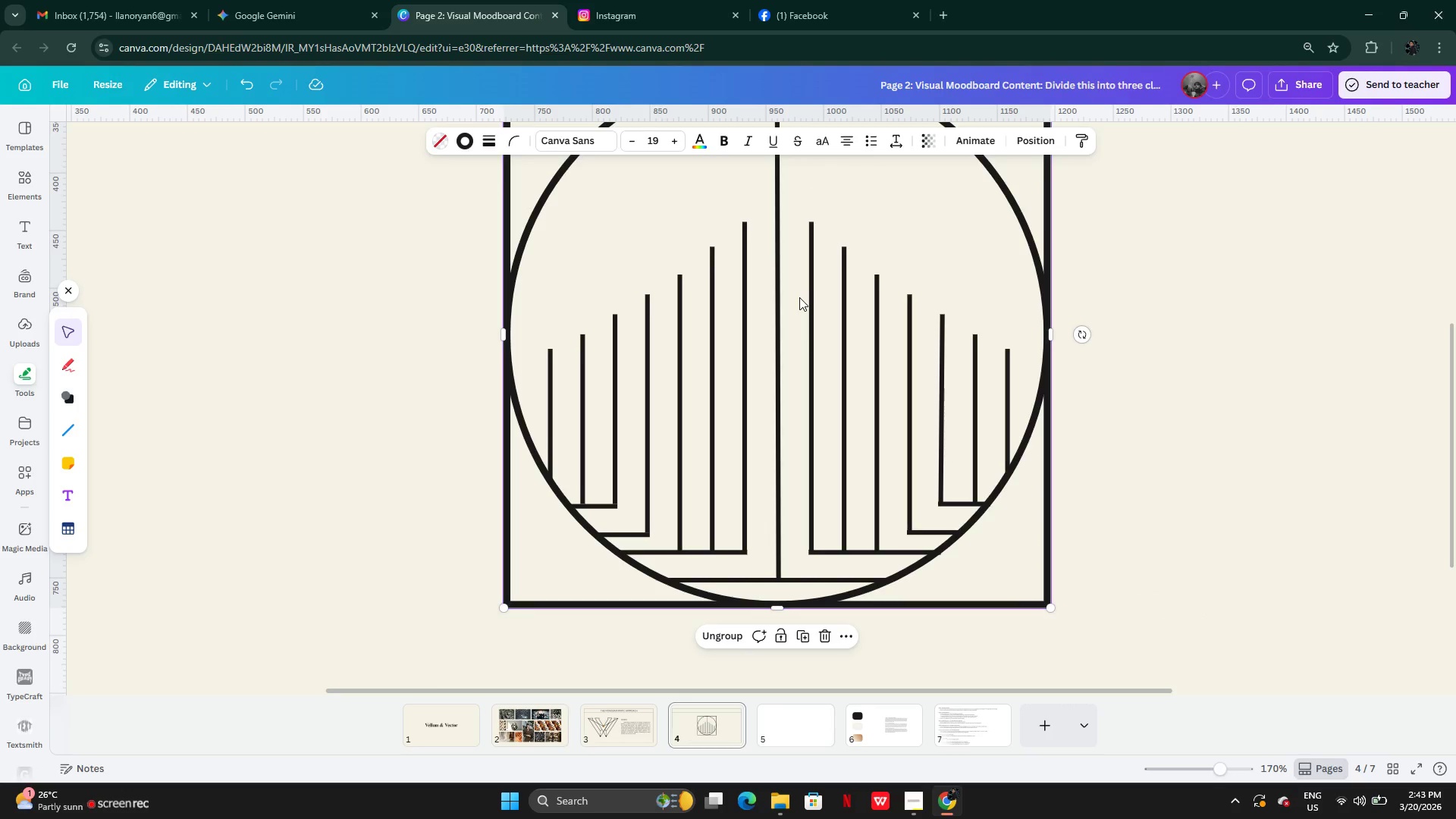 
wait(5.61)
 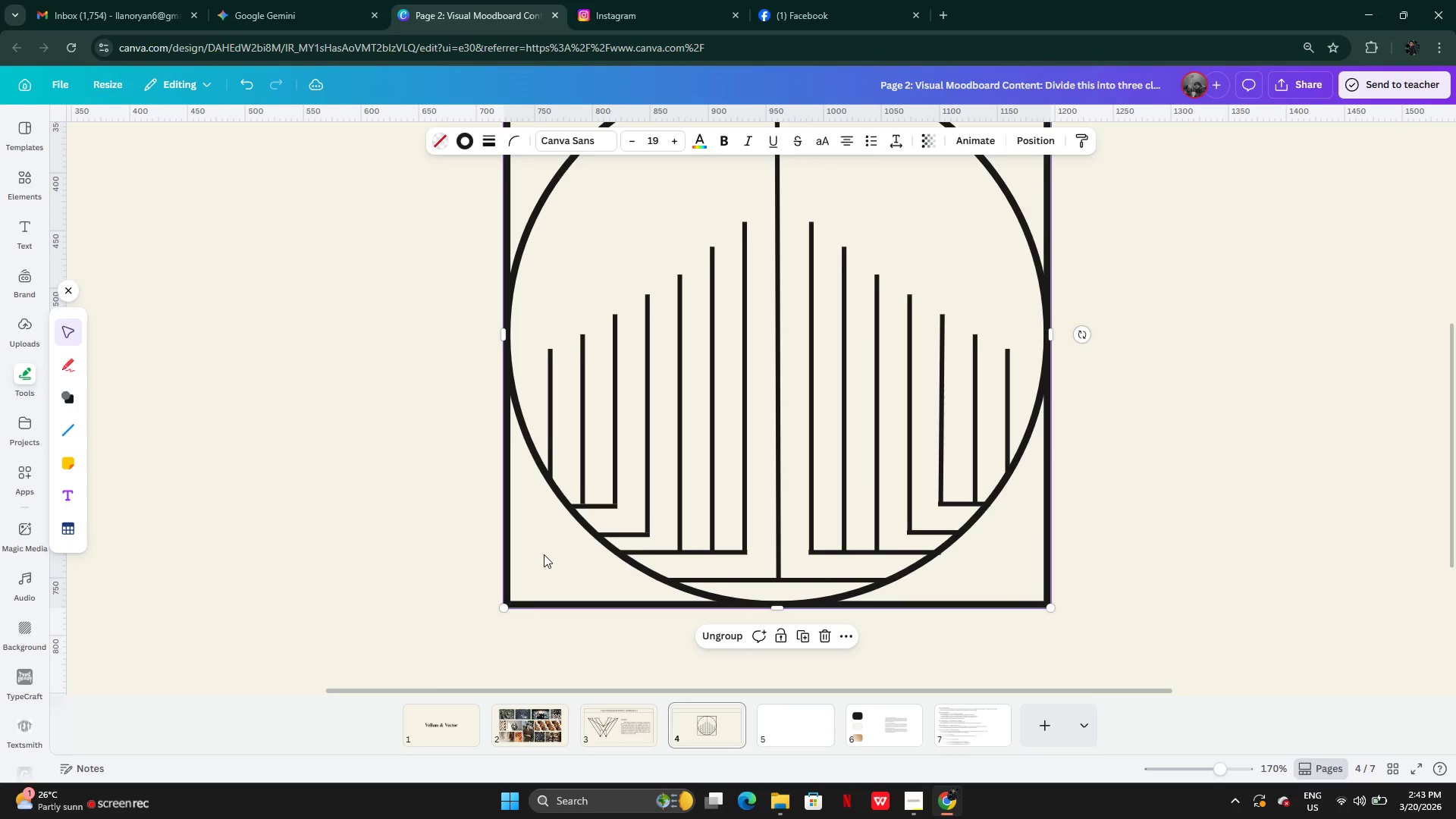 
left_click([786, 369])
 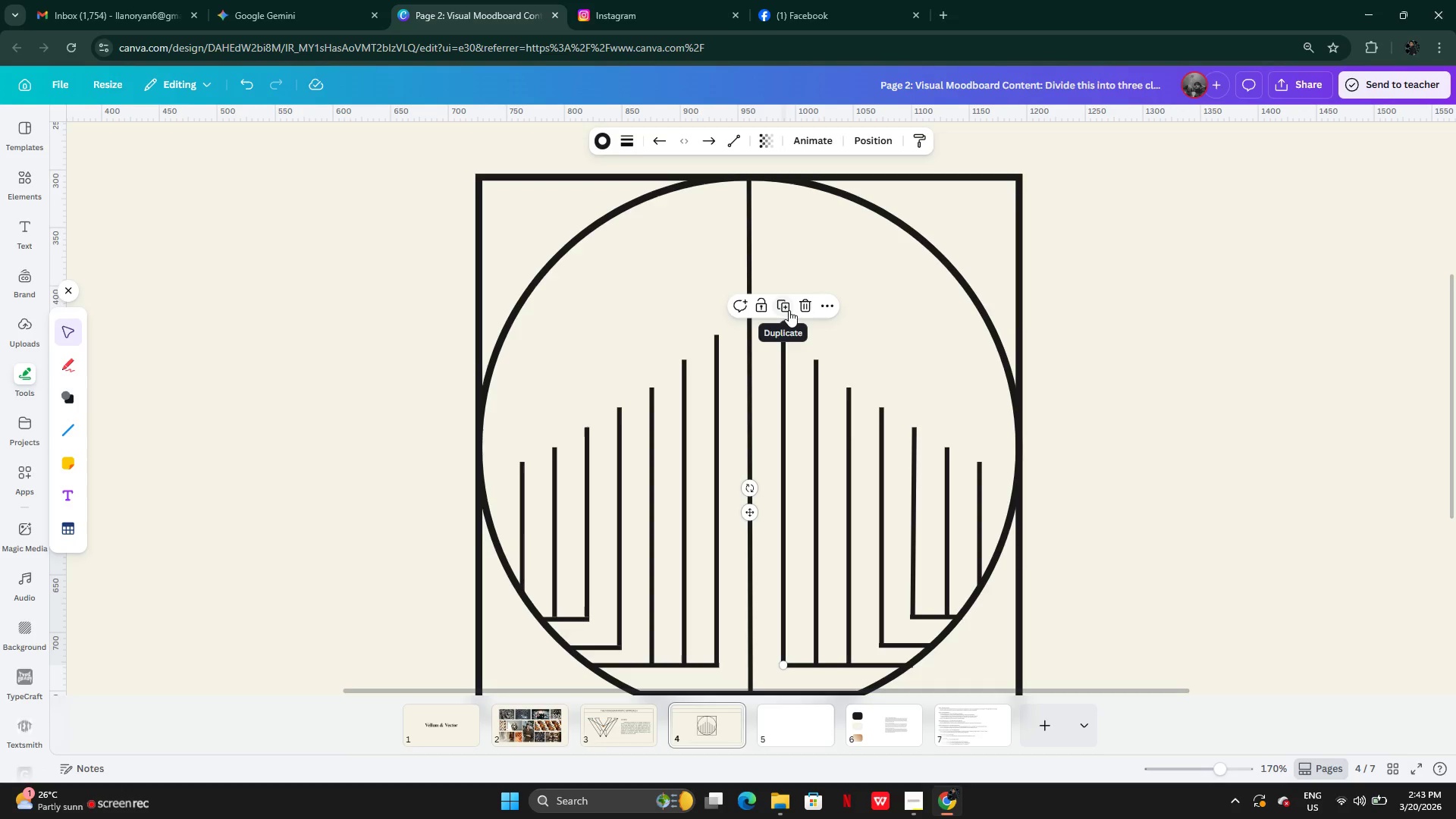 
left_click([787, 309])
 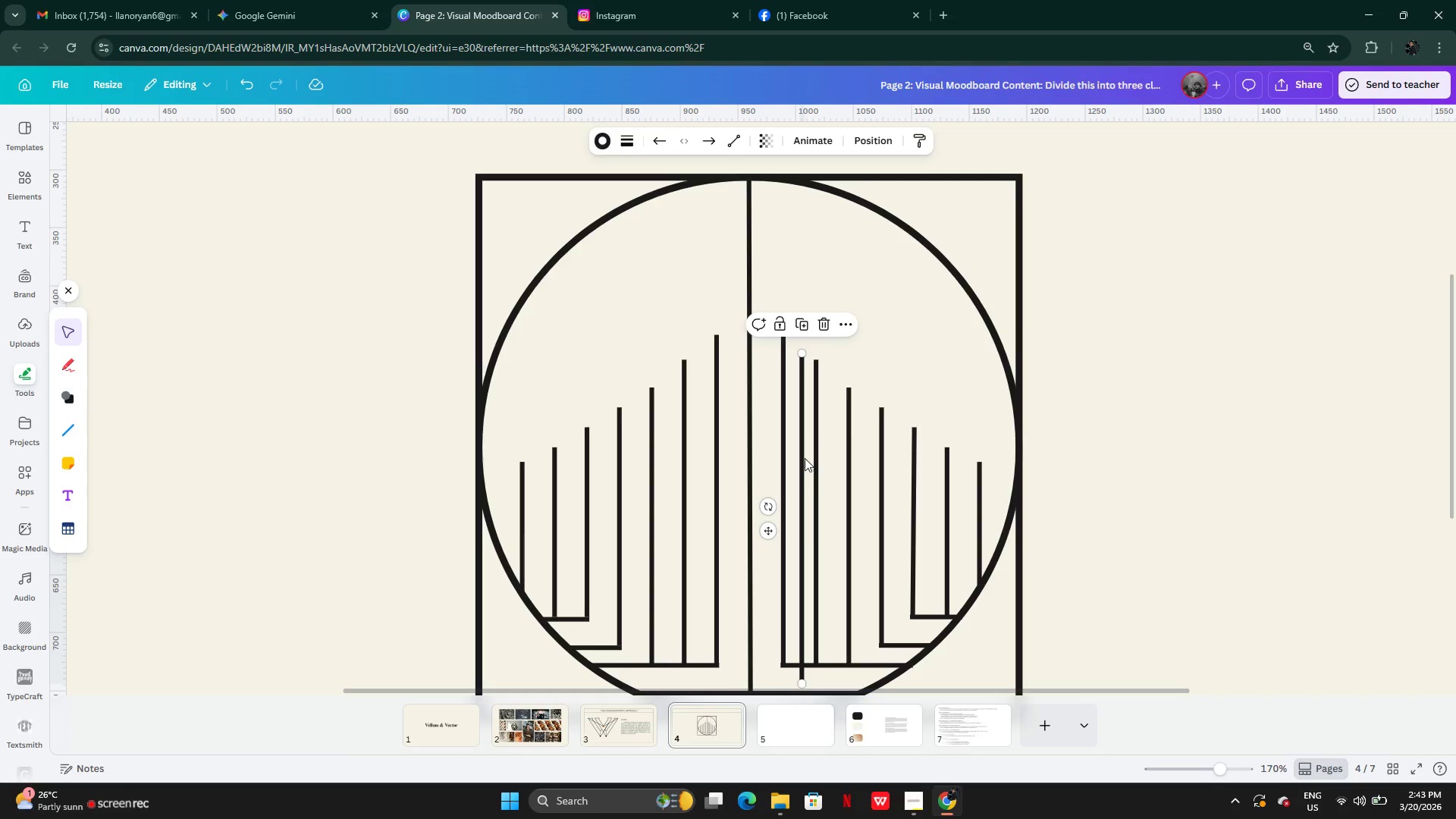 
left_click_drag(start_coordinate=[802, 457], to_coordinate=[808, 306])
 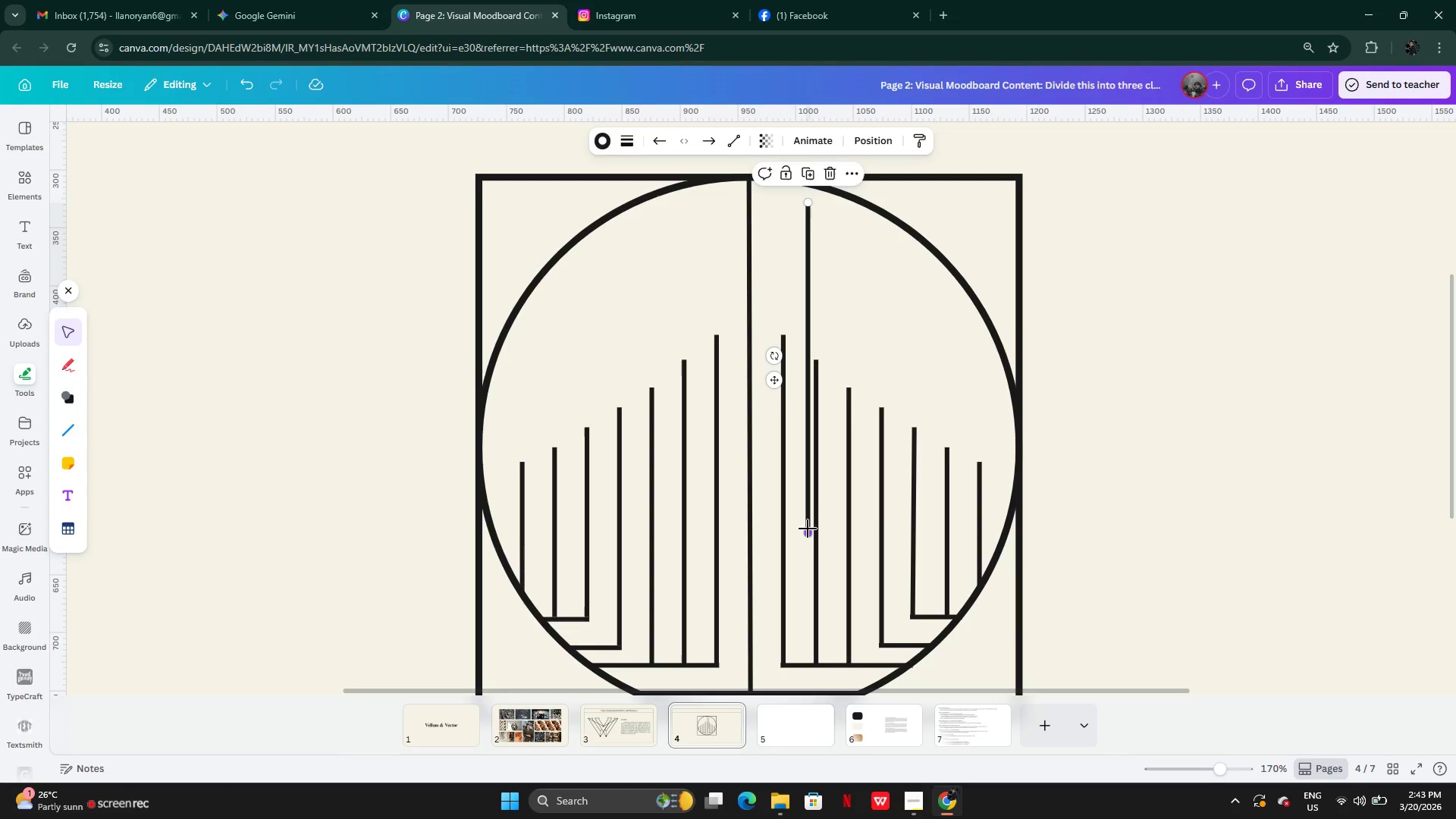 
left_click_drag(start_coordinate=[808, 529], to_coordinate=[784, 333])
 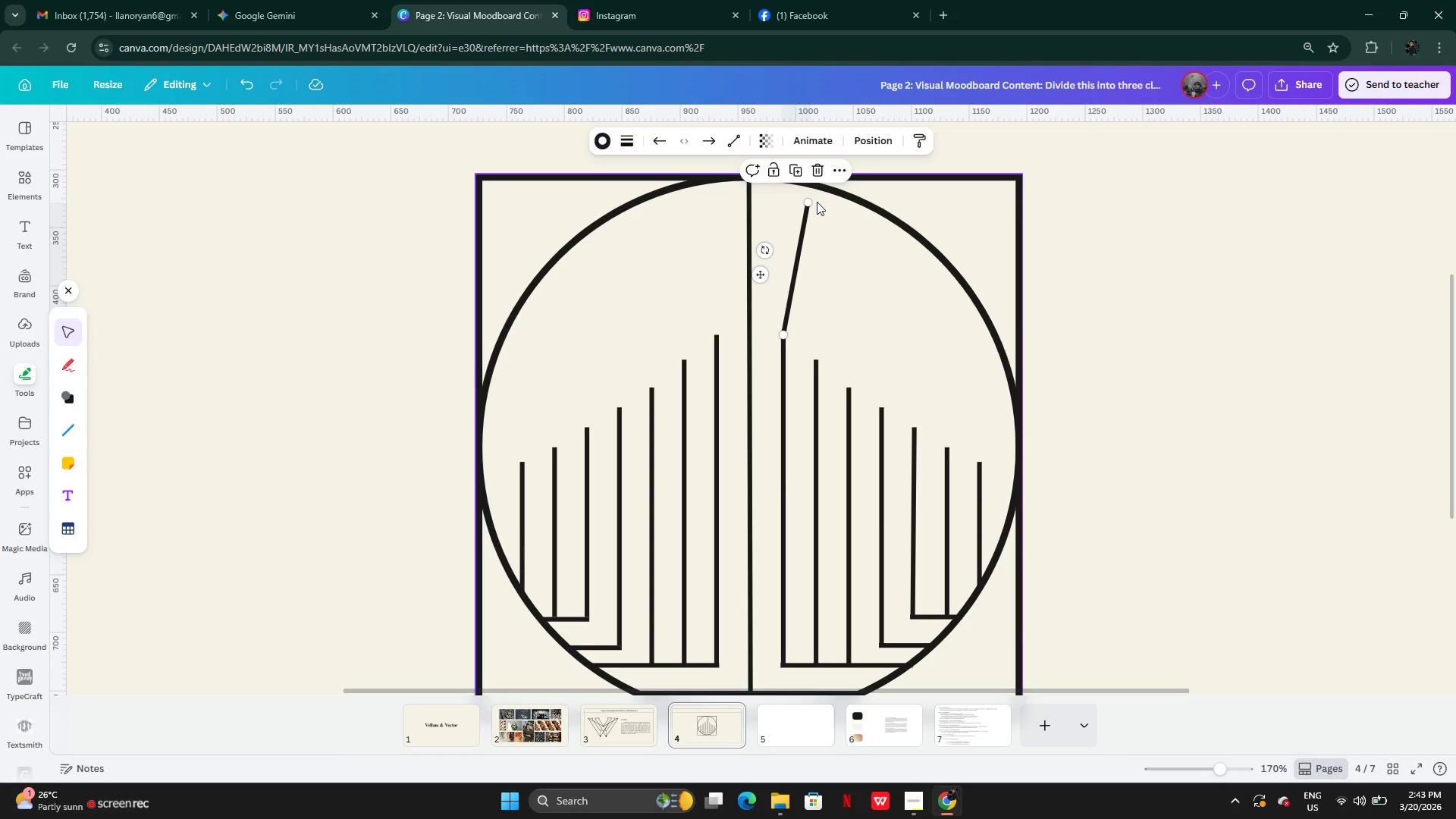 
left_click_drag(start_coordinate=[809, 200], to_coordinate=[818, 188])
 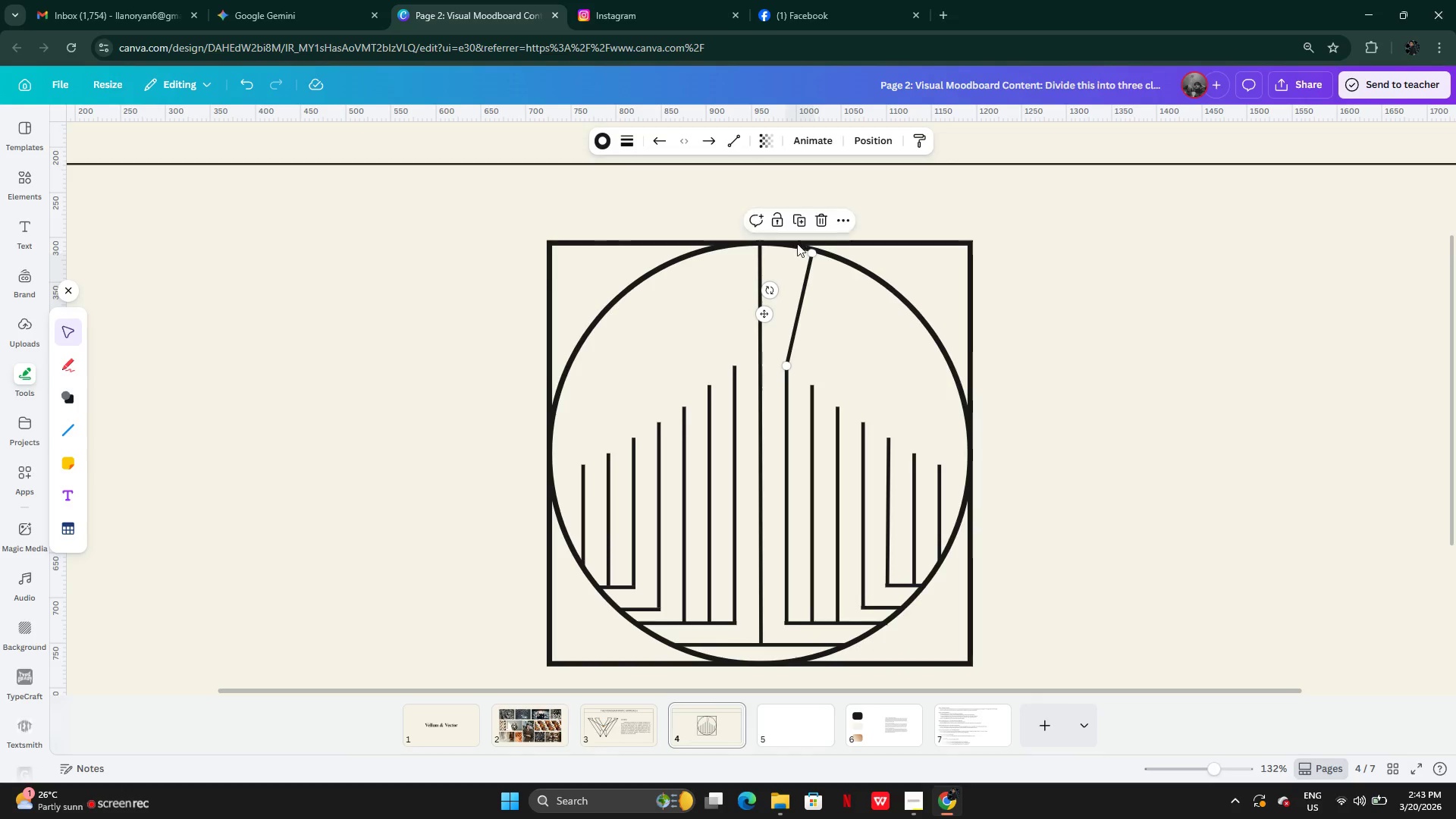 
left_click([803, 226])
 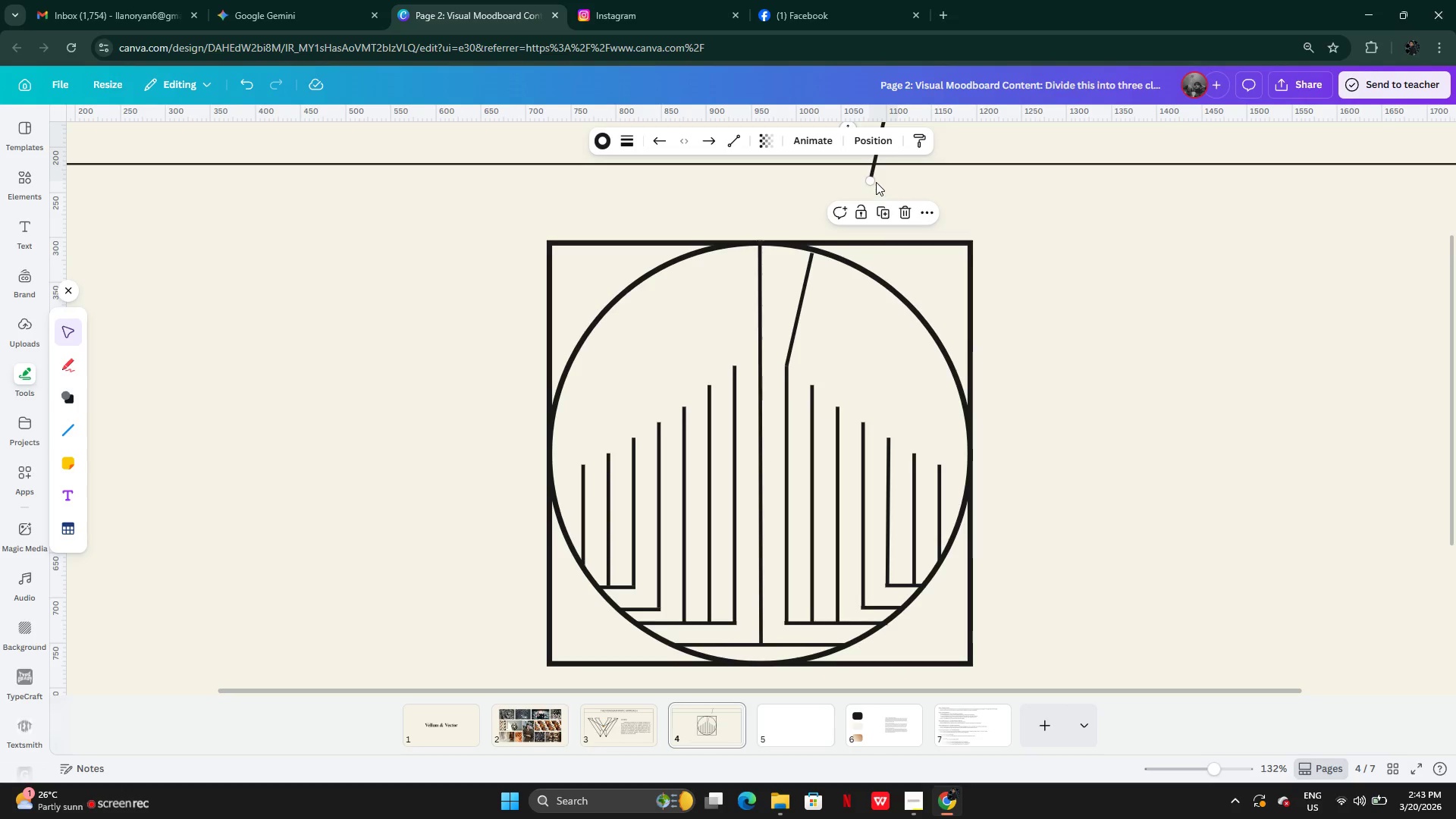 
left_click_drag(start_coordinate=[874, 174], to_coordinate=[817, 375])
 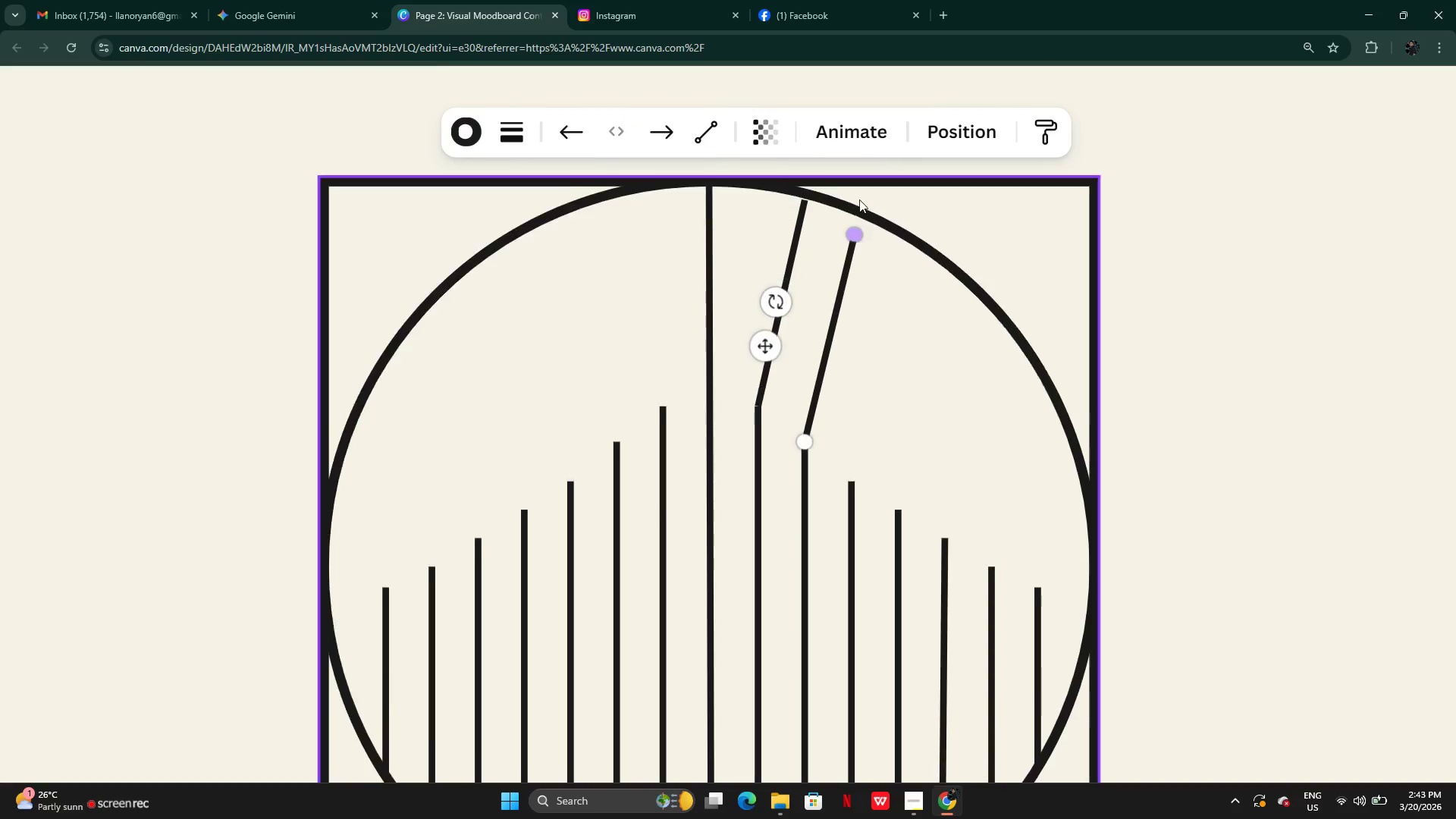 
left_click_drag(start_coordinate=[852, 239], to_coordinate=[877, 218])
 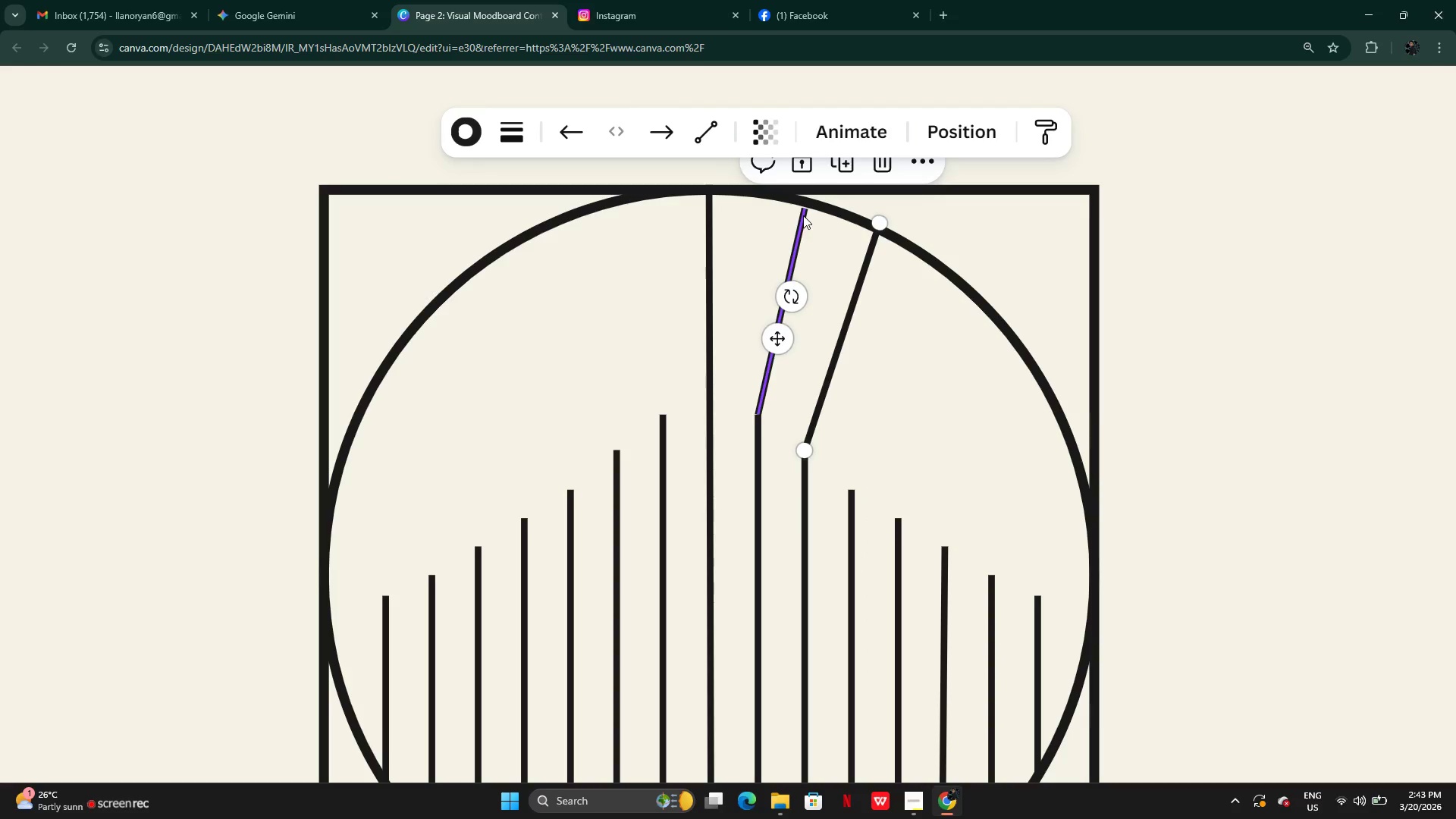 
left_click([803, 215])
 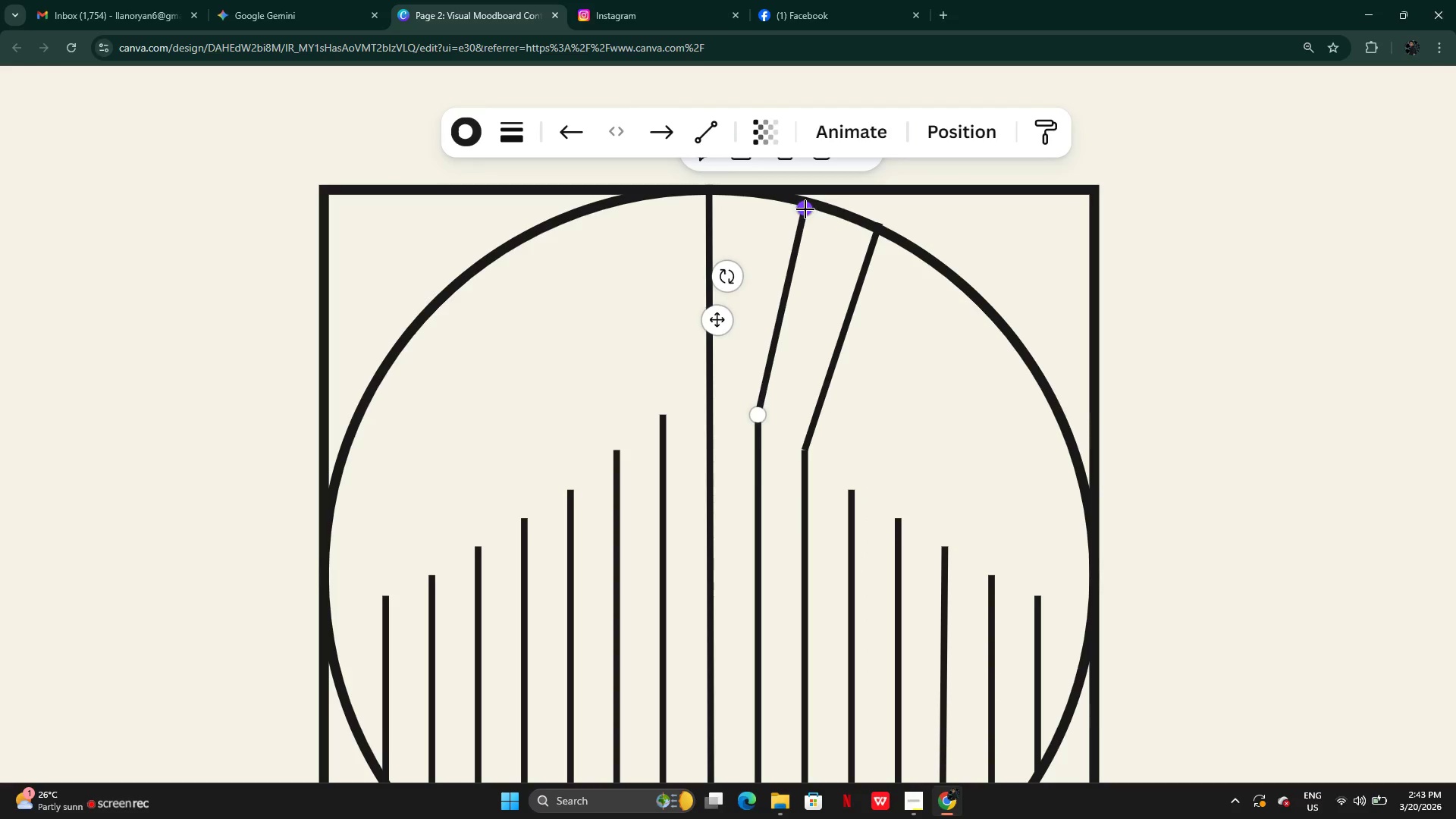 
left_click_drag(start_coordinate=[805, 209], to_coordinate=[808, 202])
 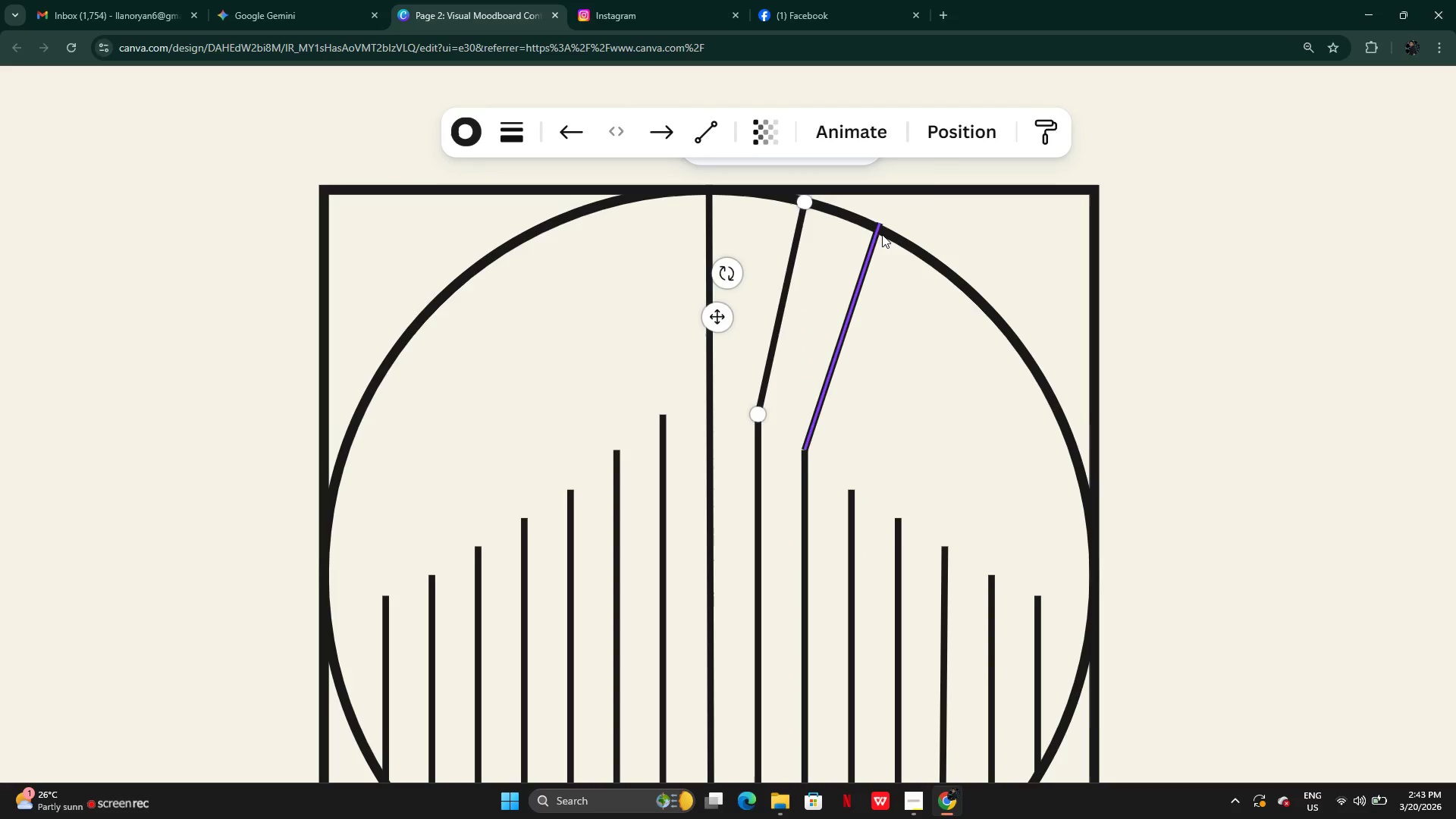 
left_click([879, 233])
 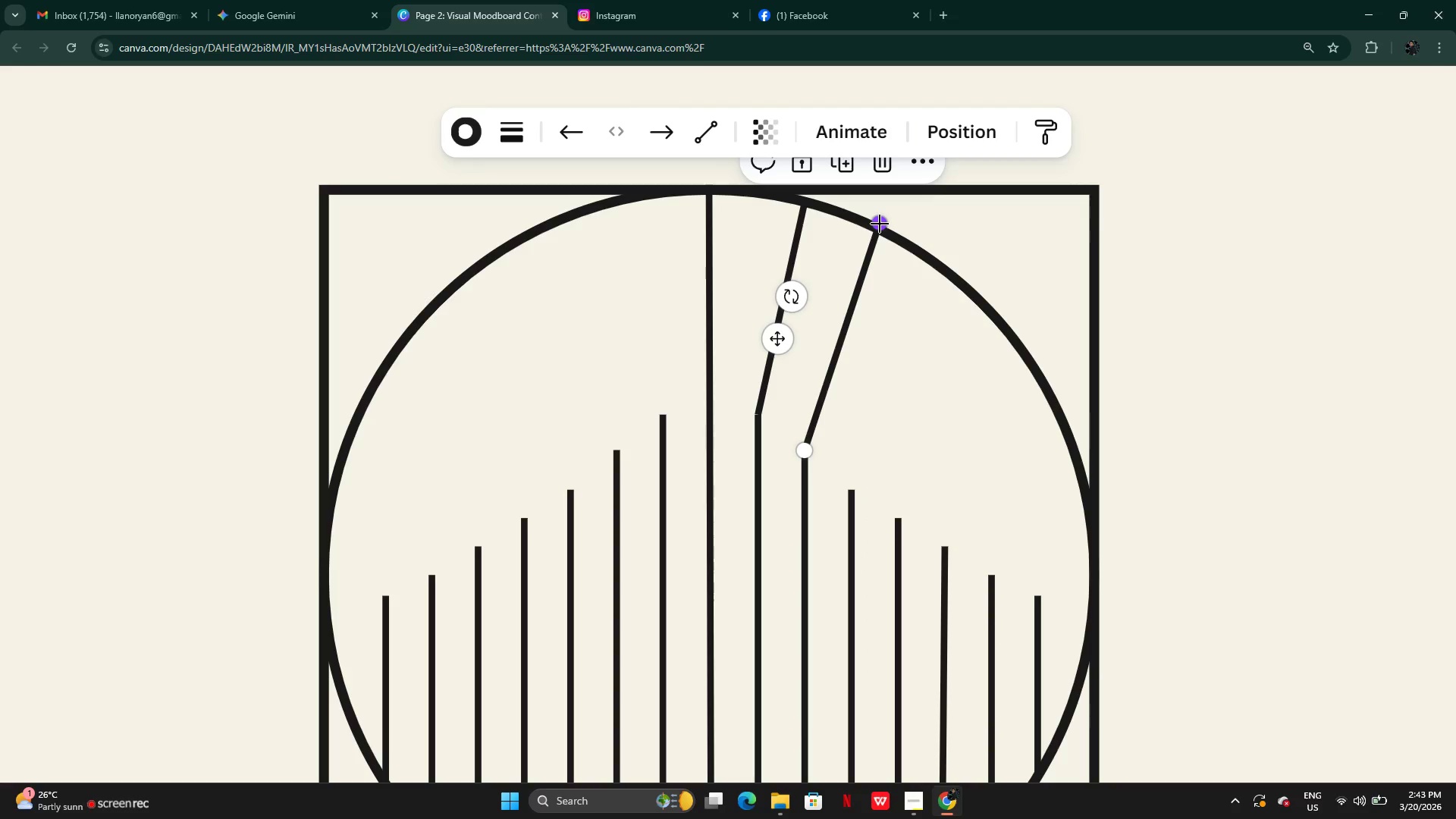 
left_click_drag(start_coordinate=[880, 224], to_coordinate=[878, 231])
 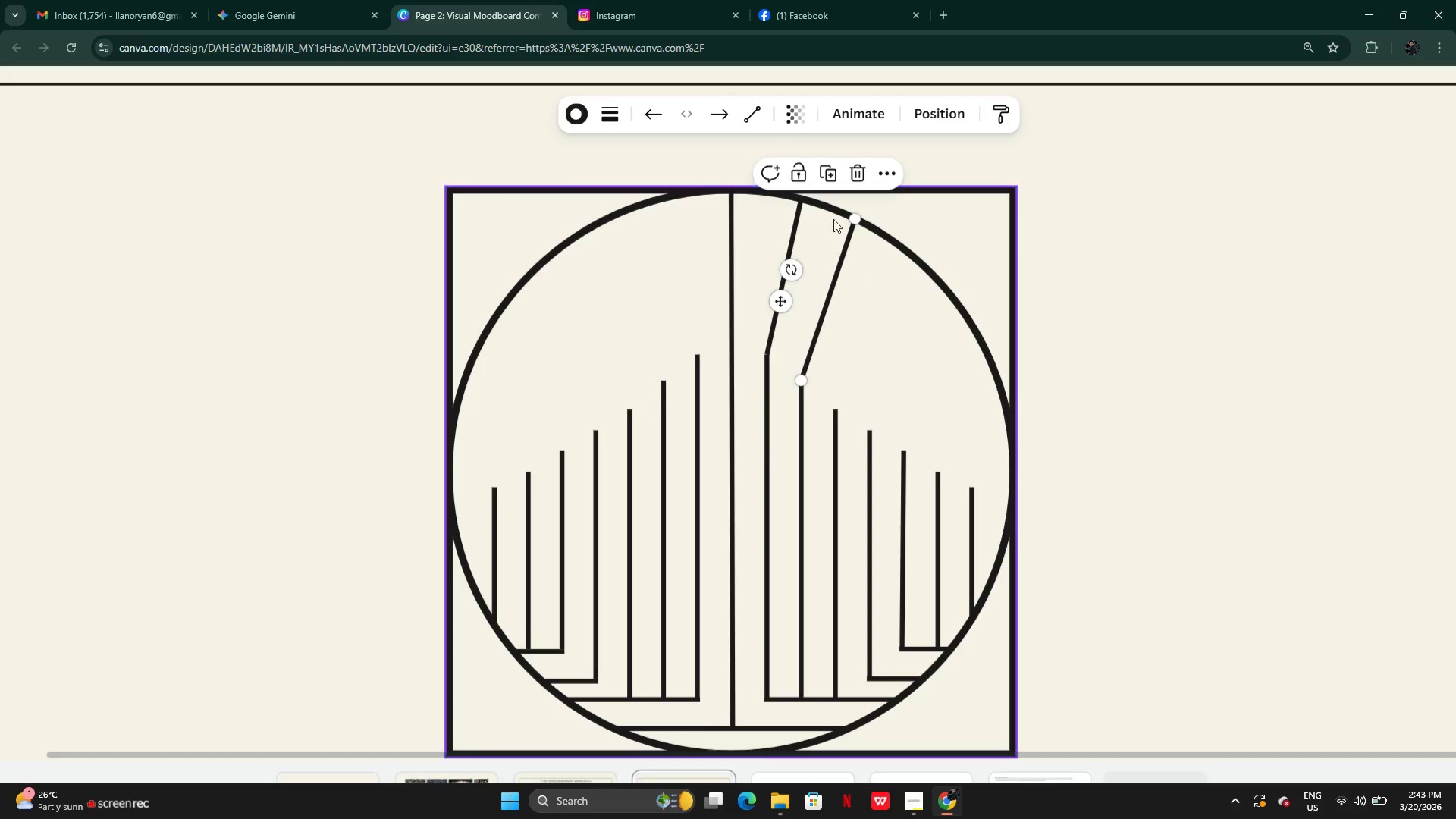 
left_click([827, 179])
 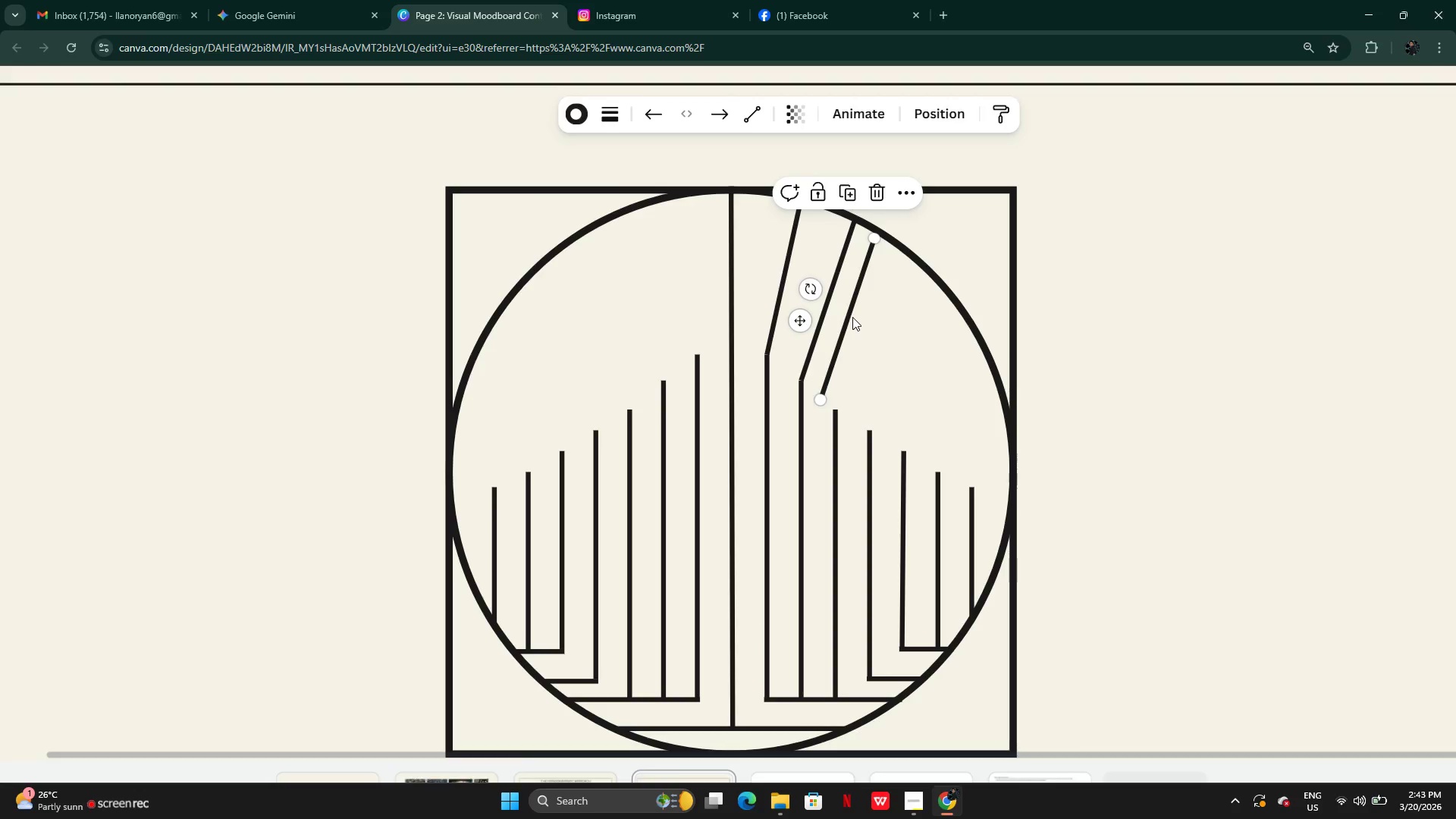 
left_click_drag(start_coordinate=[850, 314], to_coordinate=[1132, 467])
 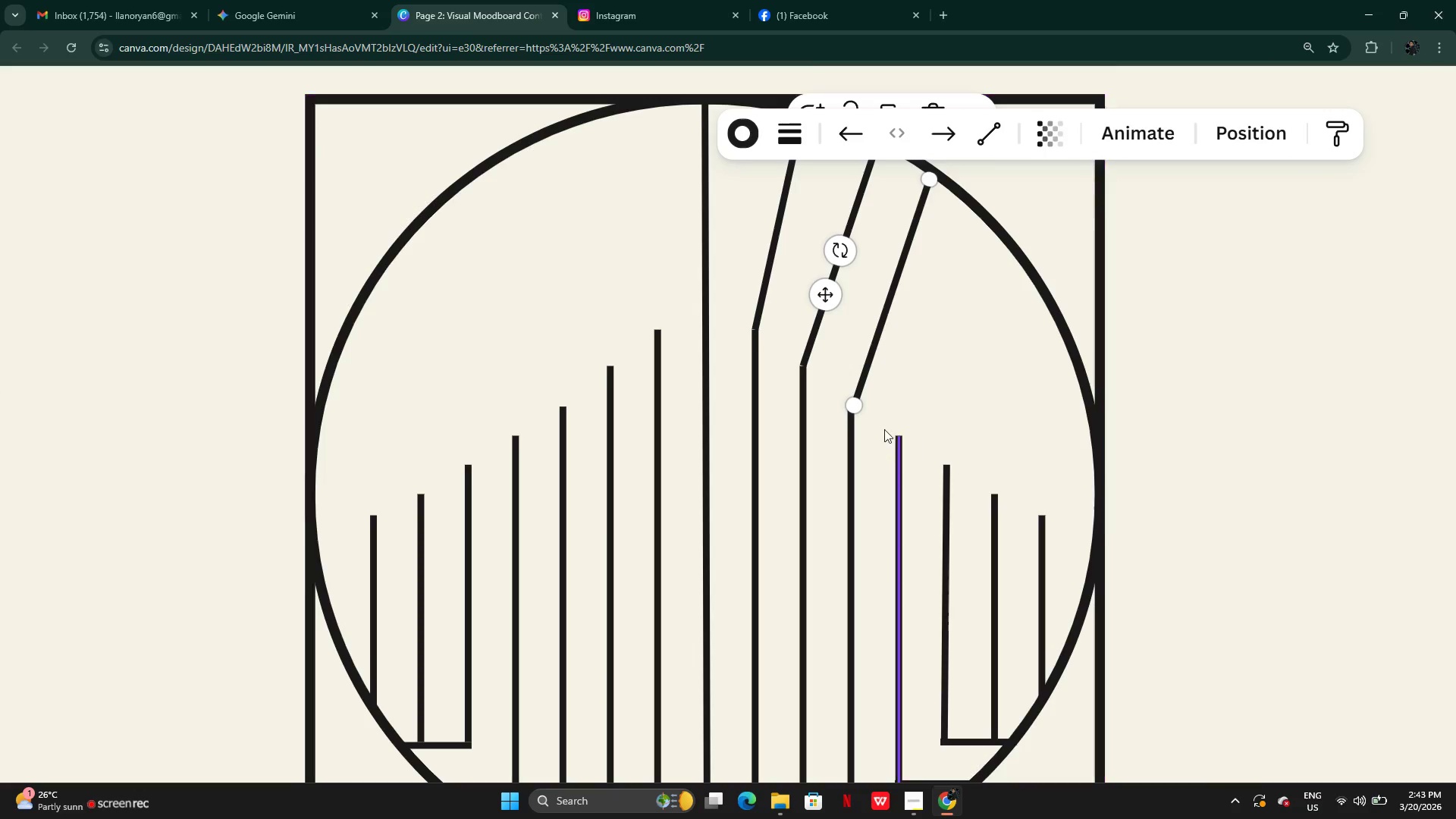 
left_click_drag(start_coordinate=[857, 410], to_coordinate=[852, 417])
 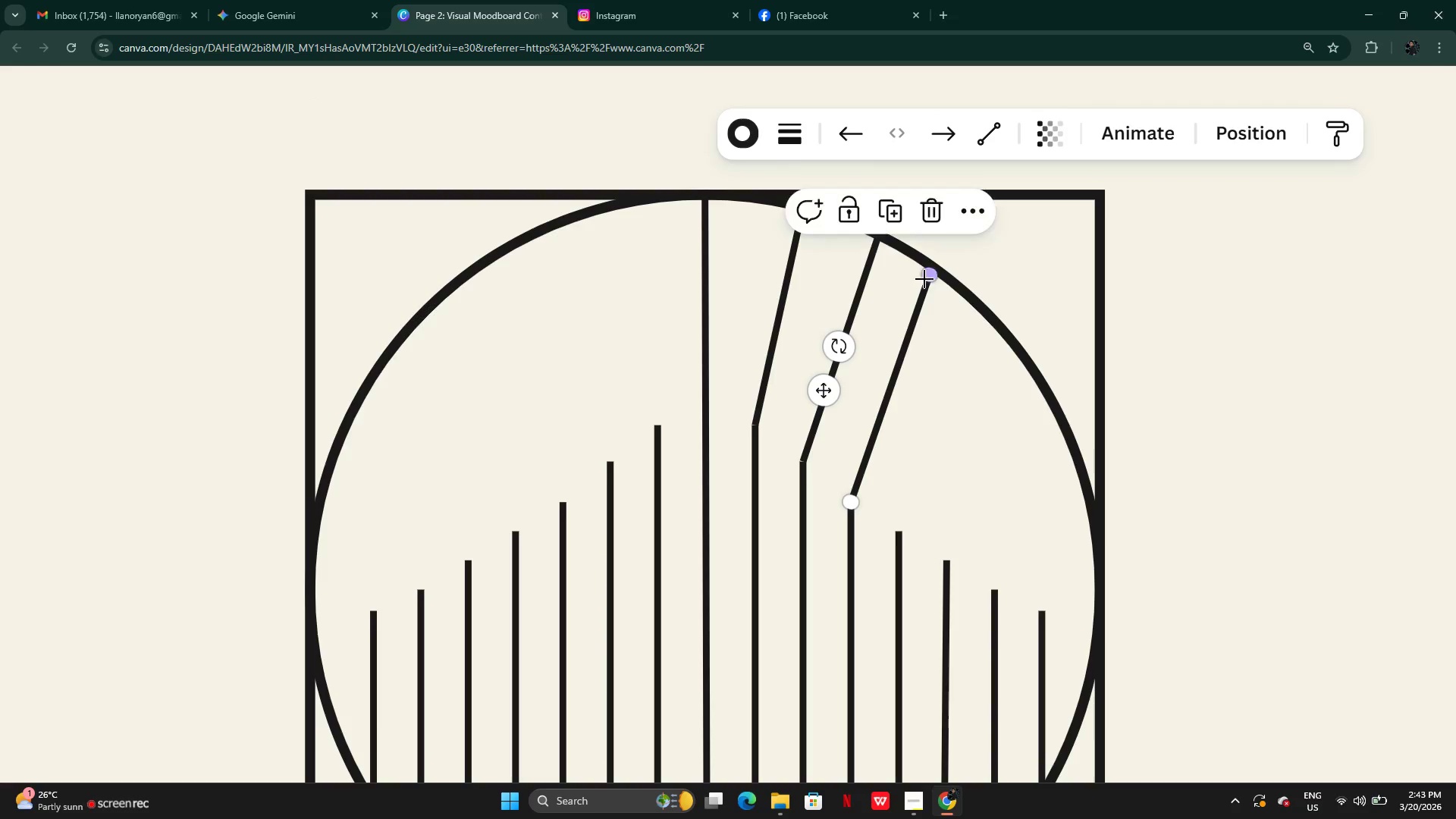 
left_click_drag(start_coordinate=[926, 278], to_coordinate=[936, 276])
 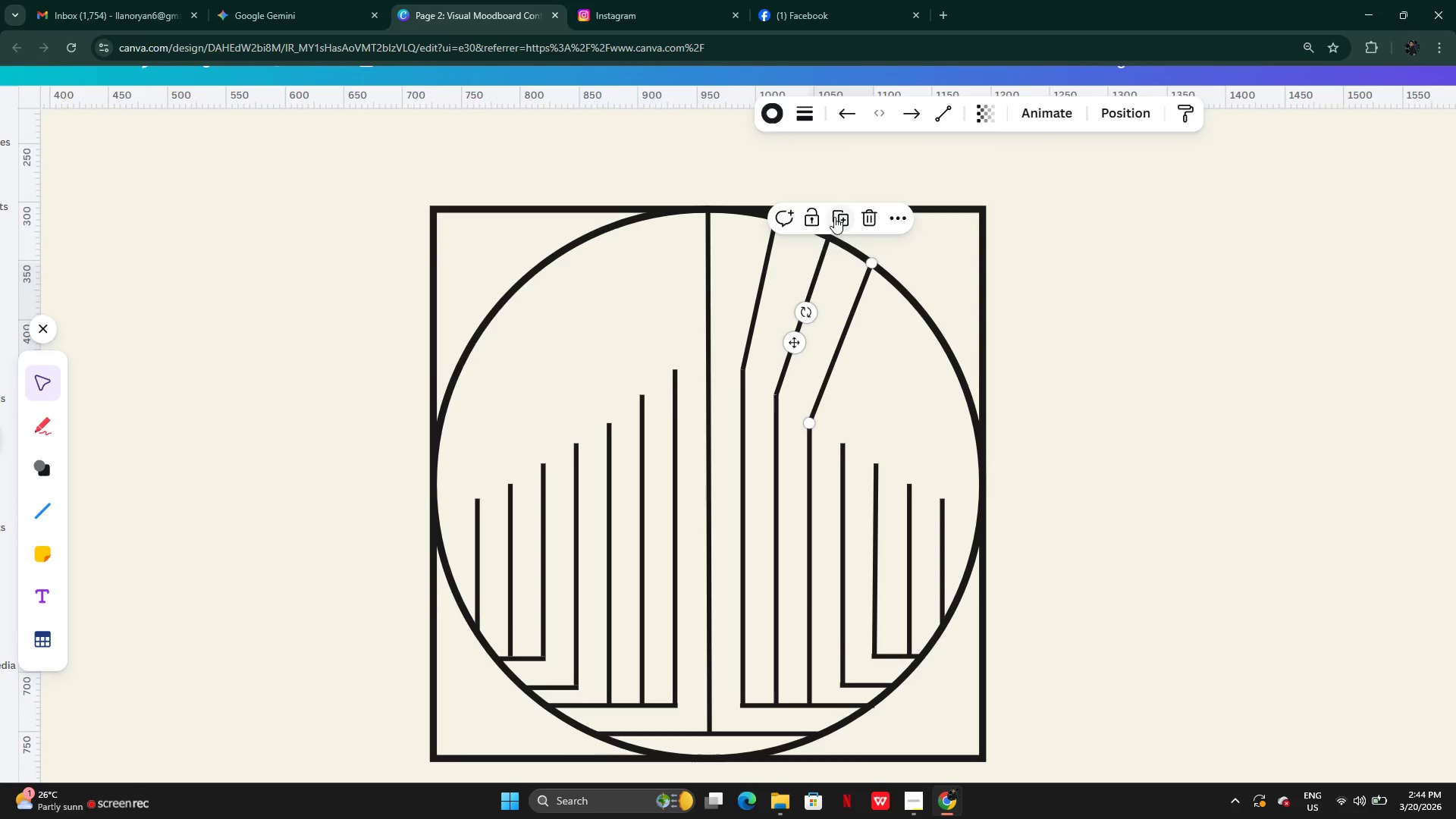 
left_click([840, 215])
 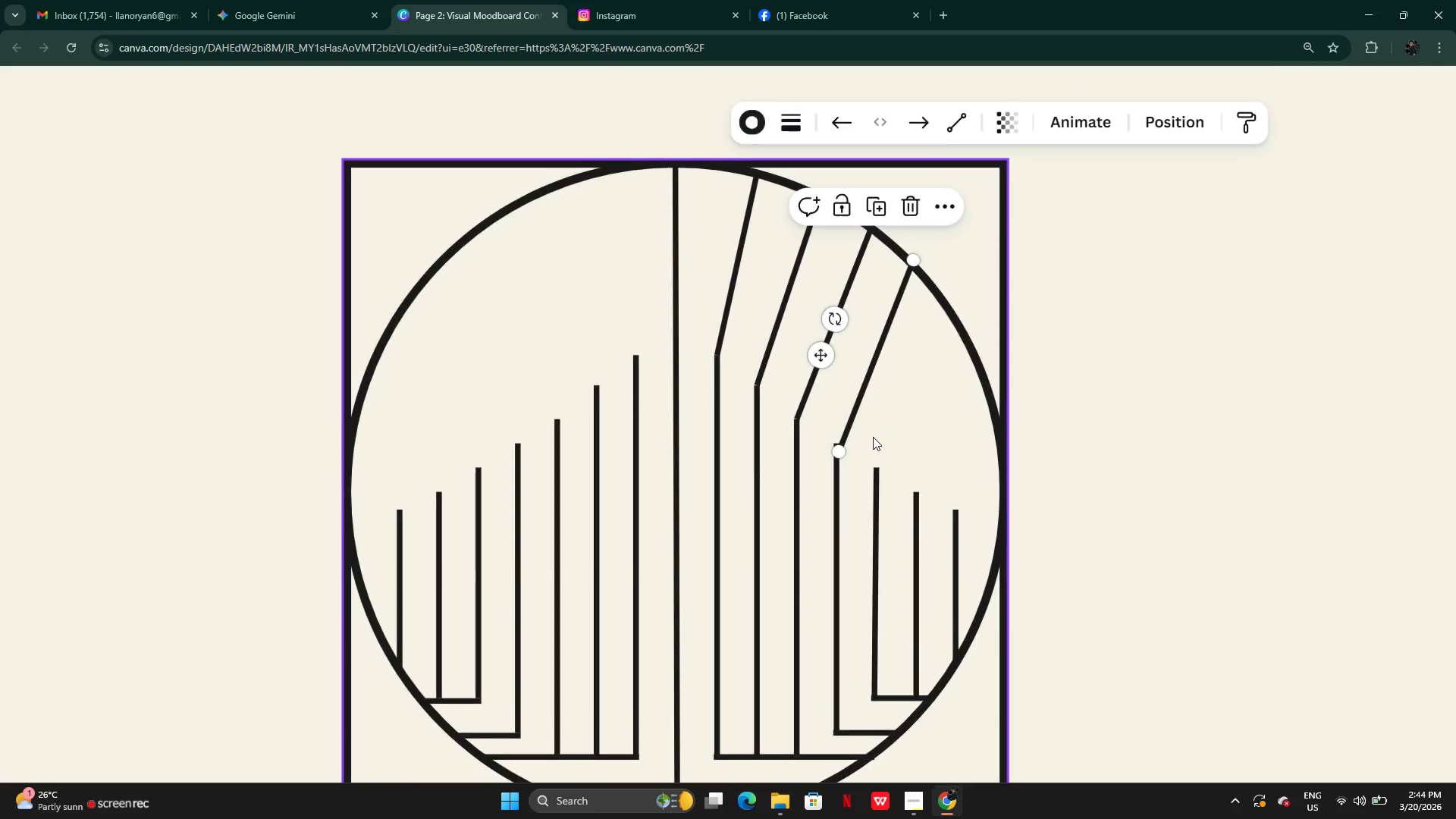 
left_click_drag(start_coordinate=[839, 453], to_coordinate=[1064, 556])
 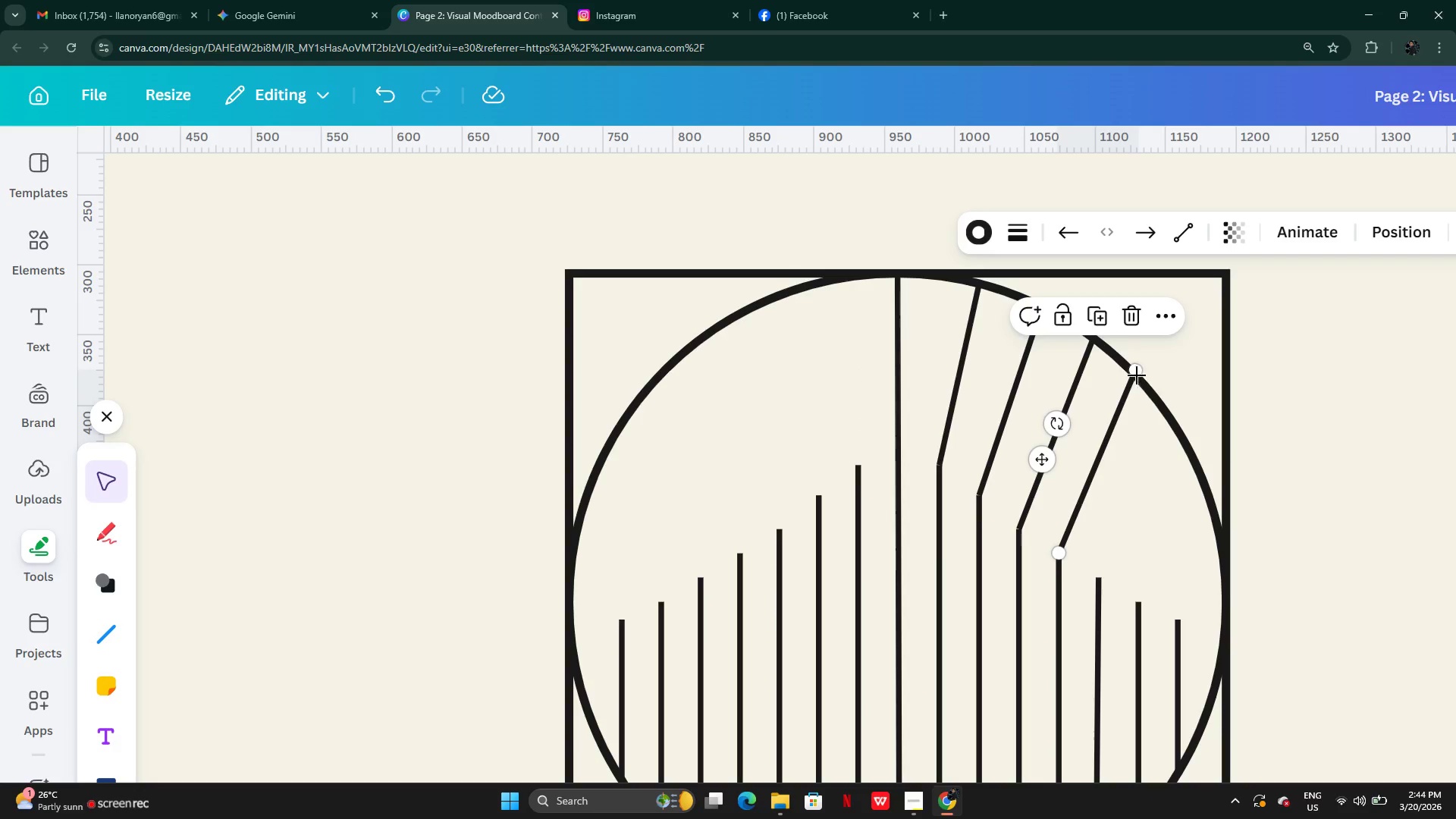 
left_click_drag(start_coordinate=[1135, 371], to_coordinate=[1133, 379])
 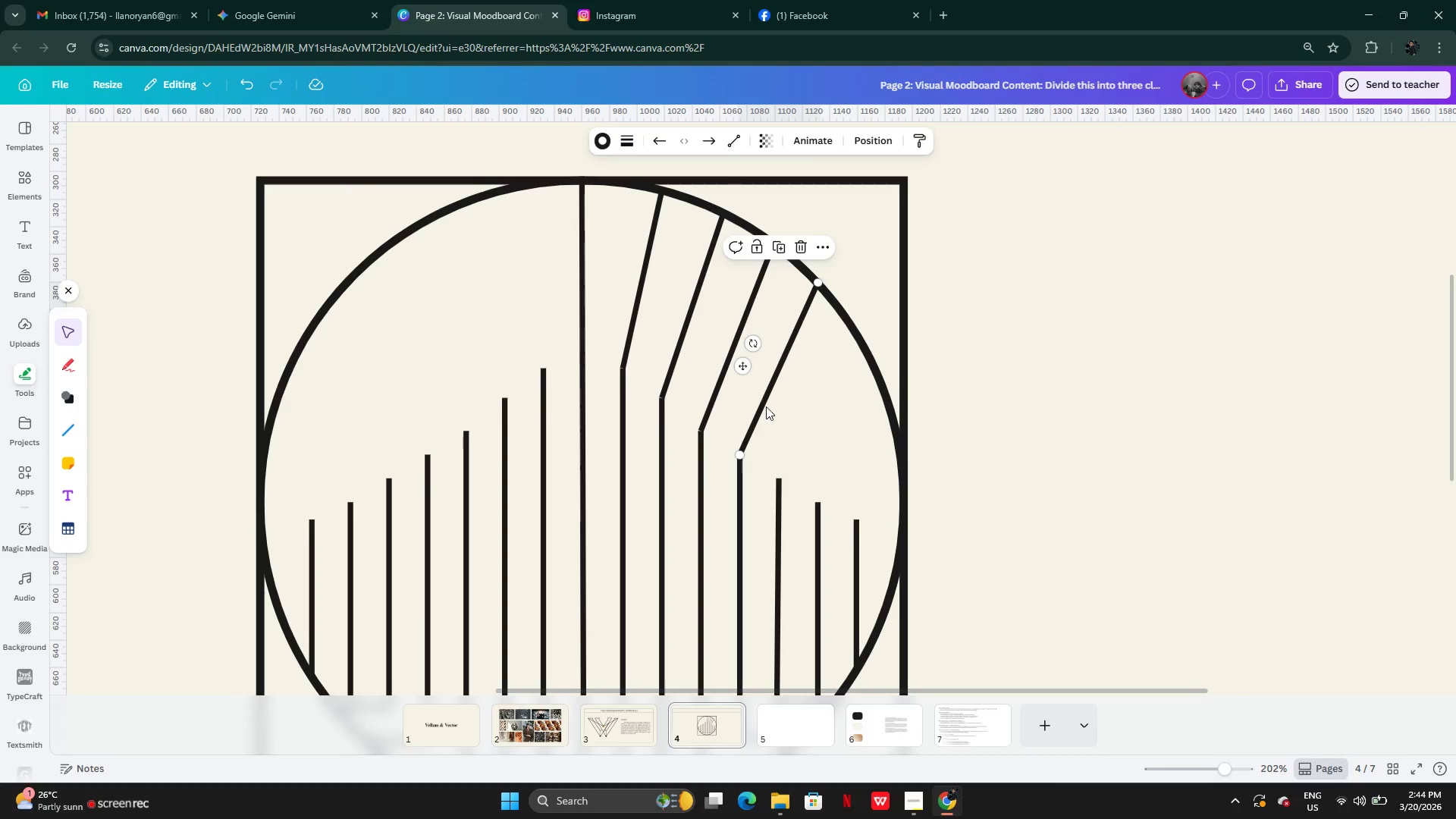 
wait(6.42)
 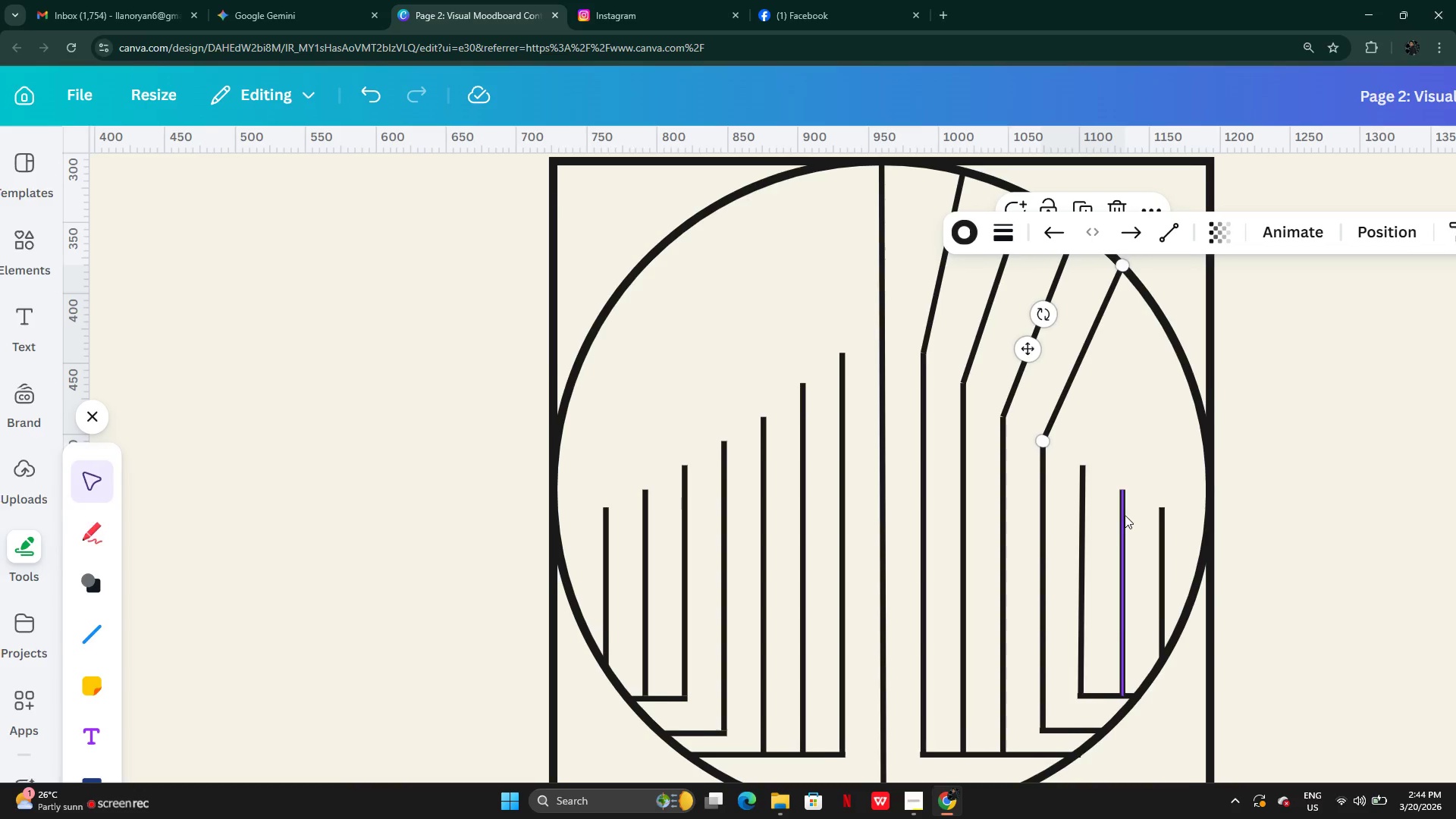 
left_click([786, 243])
 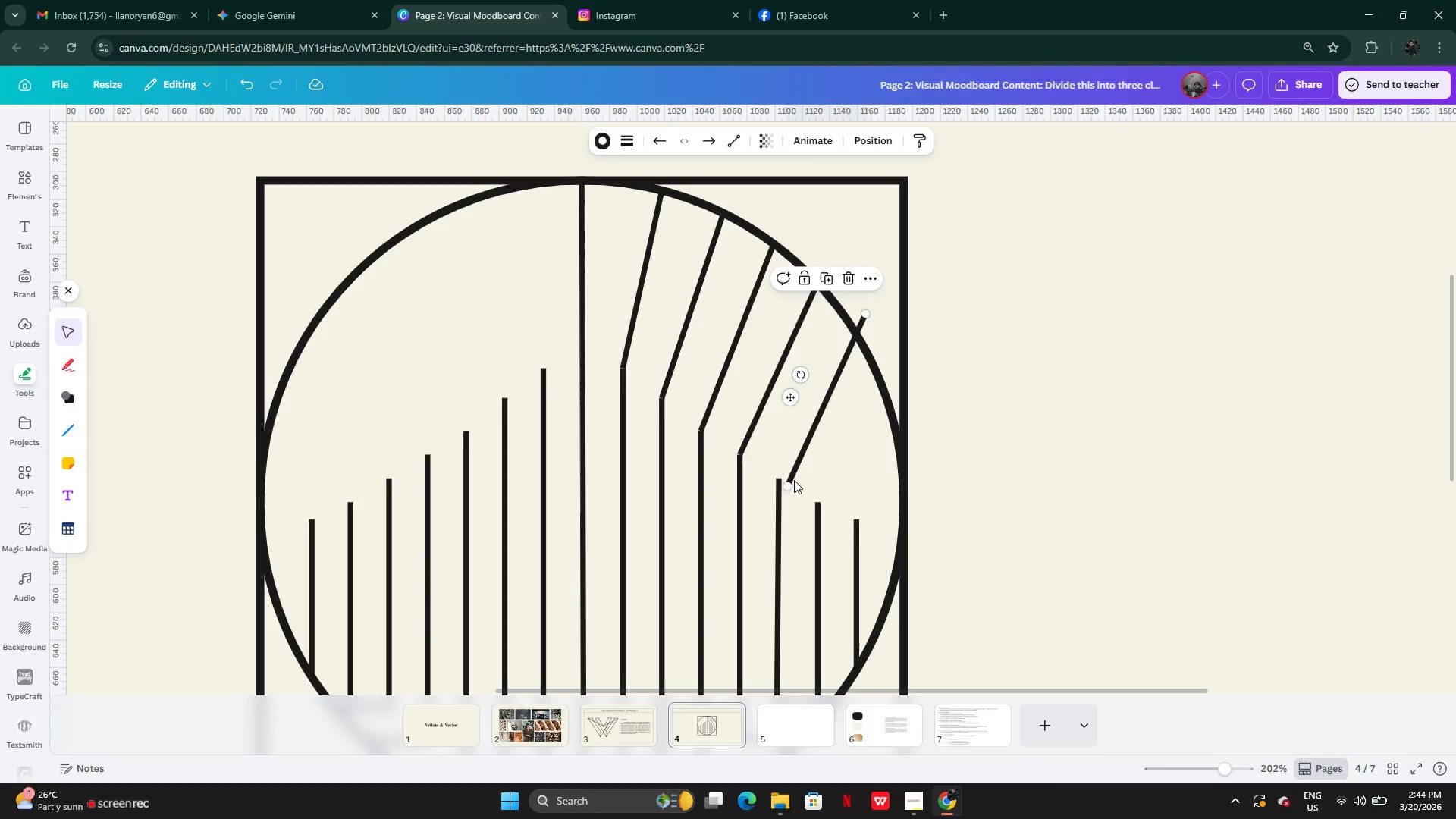 
left_click_drag(start_coordinate=[792, 484], to_coordinate=[785, 479])
 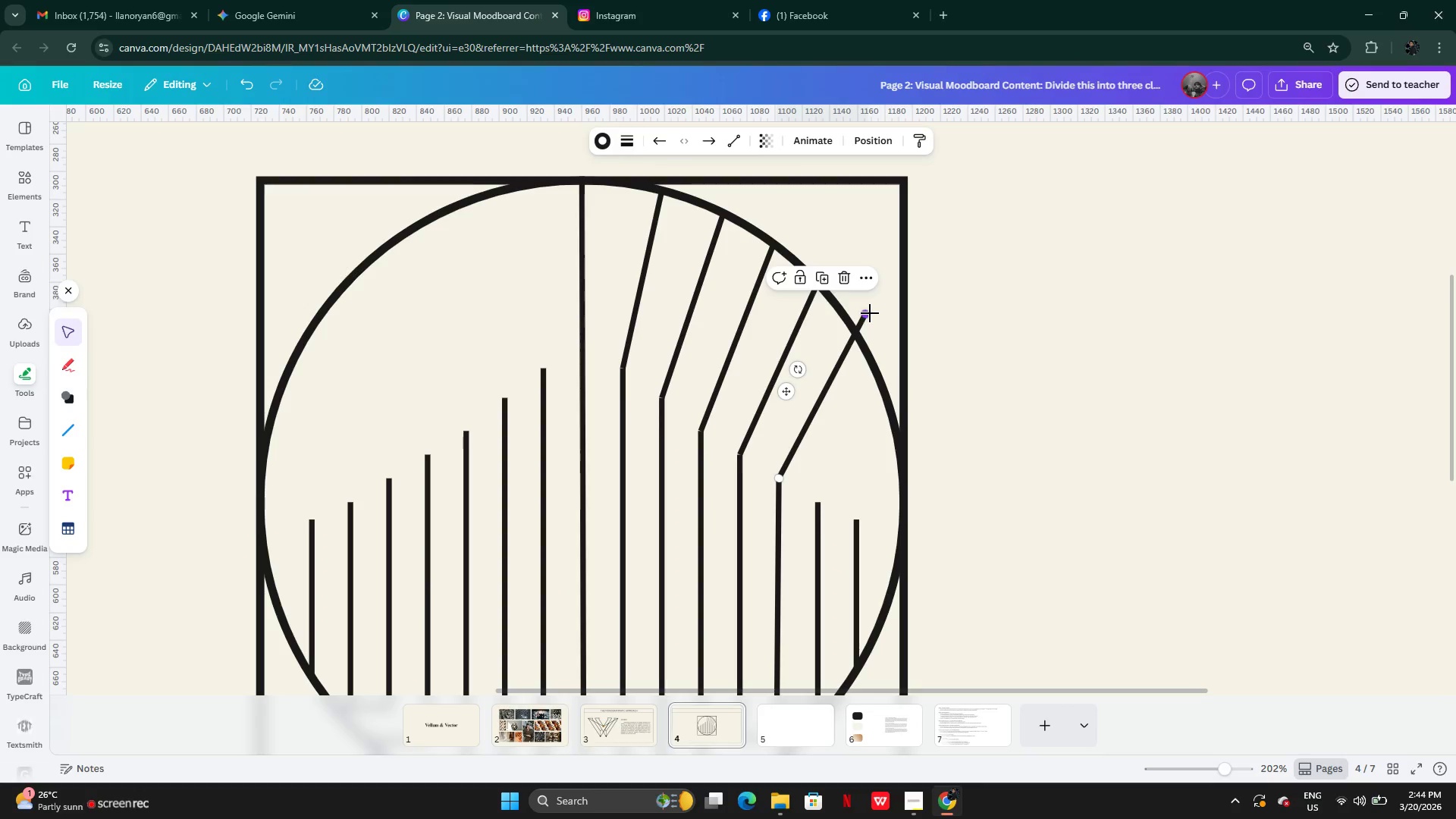 
left_click_drag(start_coordinate=[869, 313], to_coordinate=[857, 327])
 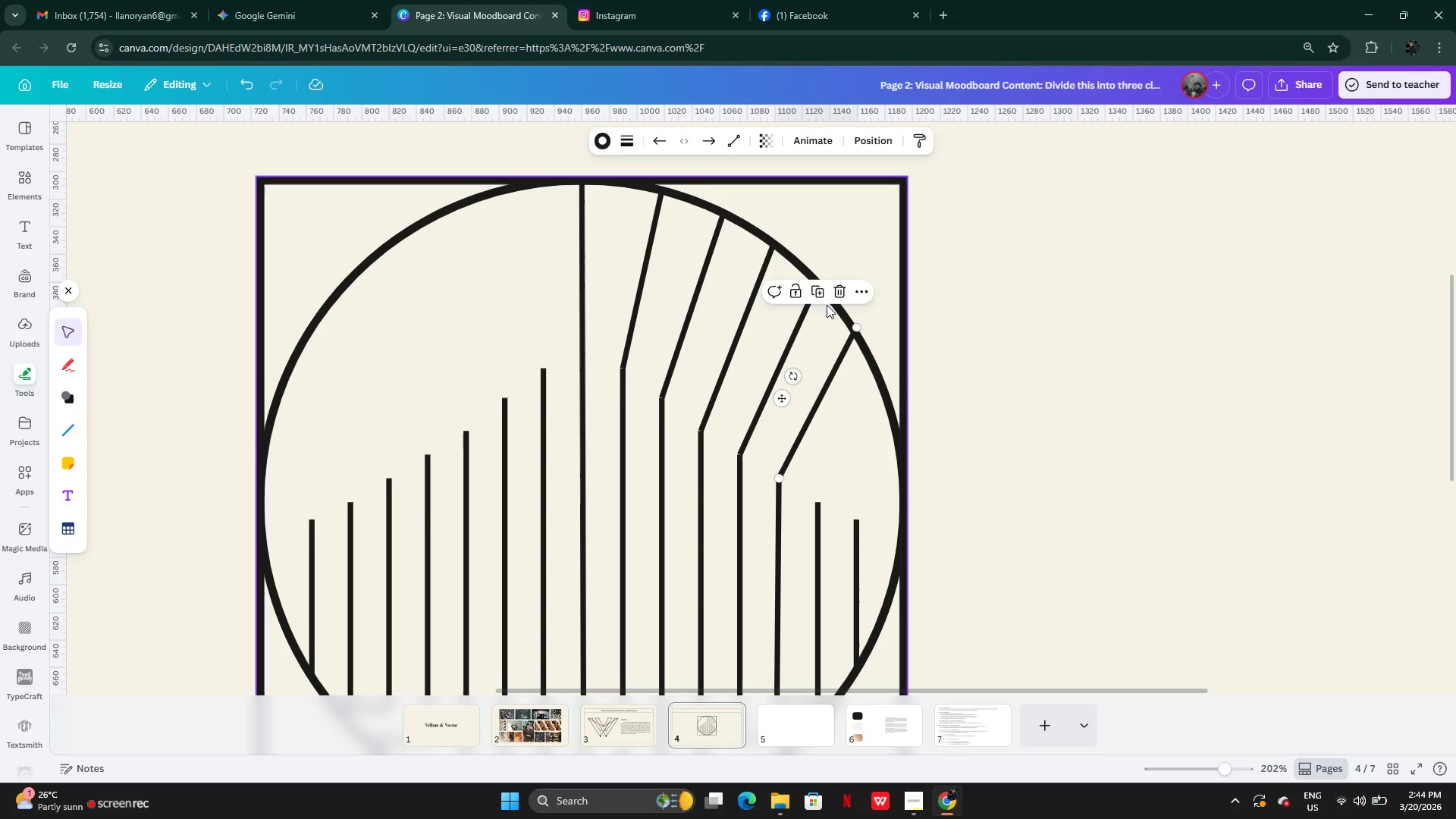 
left_click([817, 295])
 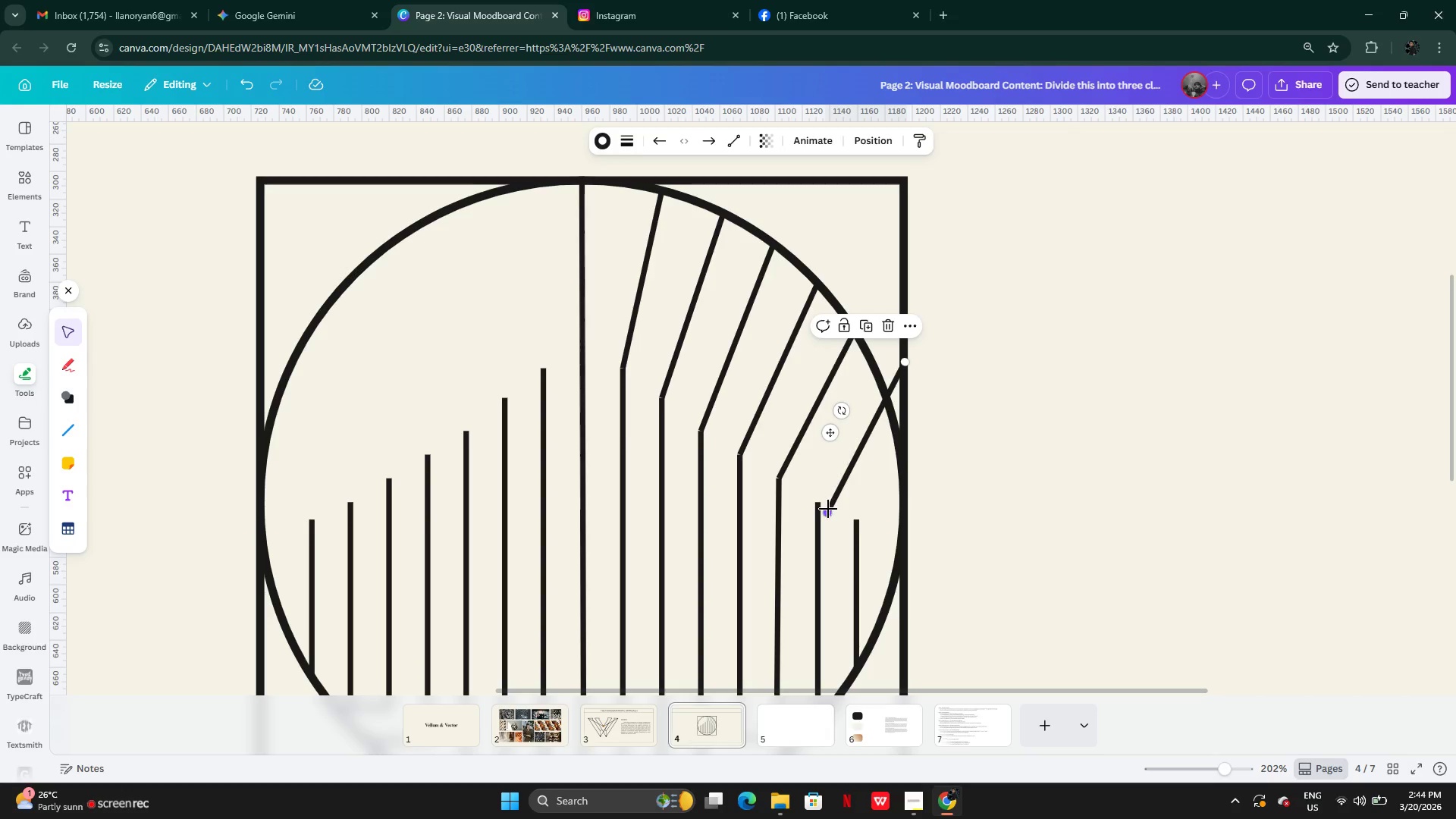 
left_click_drag(start_coordinate=[828, 509], to_coordinate=[821, 501])
 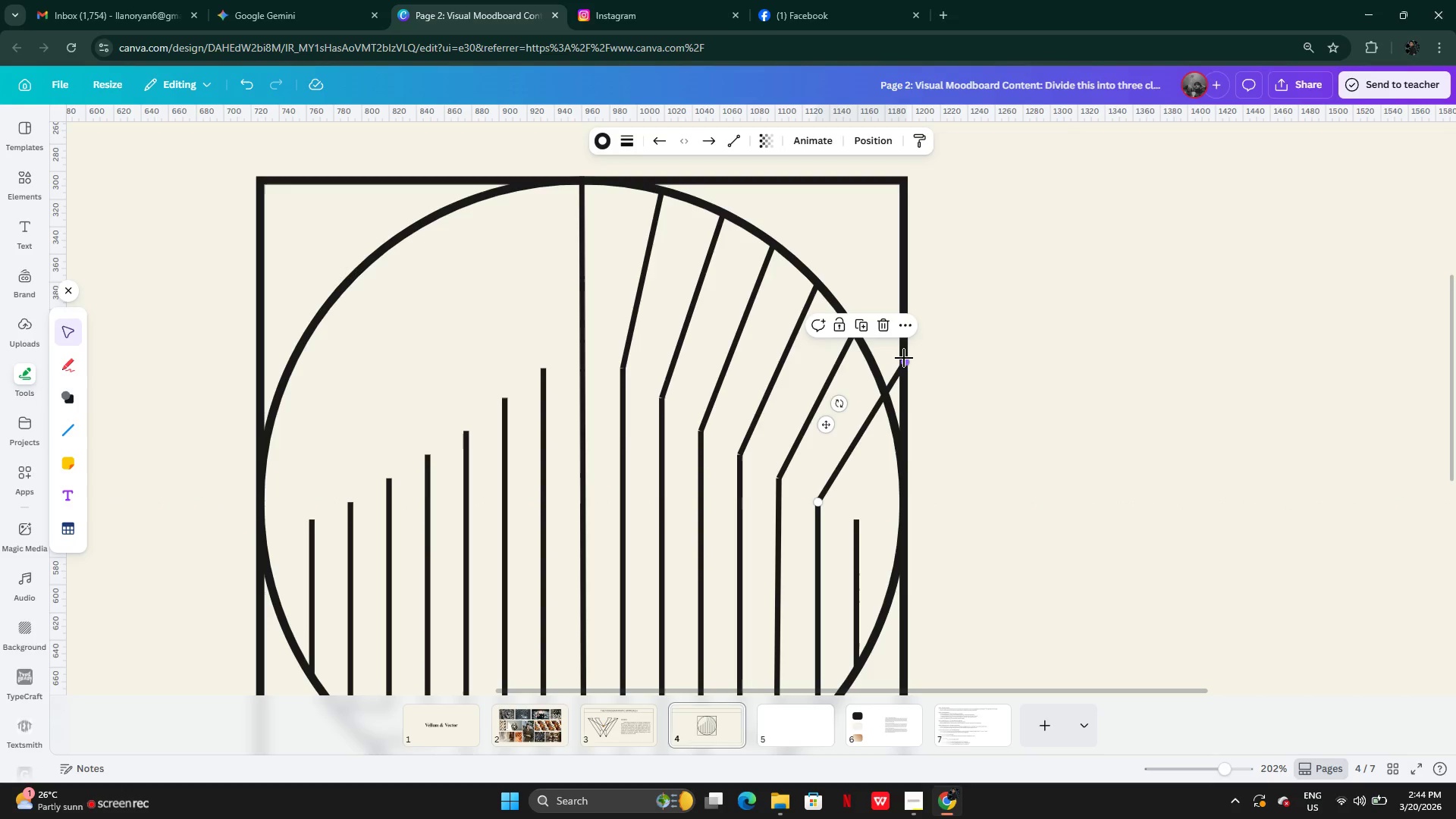 
left_click_drag(start_coordinate=[903, 359], to_coordinate=[880, 381])
 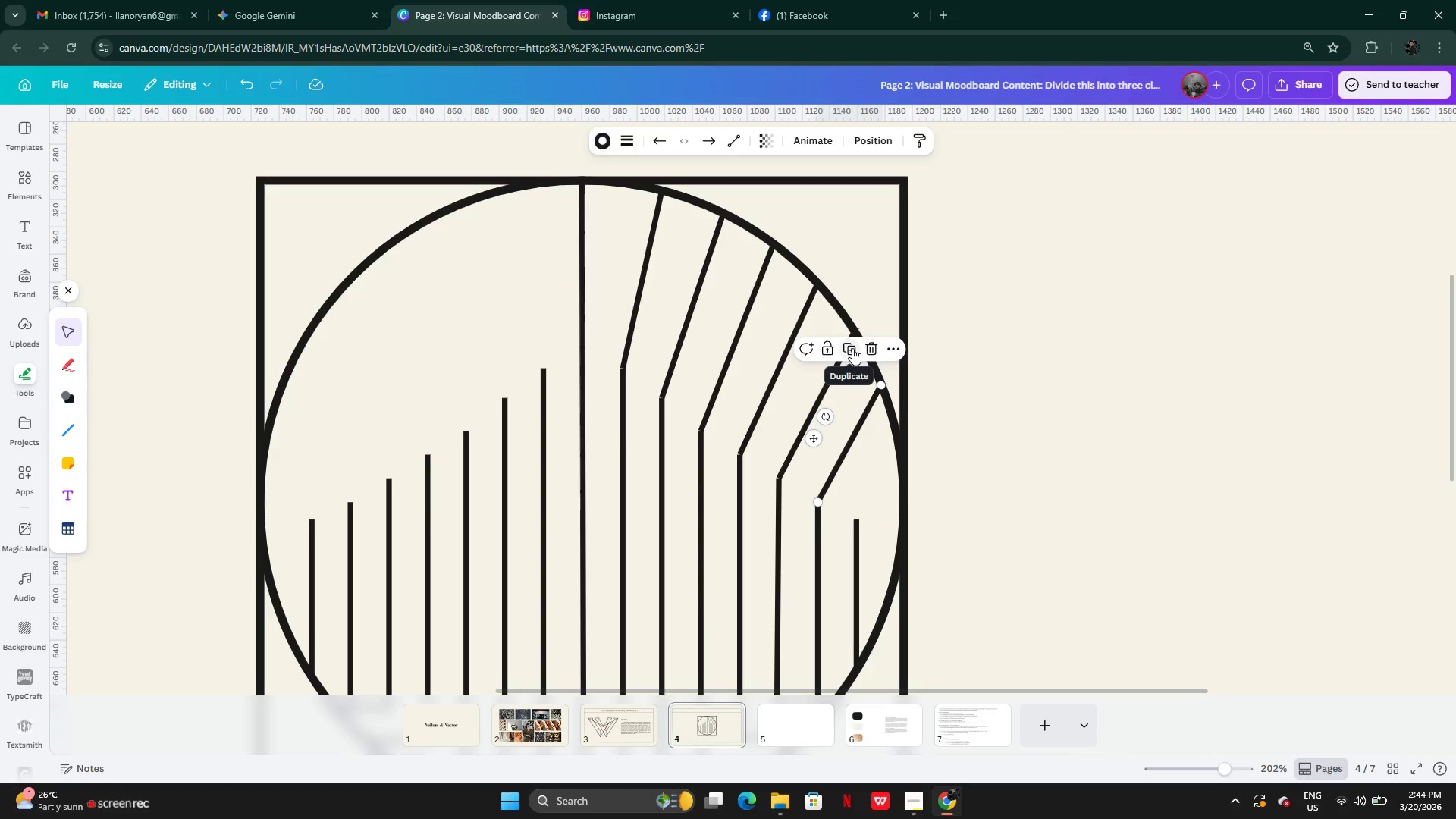 
left_click([852, 348])
 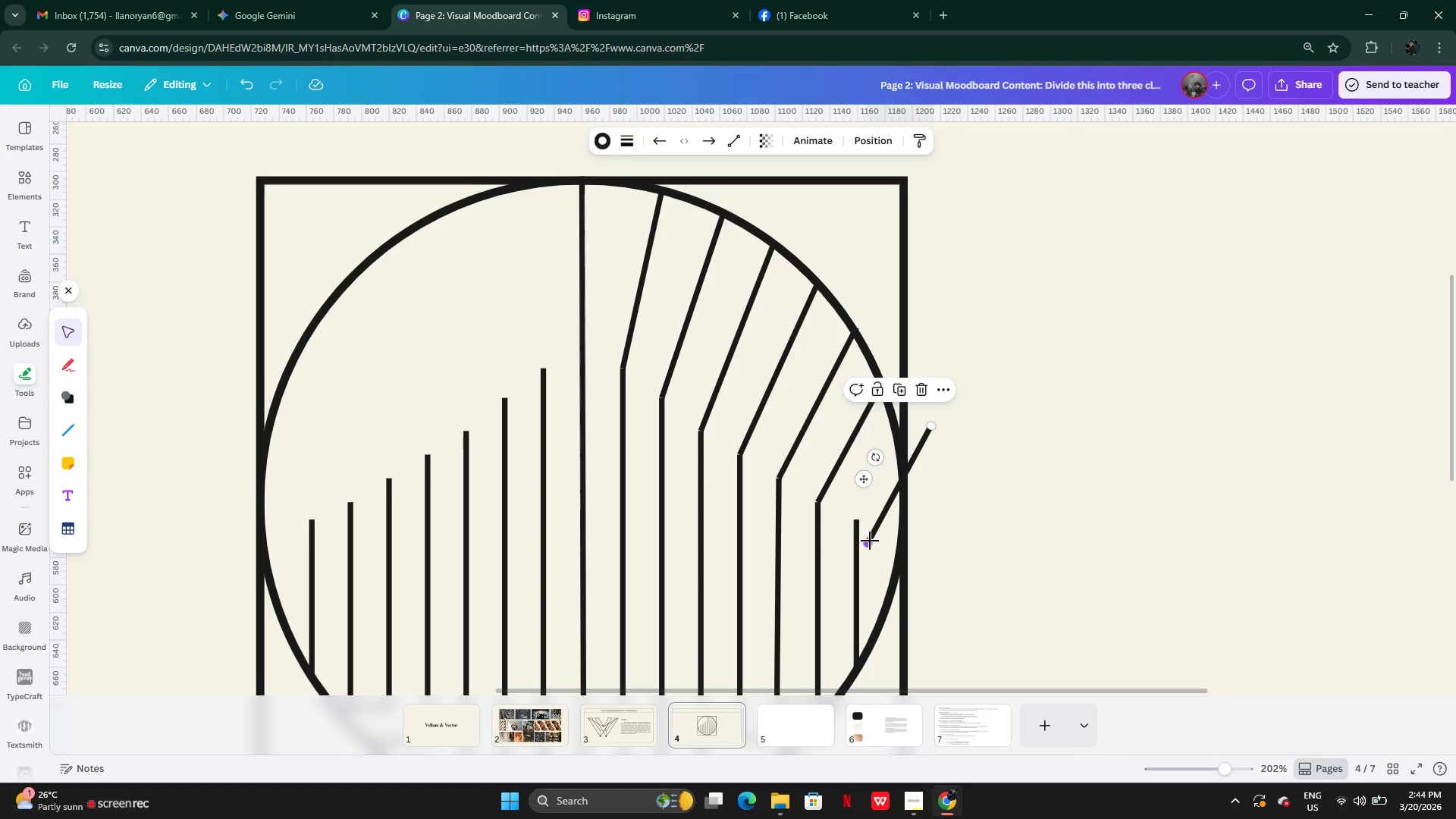 
left_click_drag(start_coordinate=[870, 541], to_coordinate=[860, 522])
 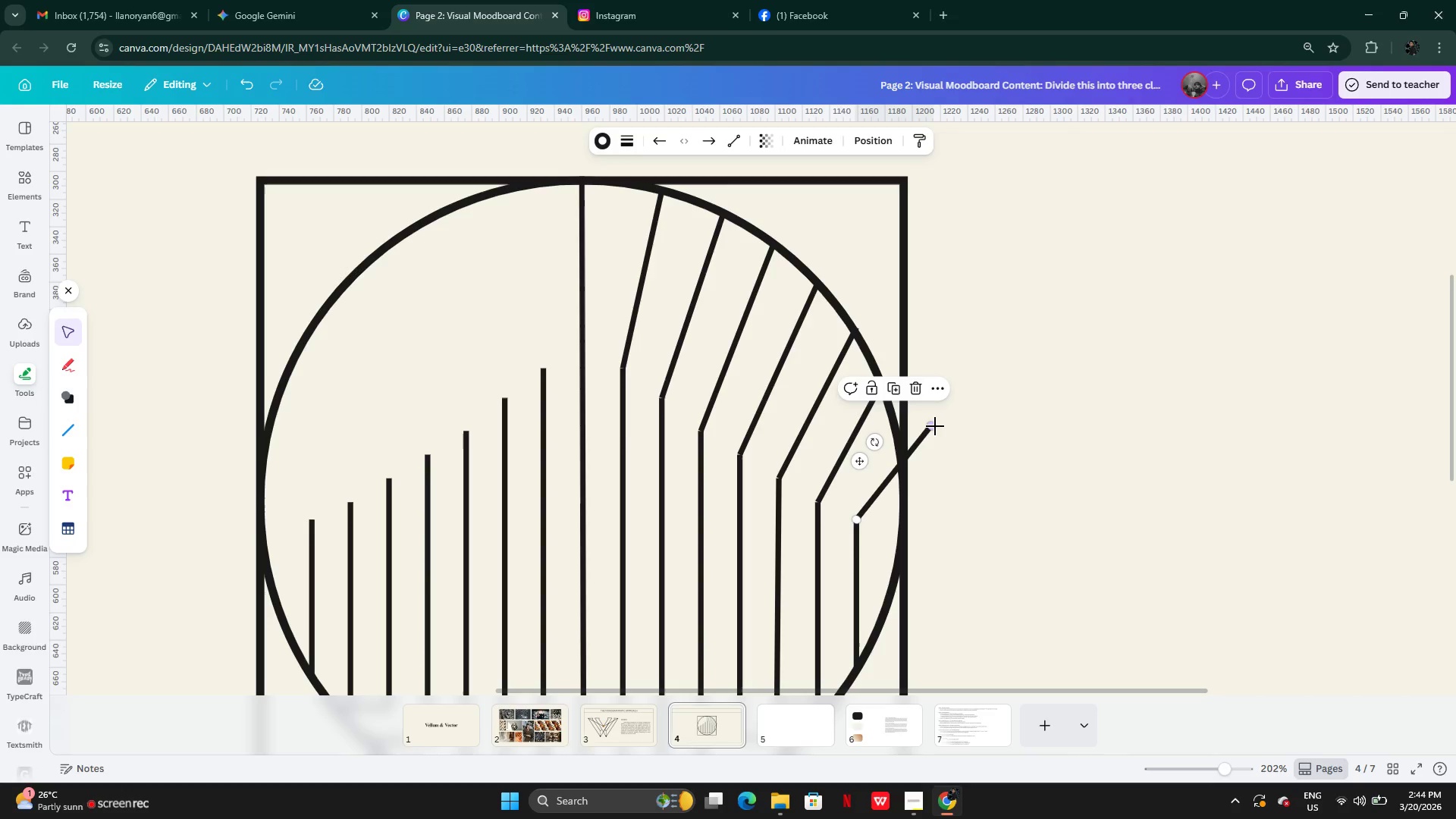 
left_click_drag(start_coordinate=[935, 425], to_coordinate=[906, 487])
 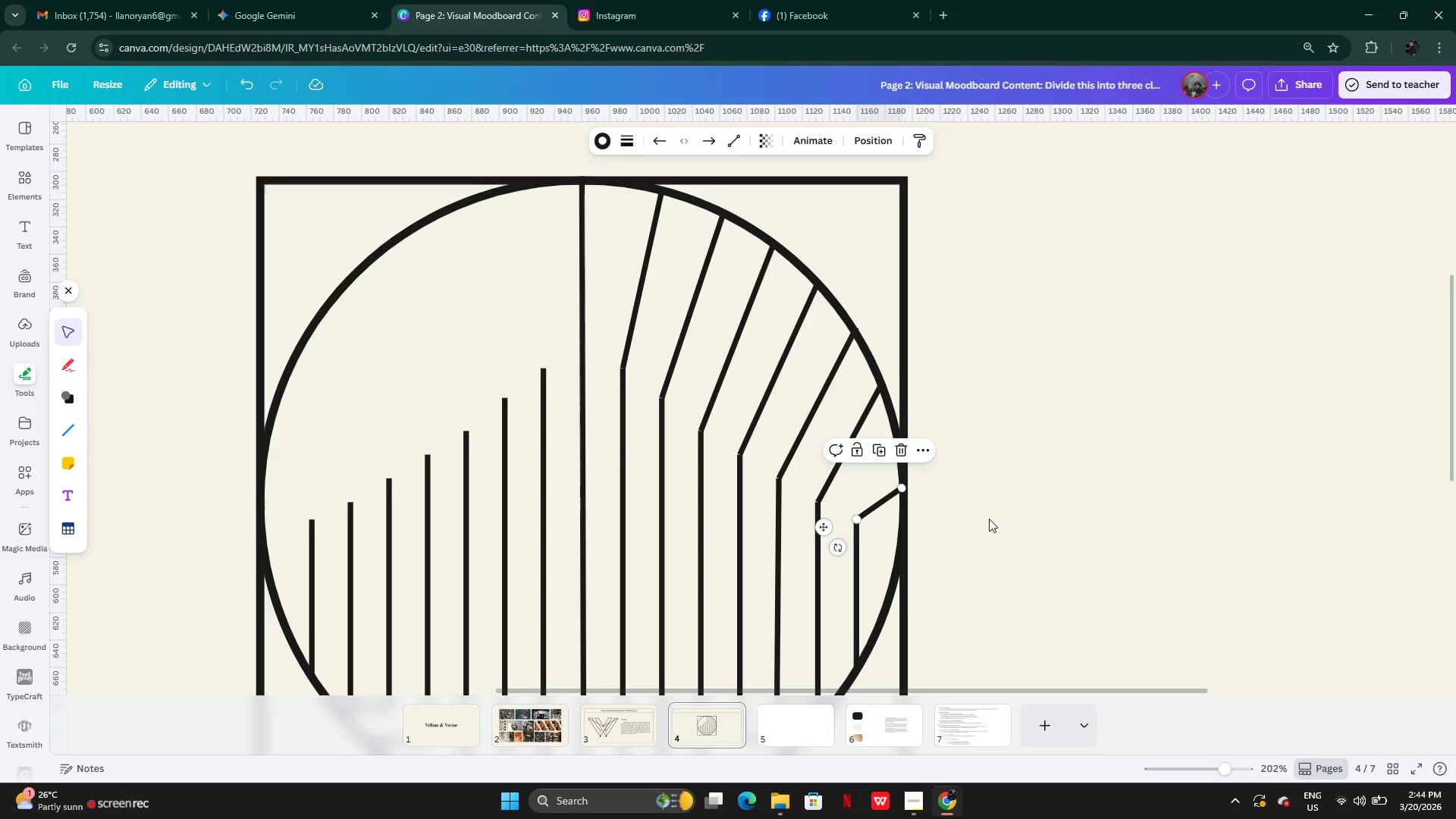 
left_click([989, 519])
 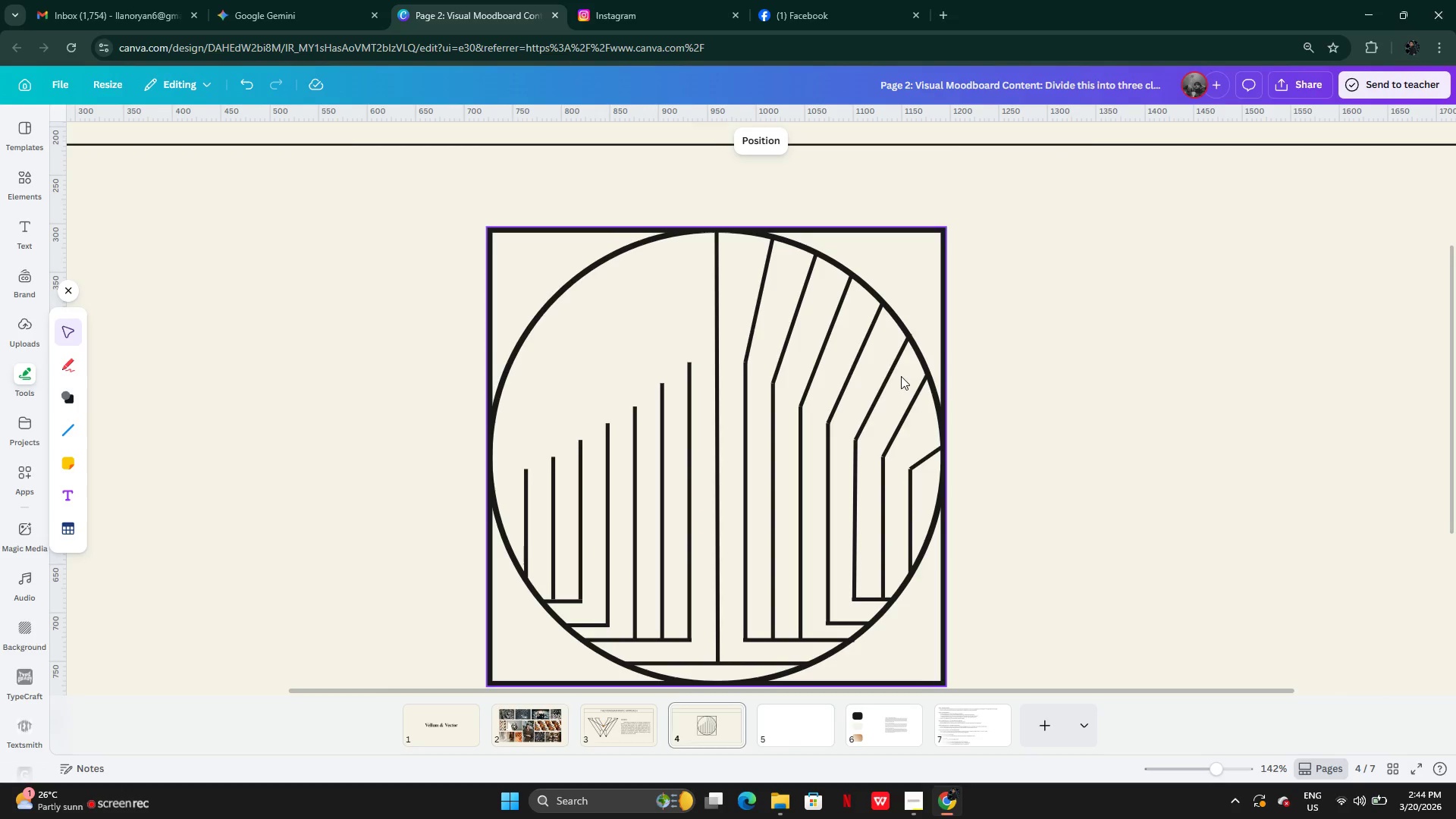 
left_click([756, 297])
 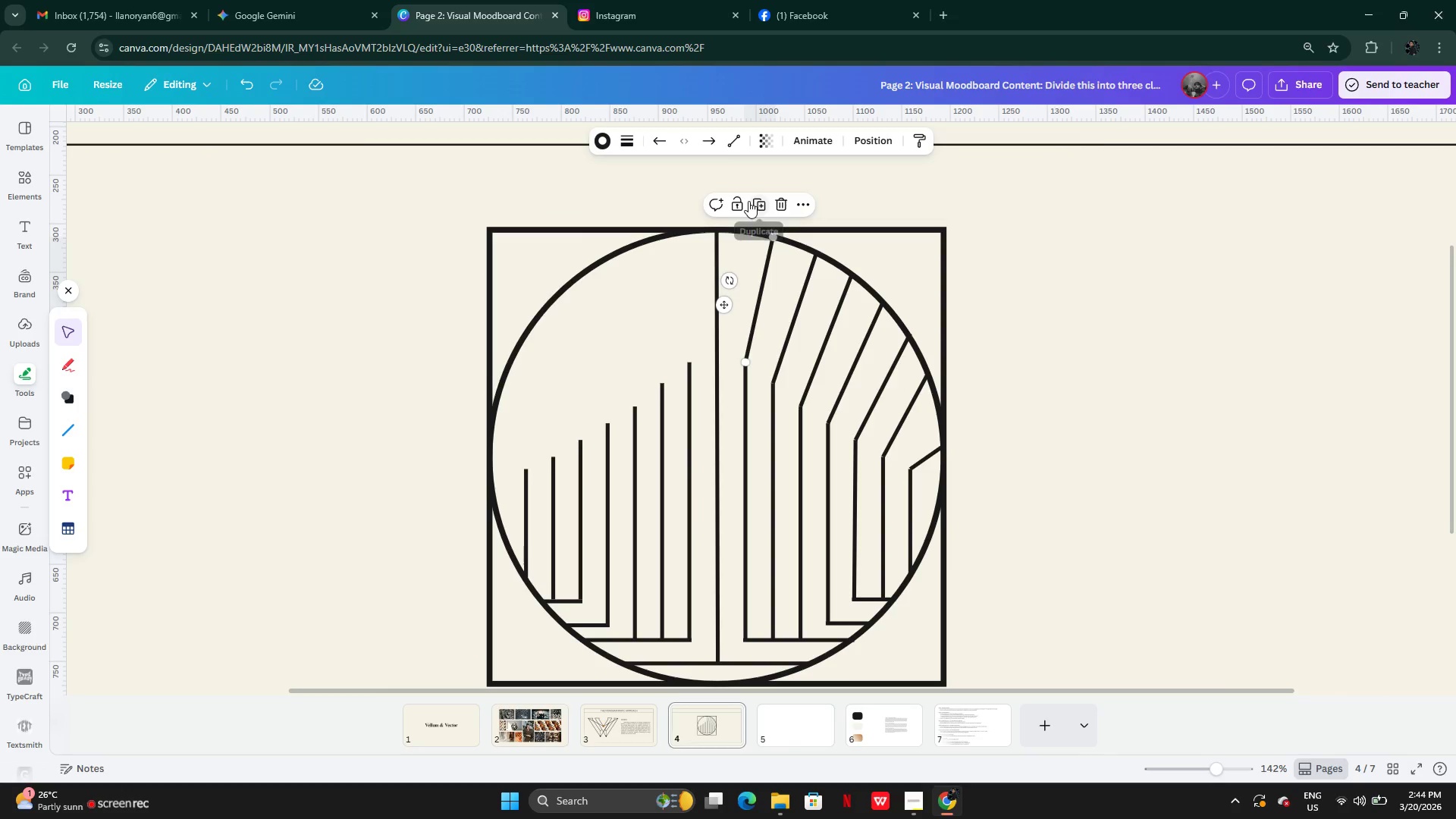 
left_click([755, 200])
 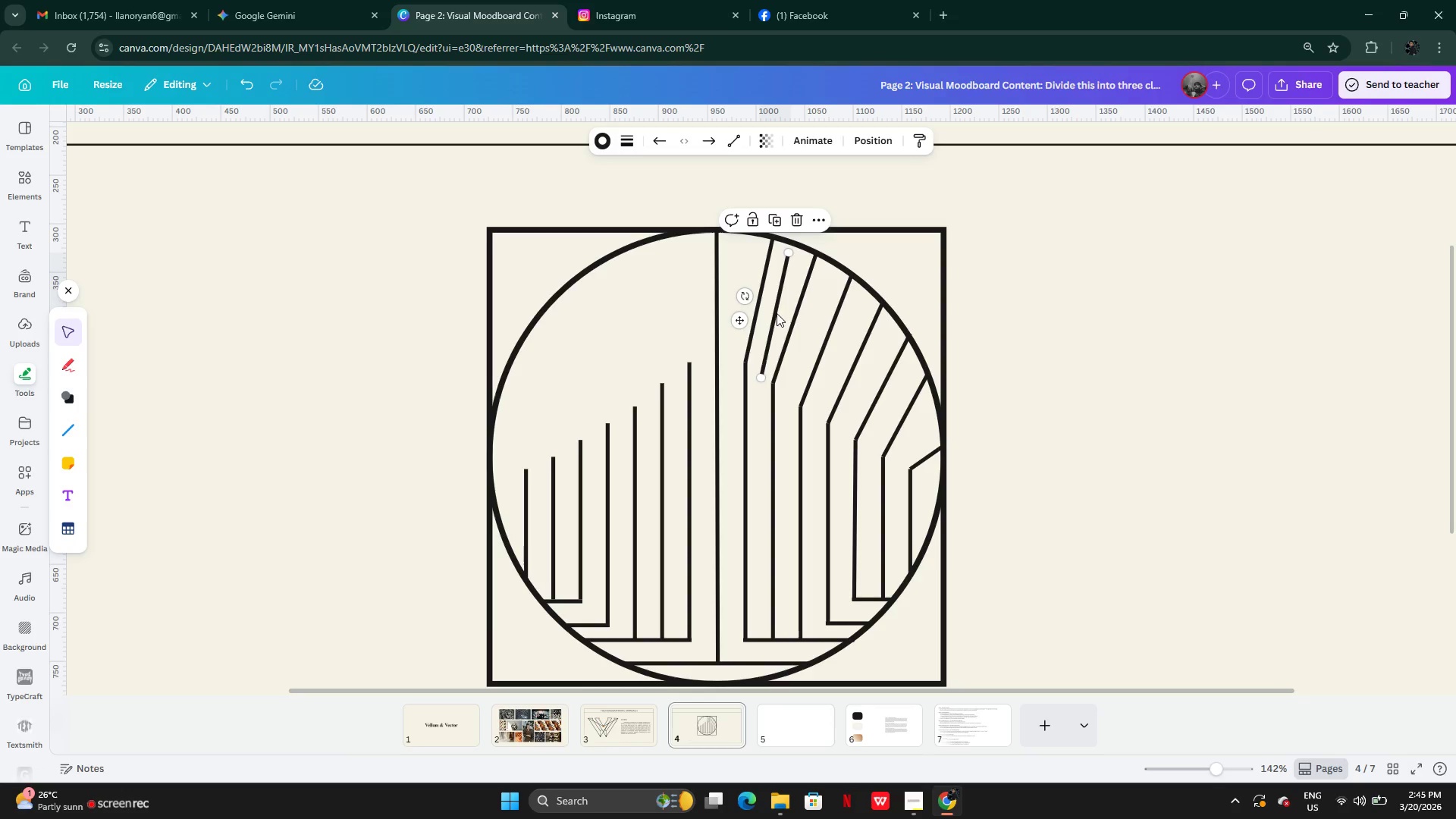 
left_click_drag(start_coordinate=[775, 312], to_coordinate=[665, 303])
 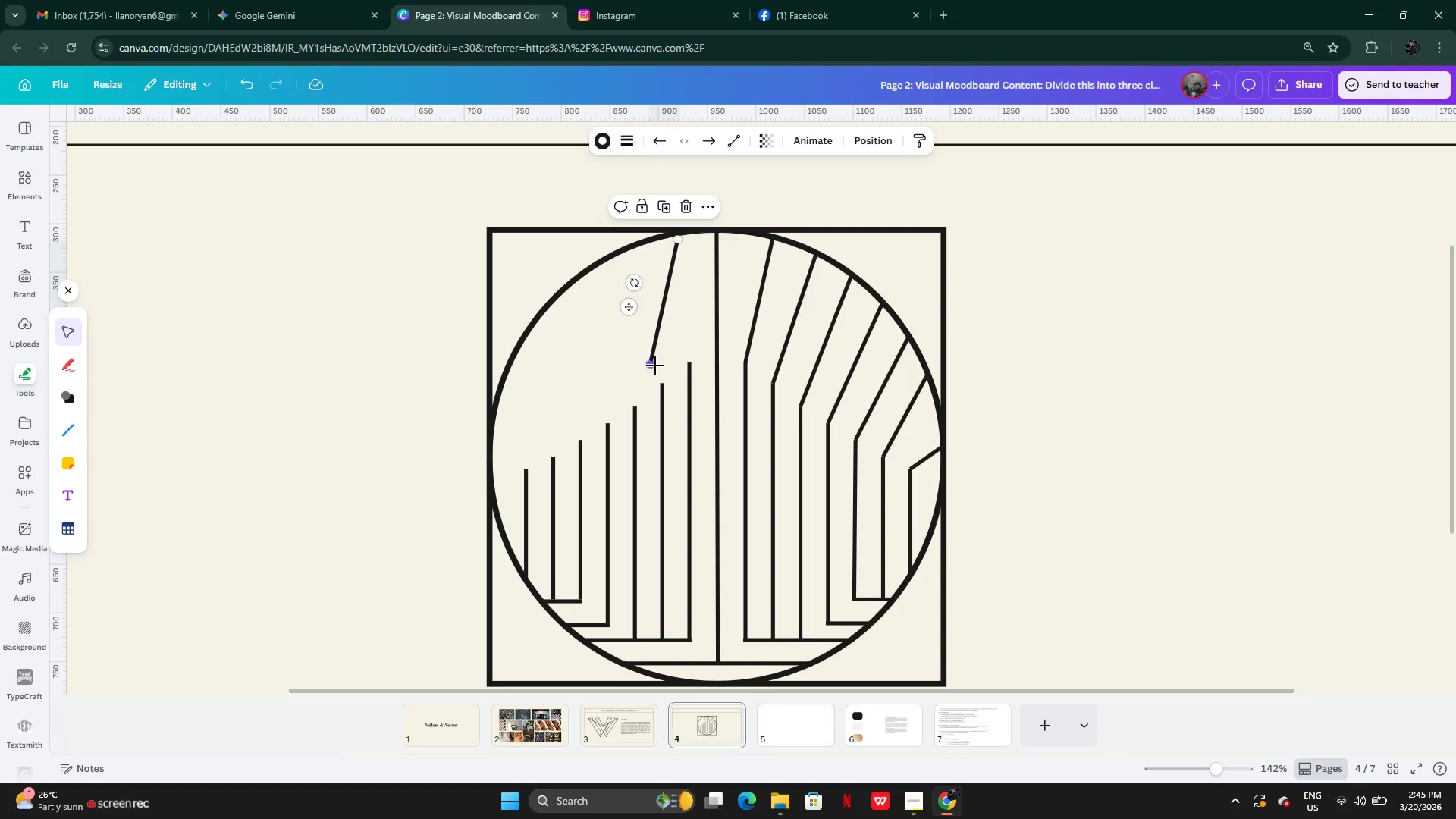 
left_click_drag(start_coordinate=[654, 366], to_coordinate=[691, 366])
 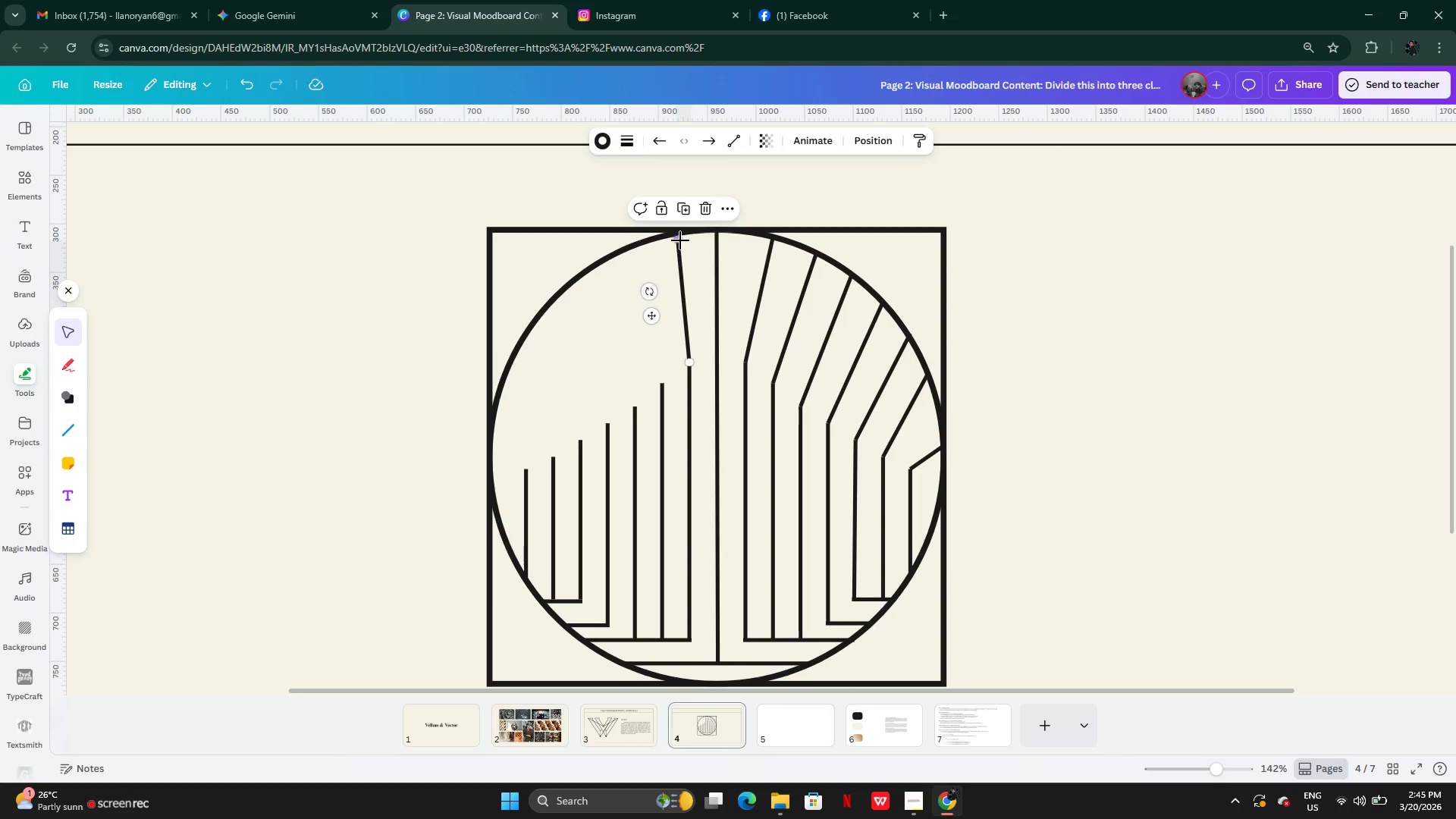 
left_click_drag(start_coordinate=[680, 240], to_coordinate=[664, 241])
 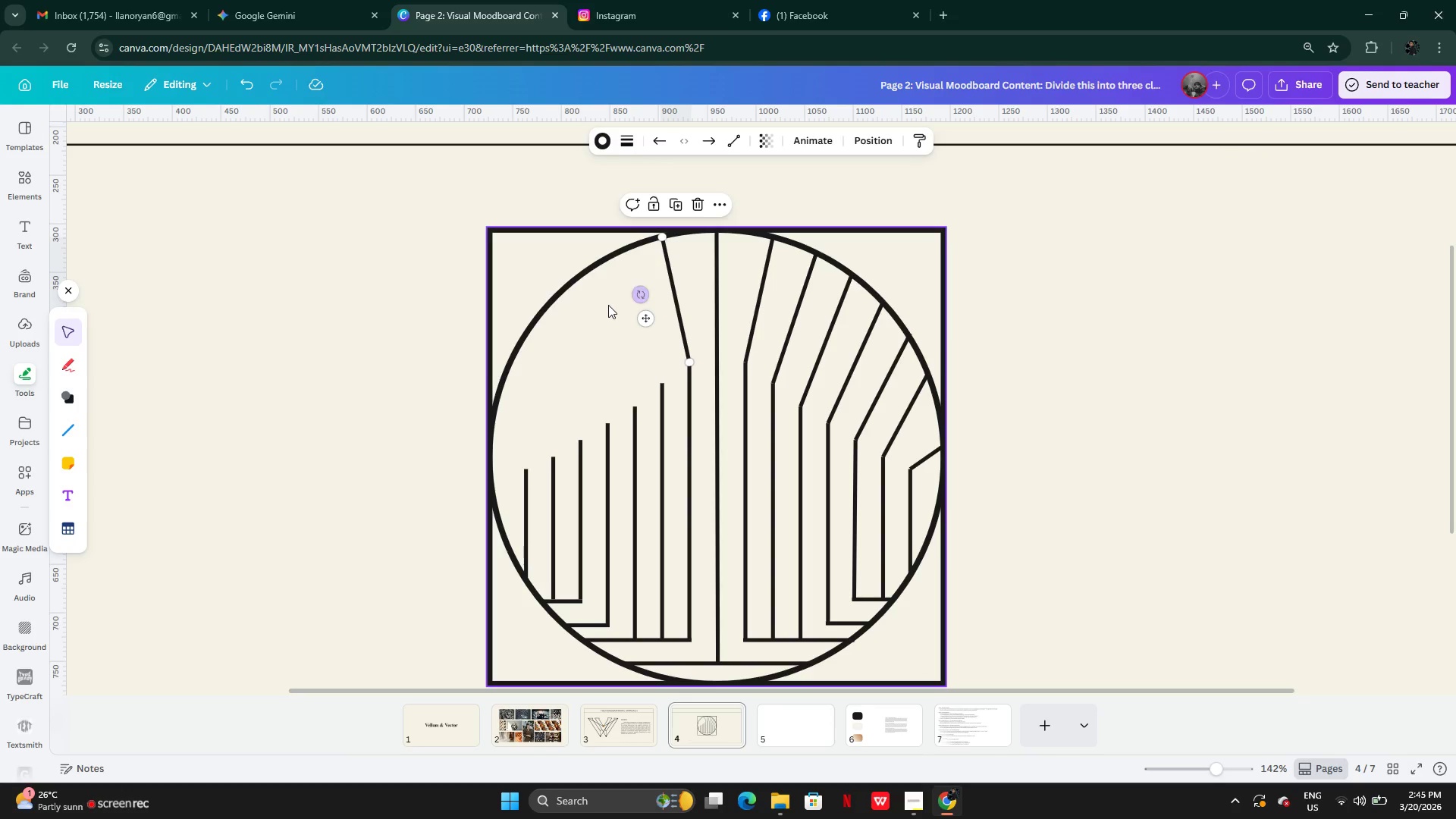 
left_click([607, 305])
 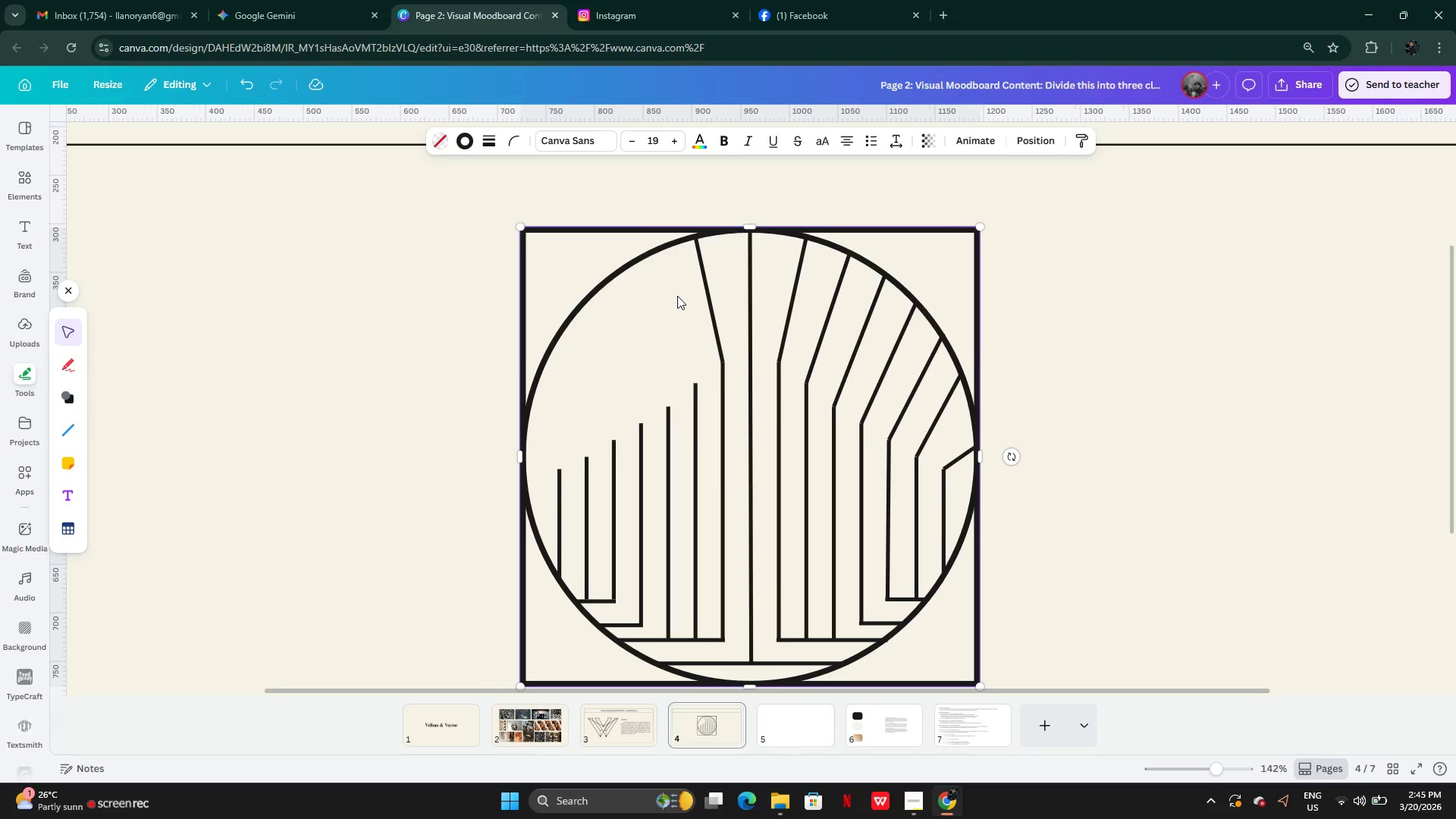 
left_click([707, 285])
 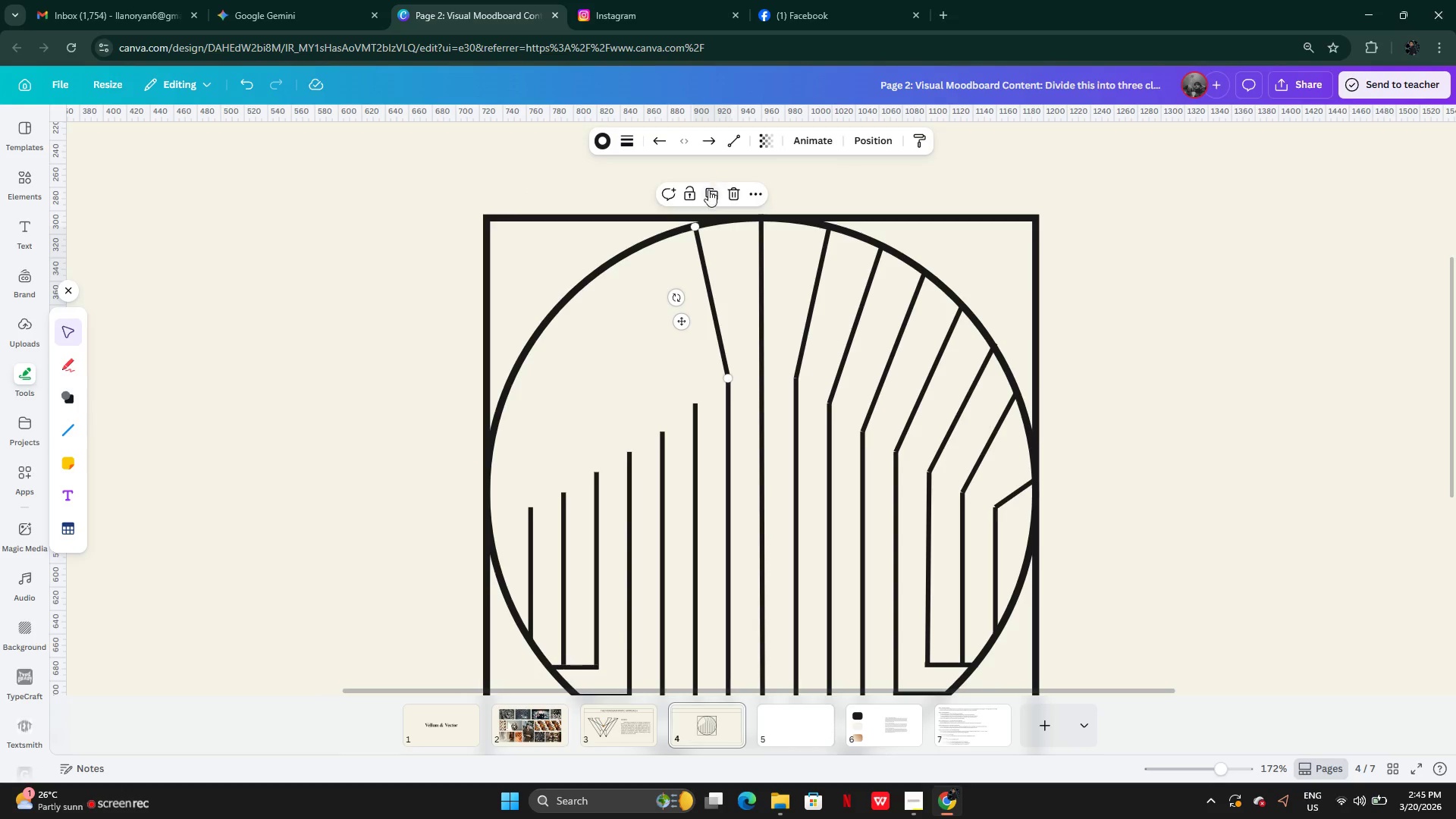 
left_click([708, 192])
 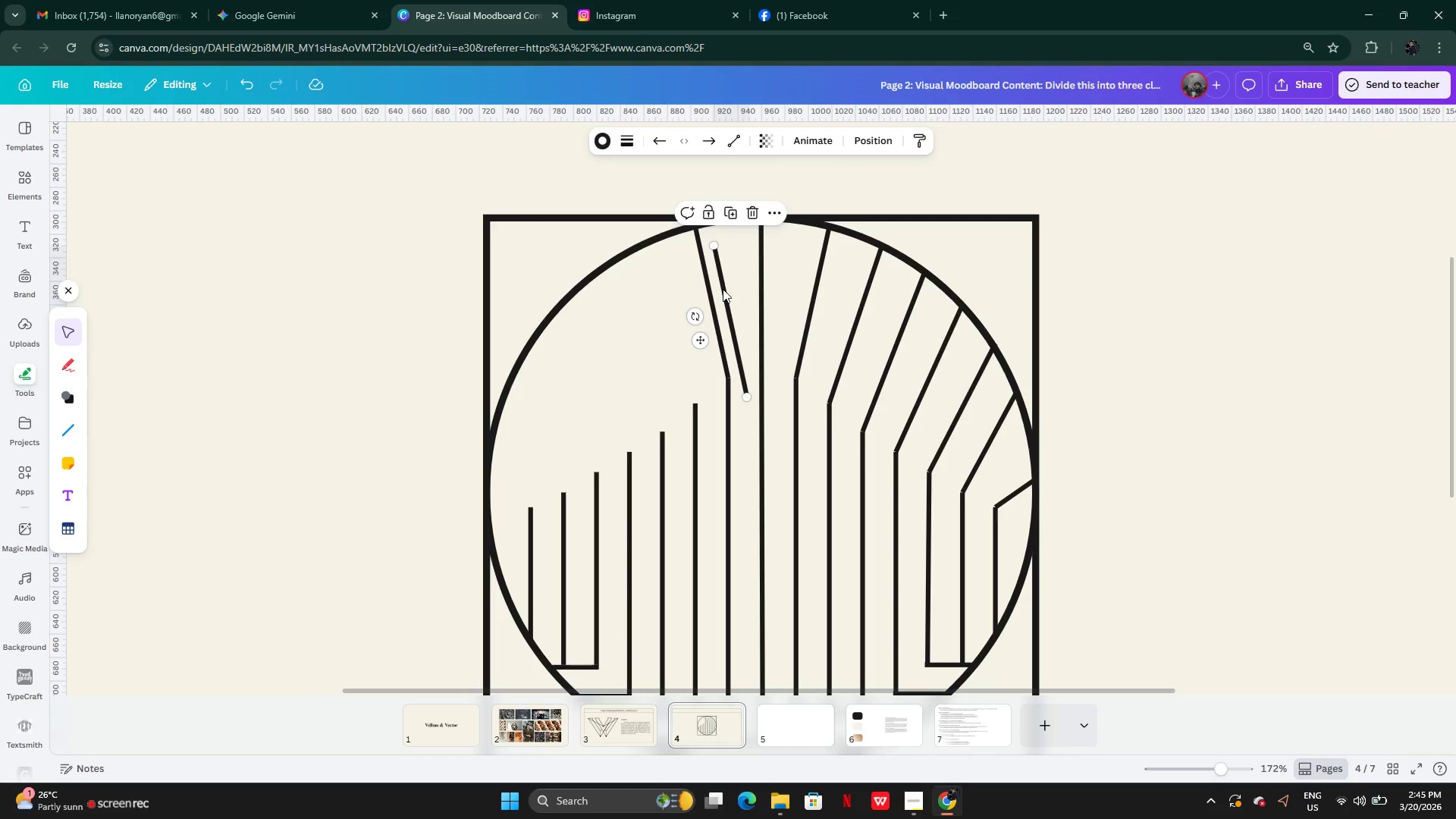 
left_click_drag(start_coordinate=[723, 289], to_coordinate=[647, 296])
 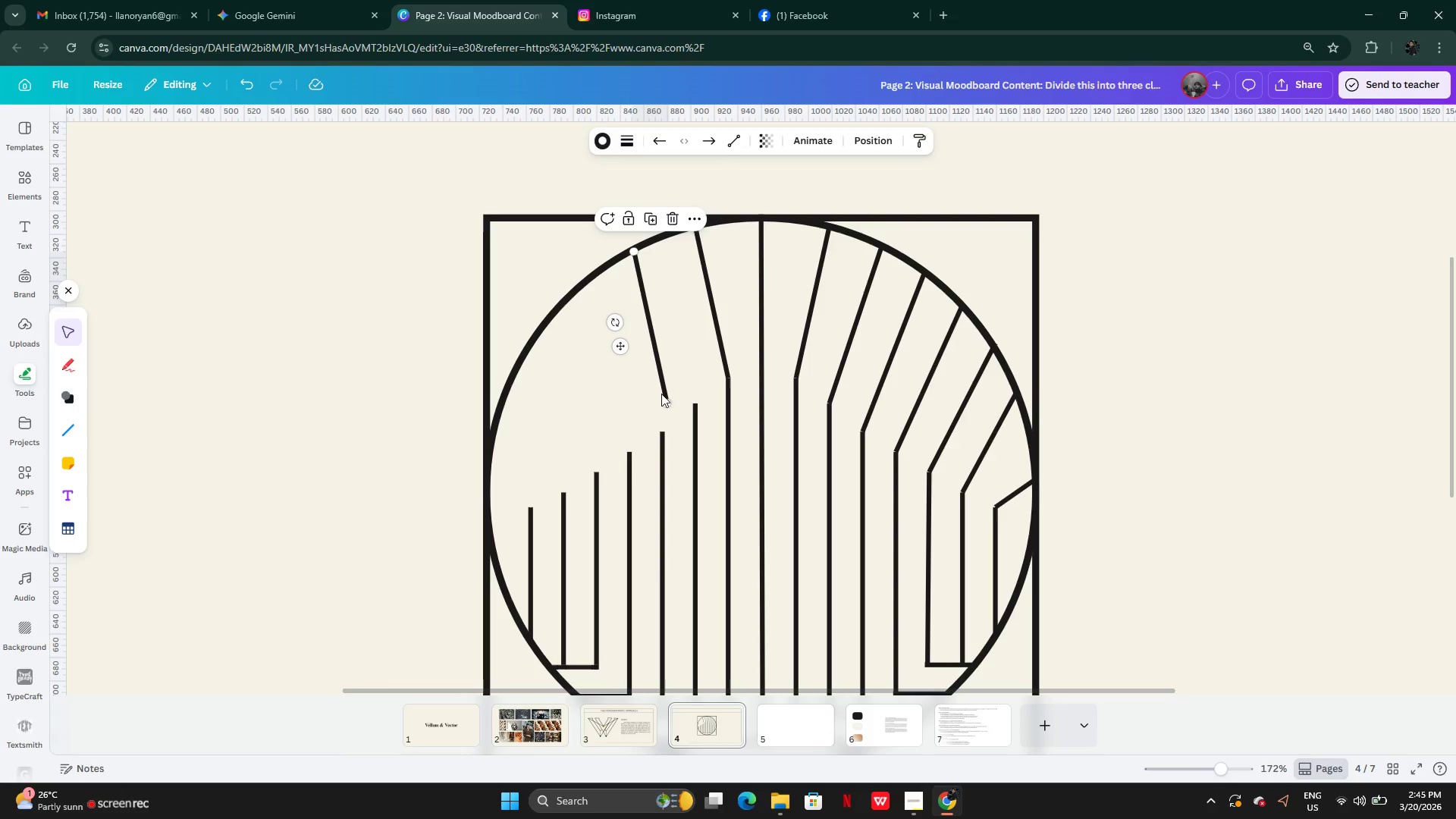 
left_click_drag(start_coordinate=[662, 391], to_coordinate=[679, 391])
 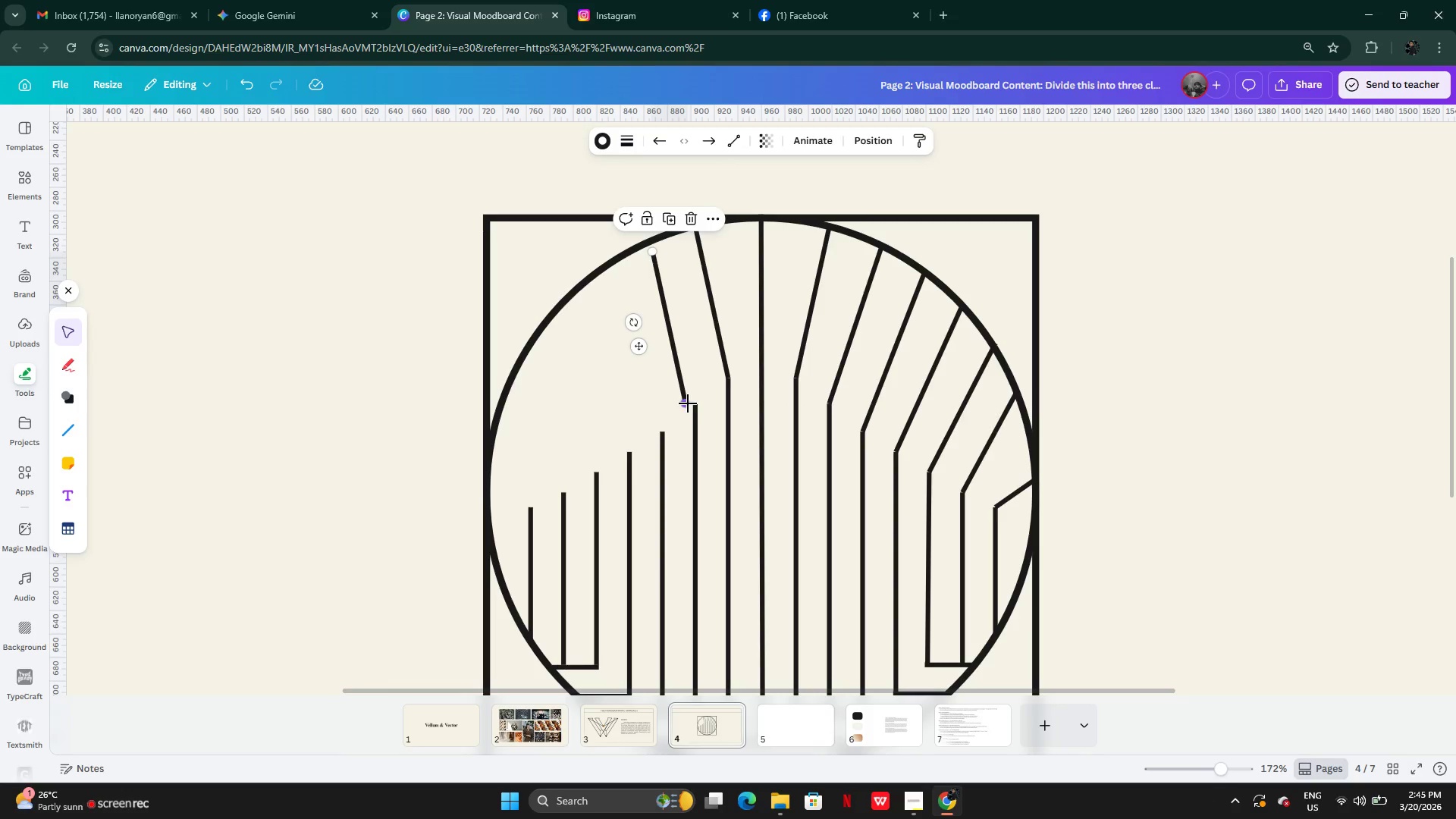 
left_click_drag(start_coordinate=[687, 403], to_coordinate=[692, 402])
 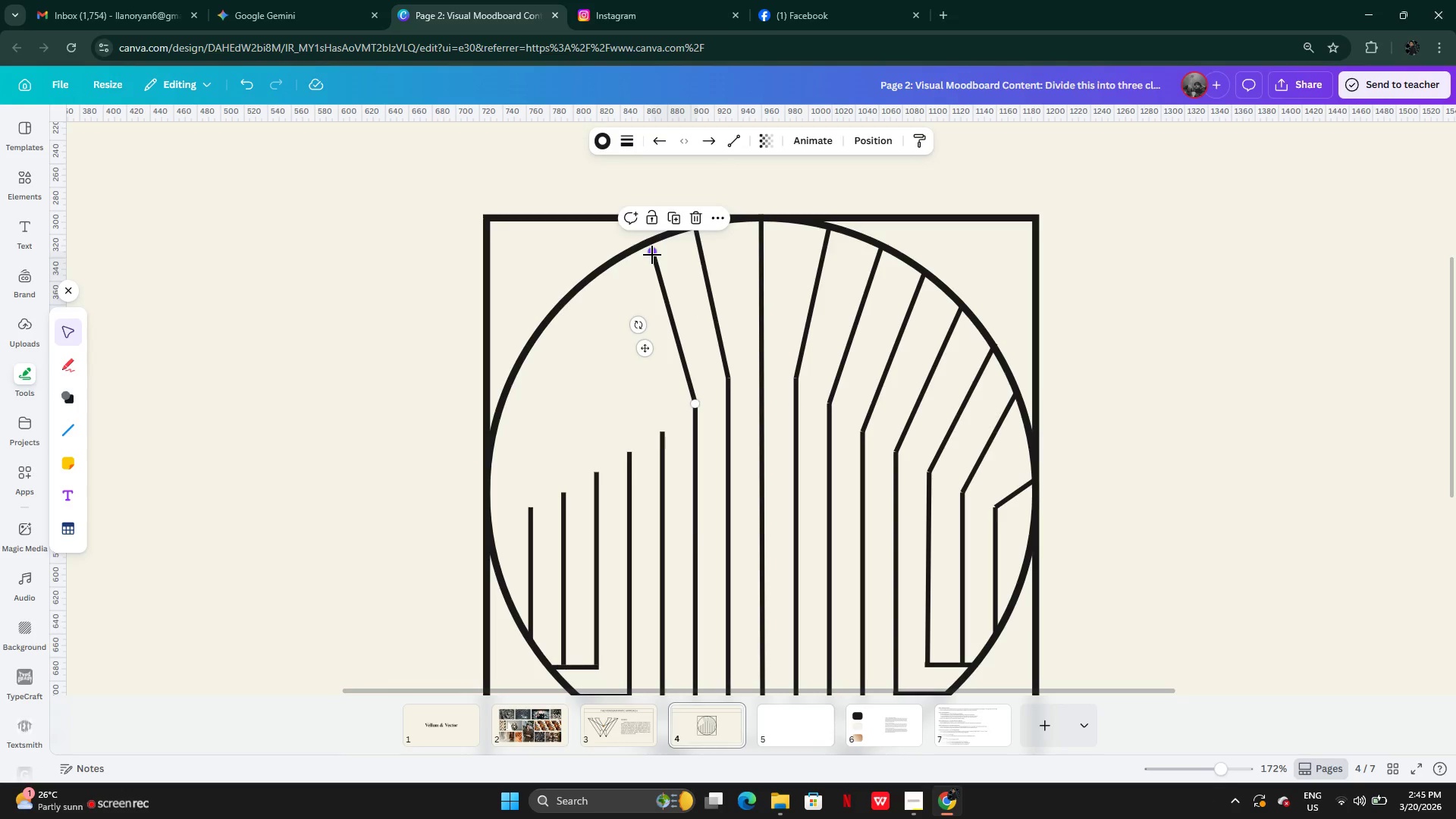 
left_click_drag(start_coordinate=[652, 255], to_coordinate=[629, 256])
 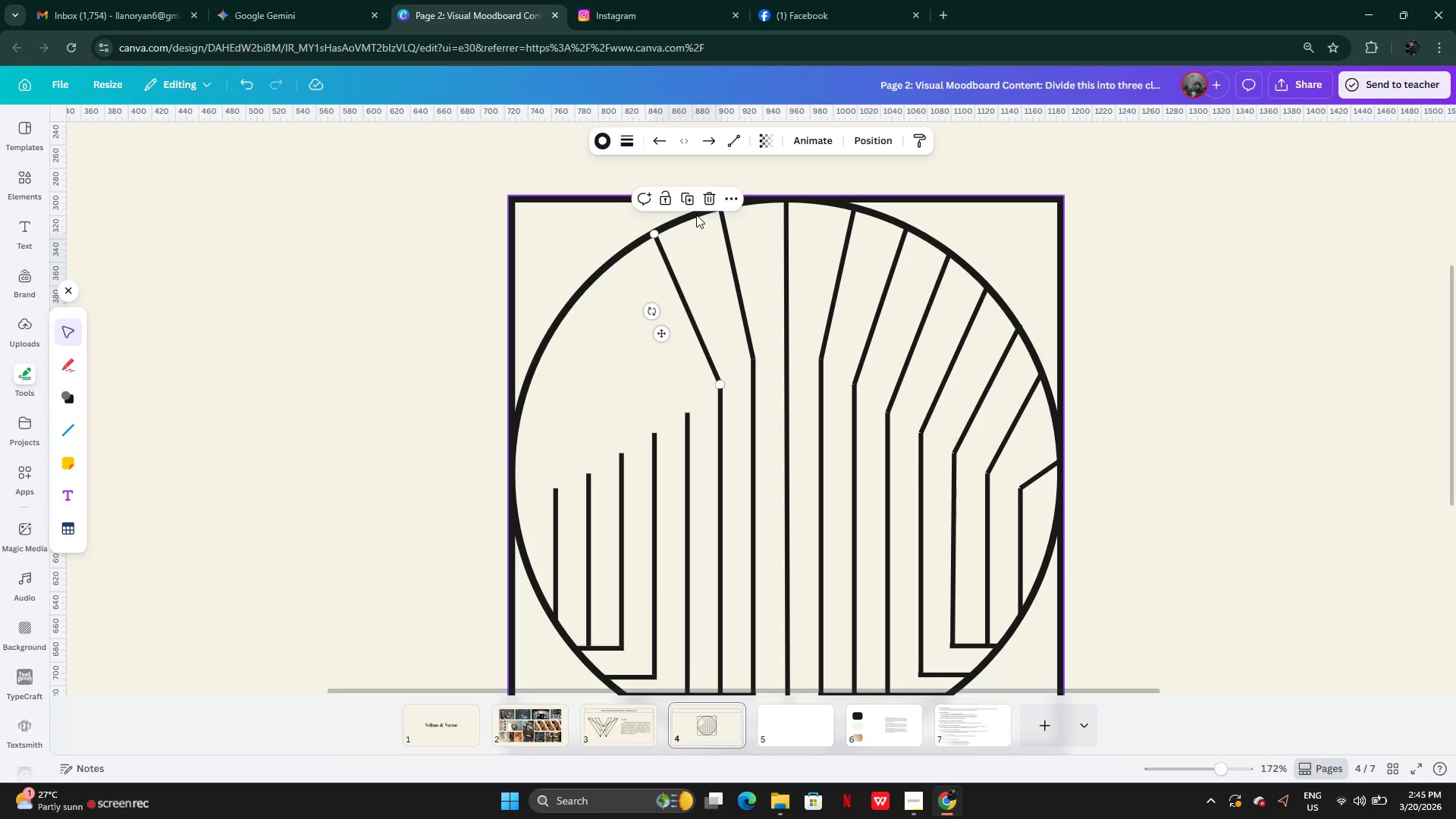 
left_click([689, 201])
 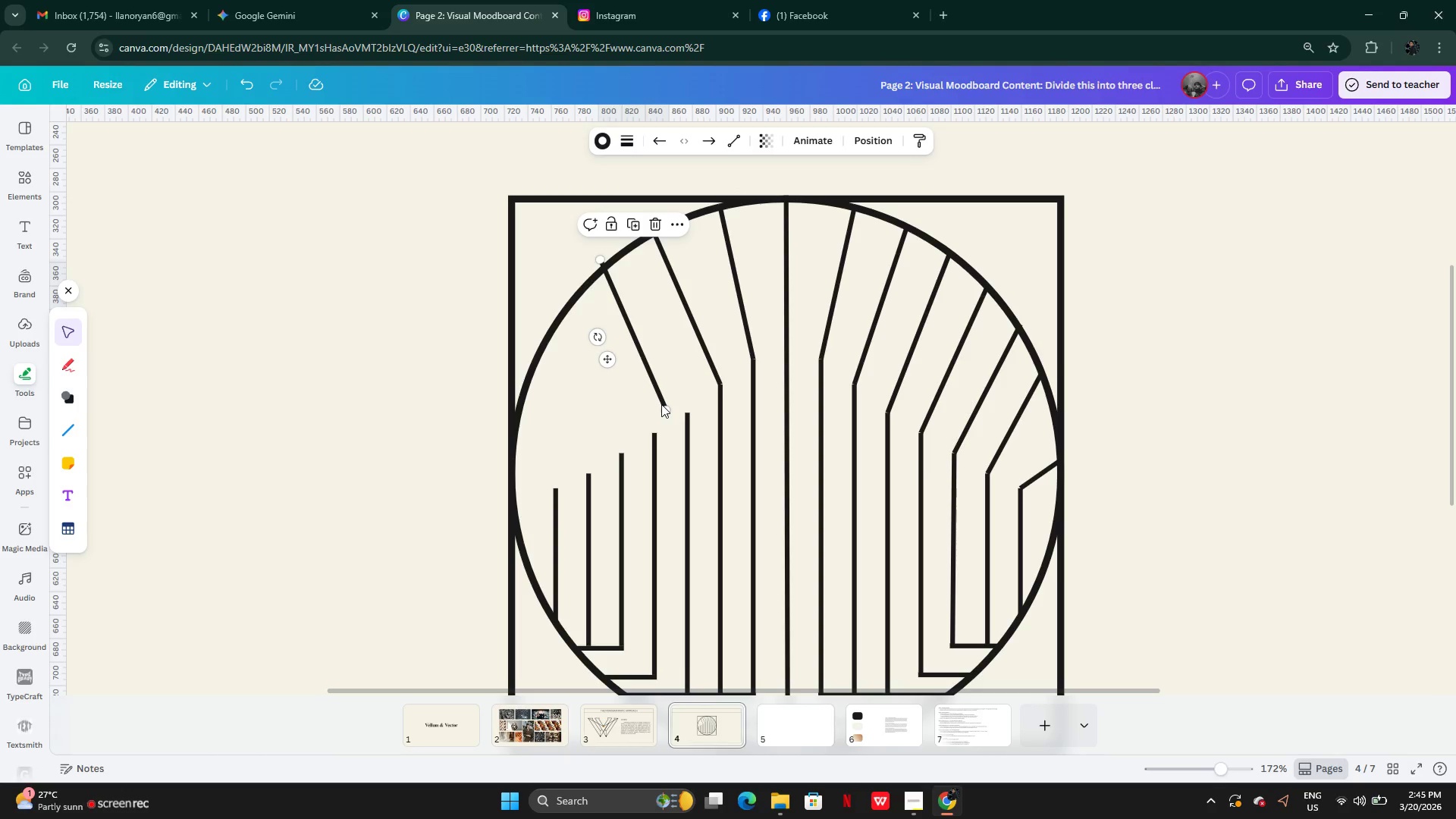 
left_click_drag(start_coordinate=[660, 400], to_coordinate=[676, 399])
 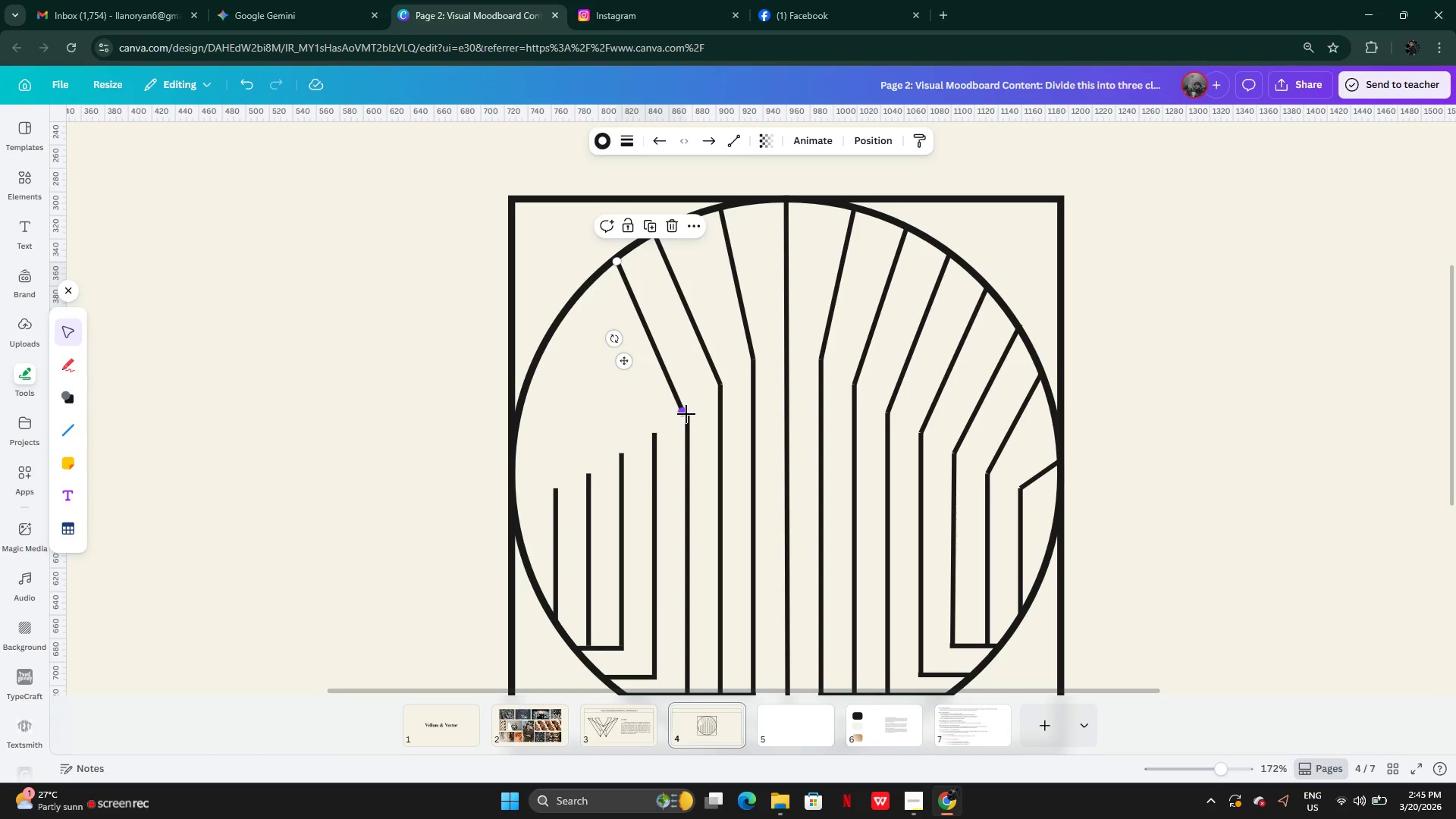 
left_click_drag(start_coordinate=[686, 414], to_coordinate=[687, 410])
 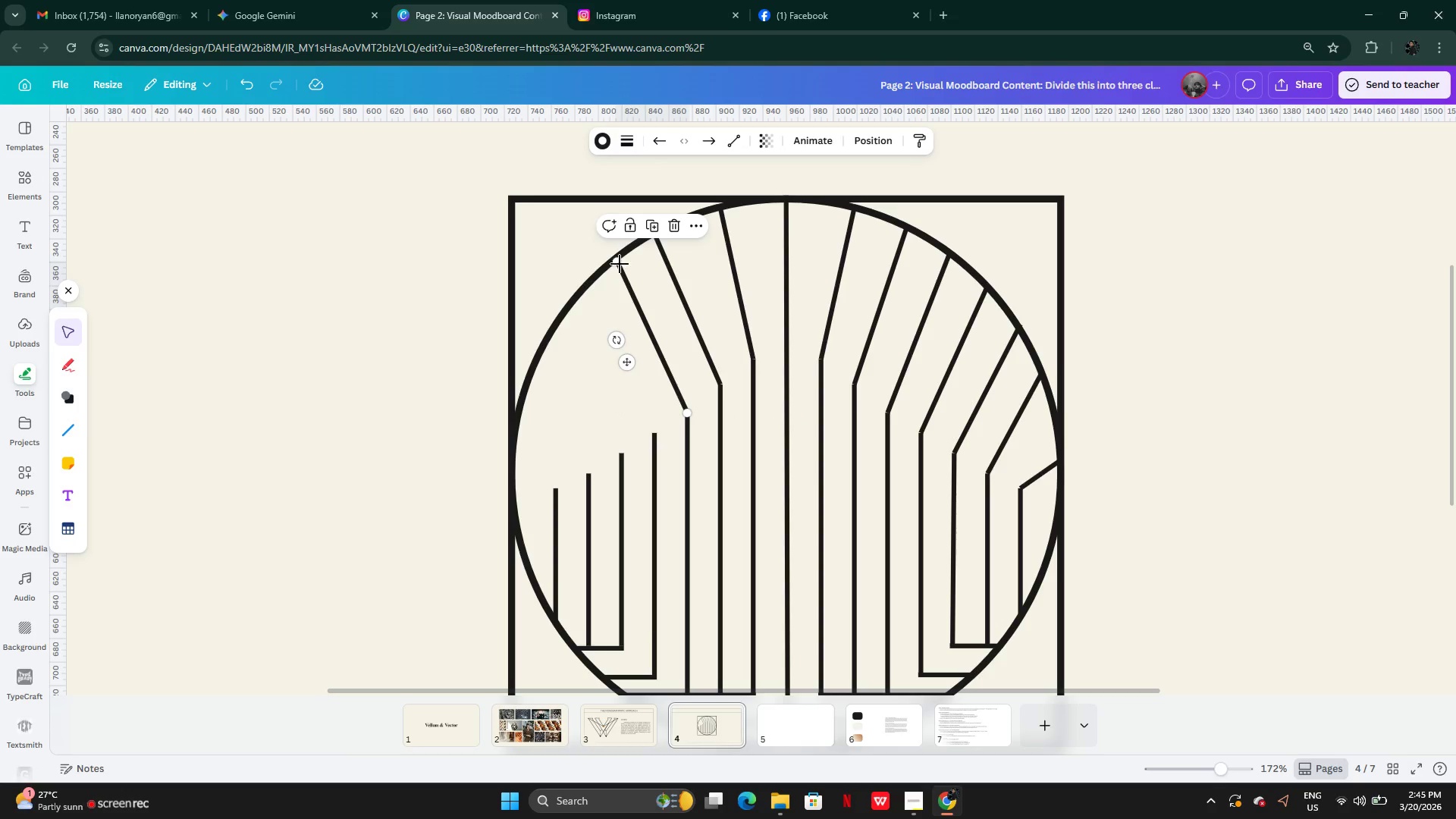 
left_click_drag(start_coordinate=[618, 260], to_coordinate=[611, 268])
 